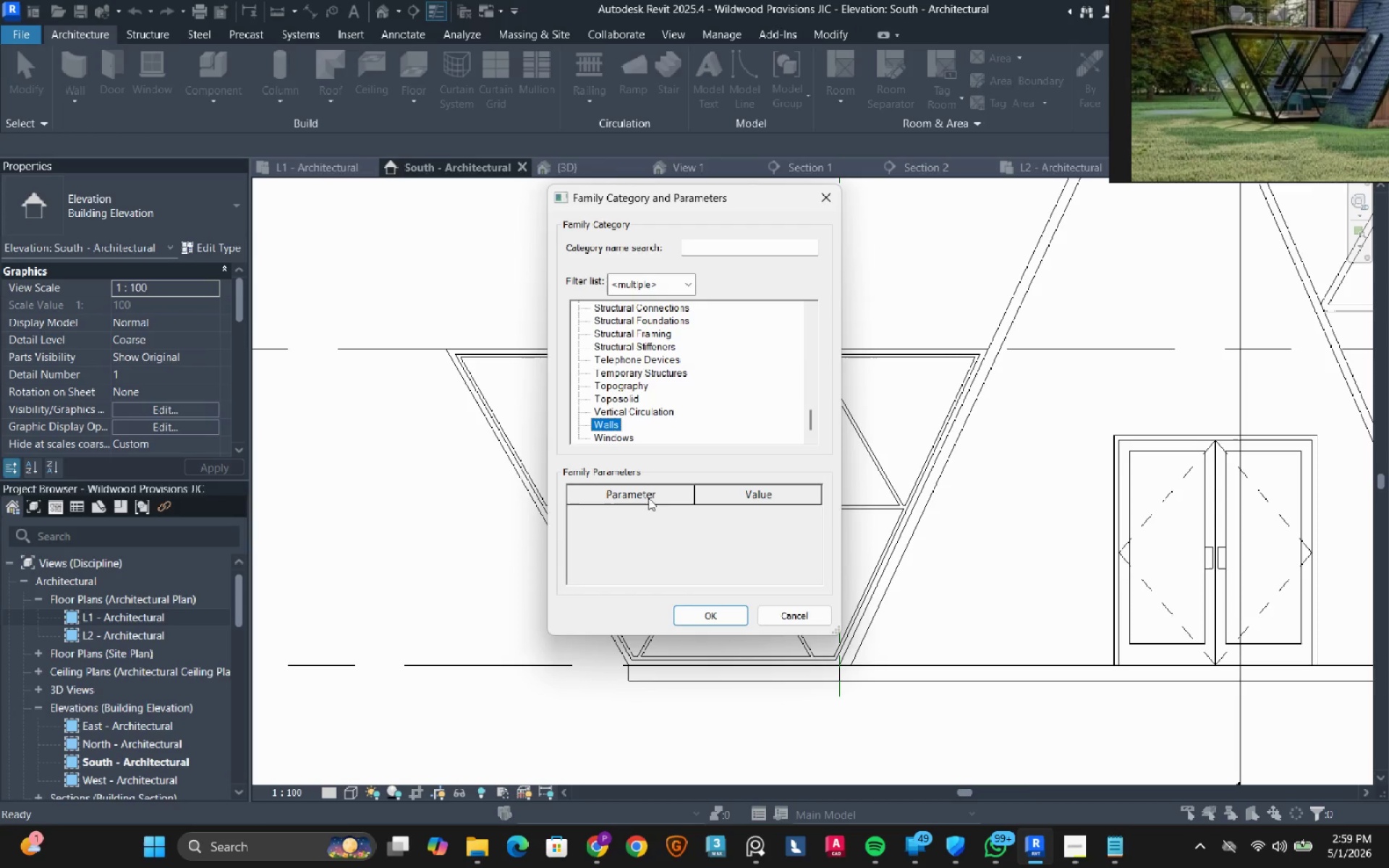 
left_click([707, 610])
 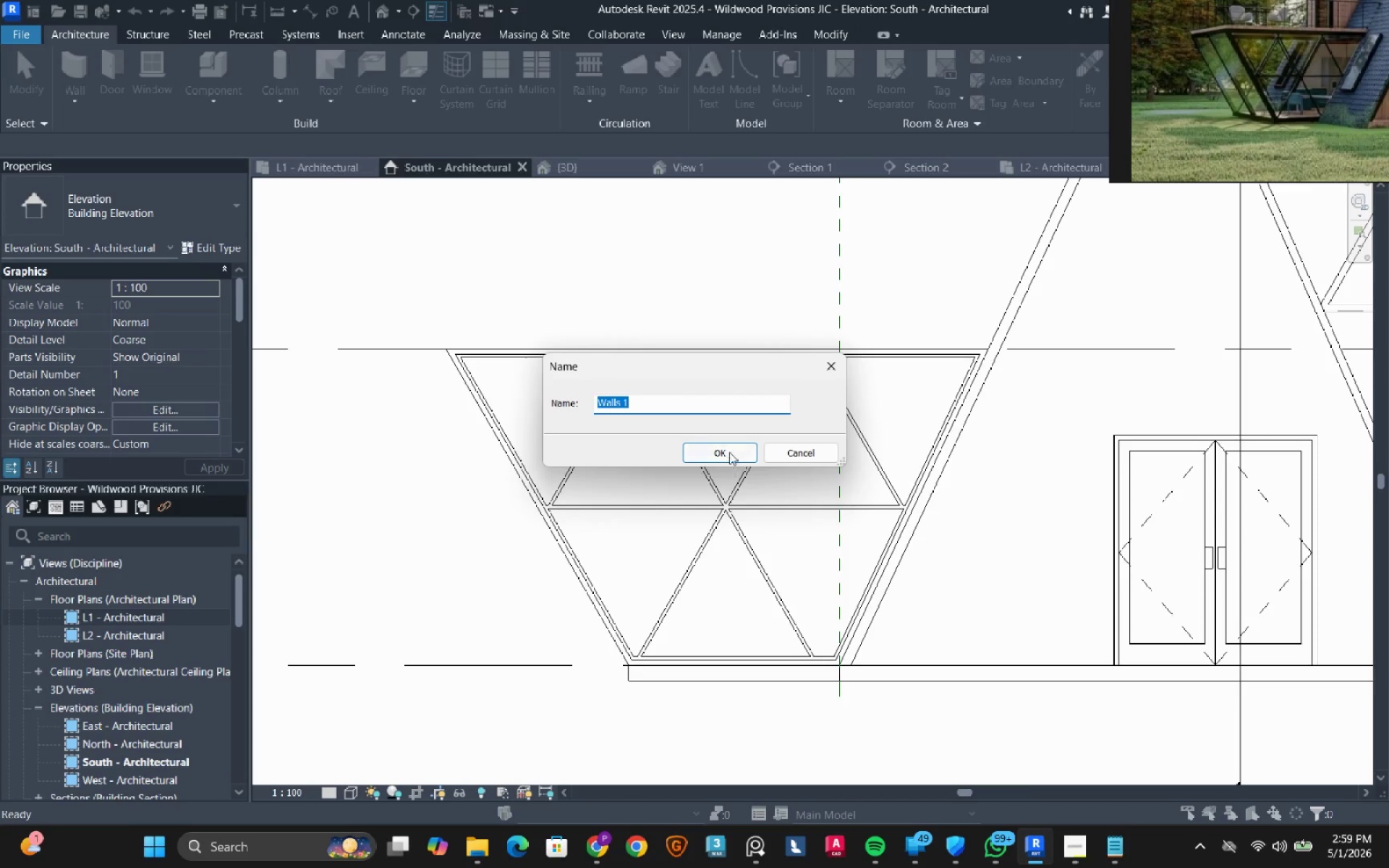 
left_click([729, 451])
 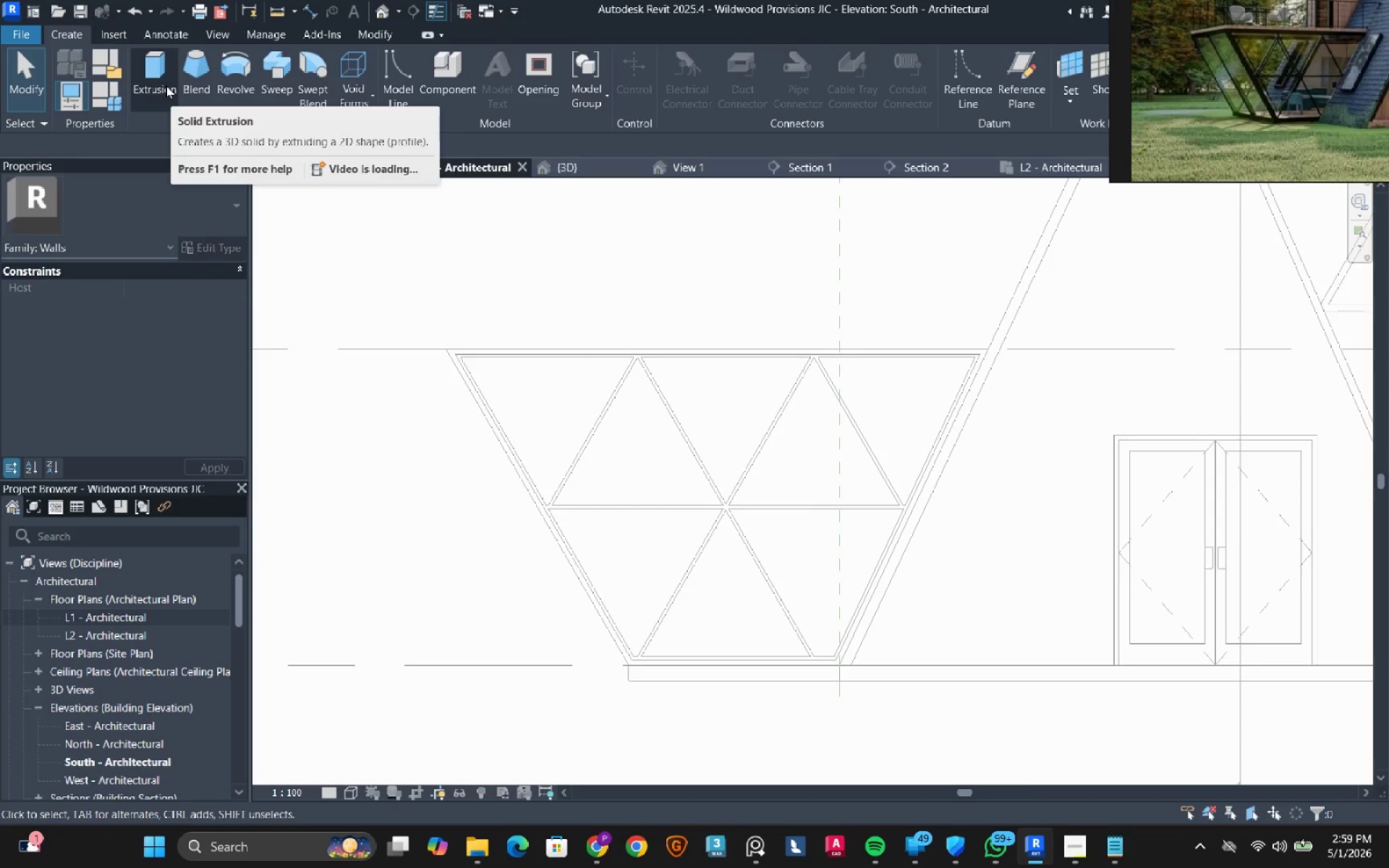 
left_click([166, 85])
 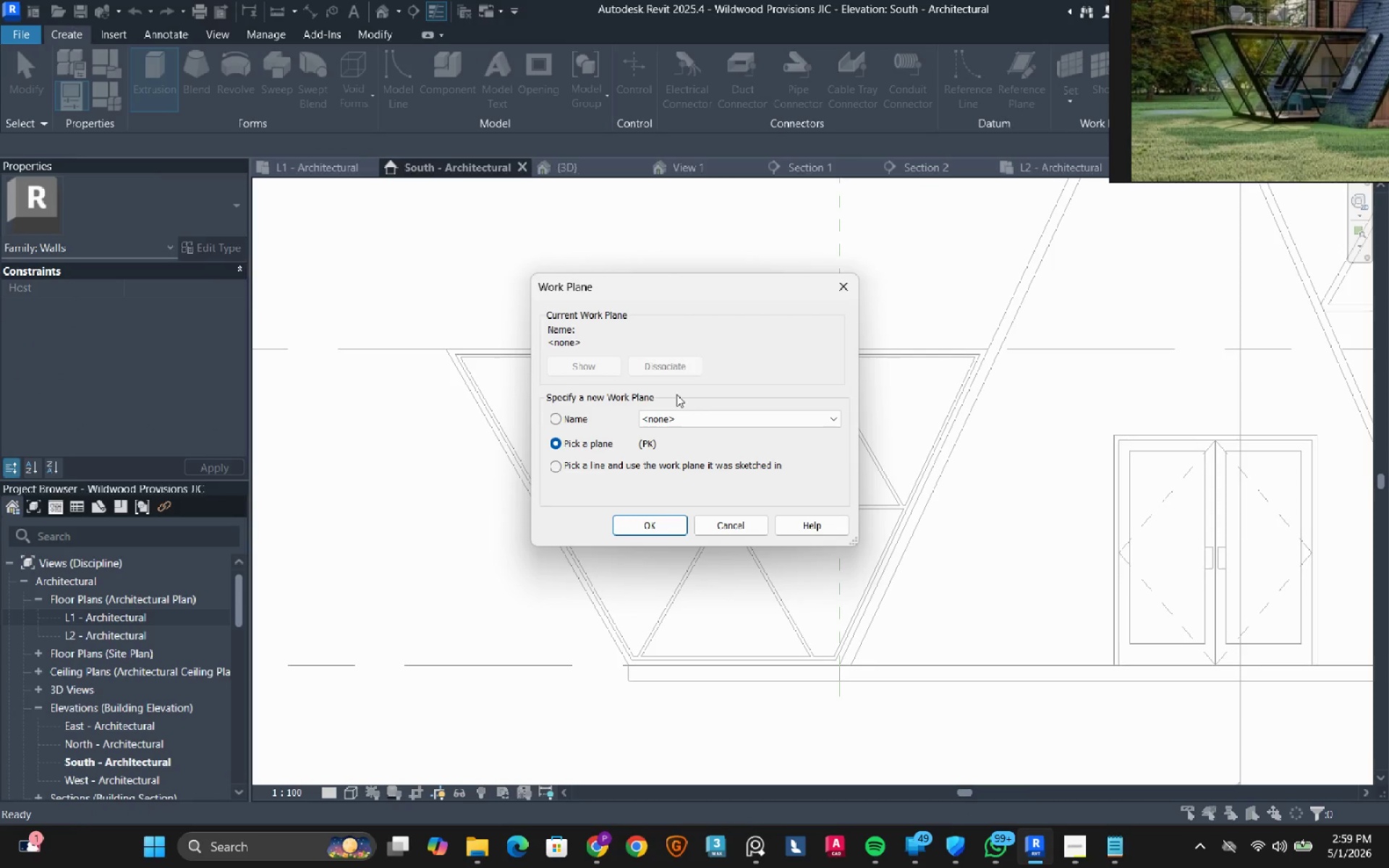 
left_click([669, 421])
 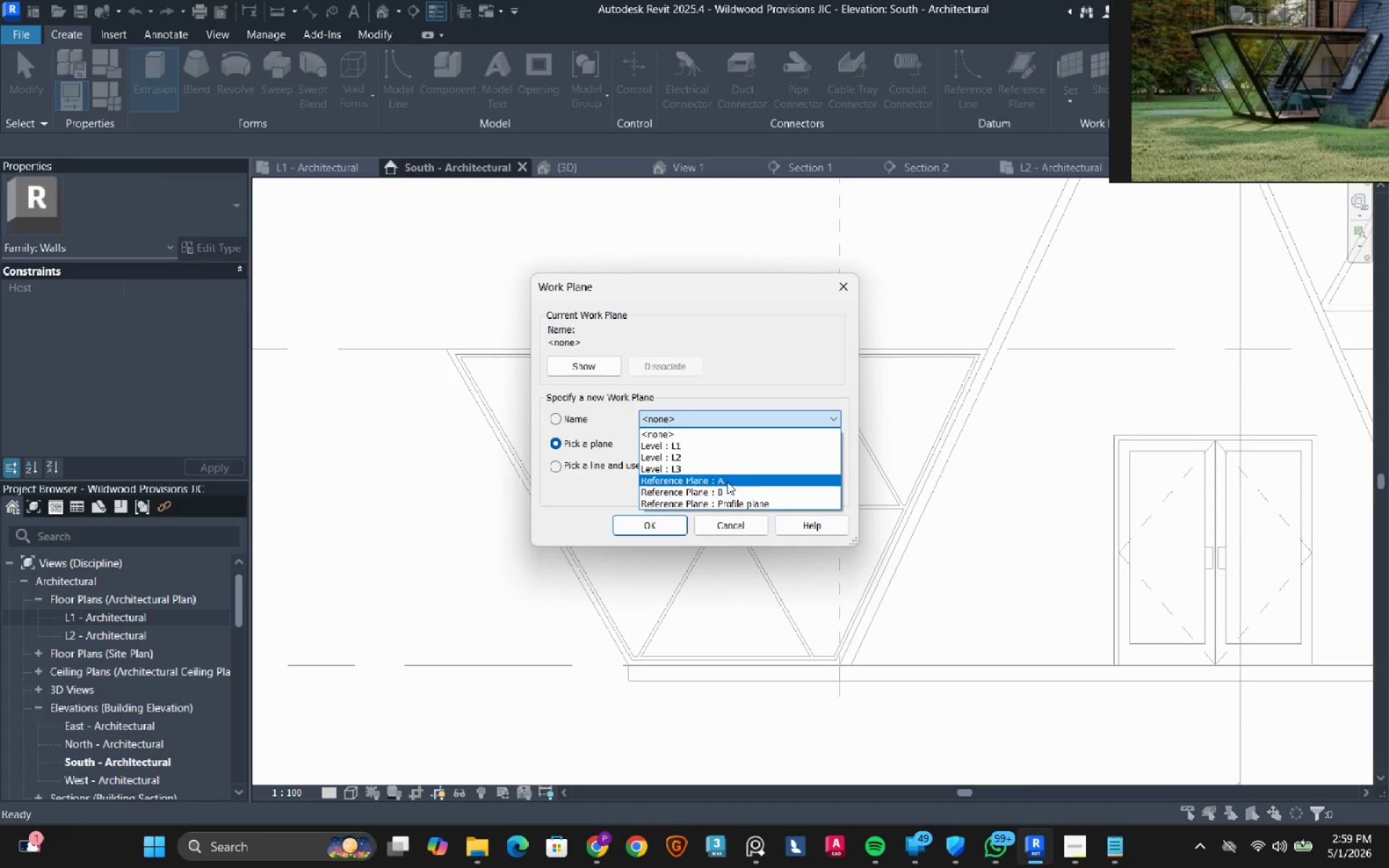 
wait(6.77)
 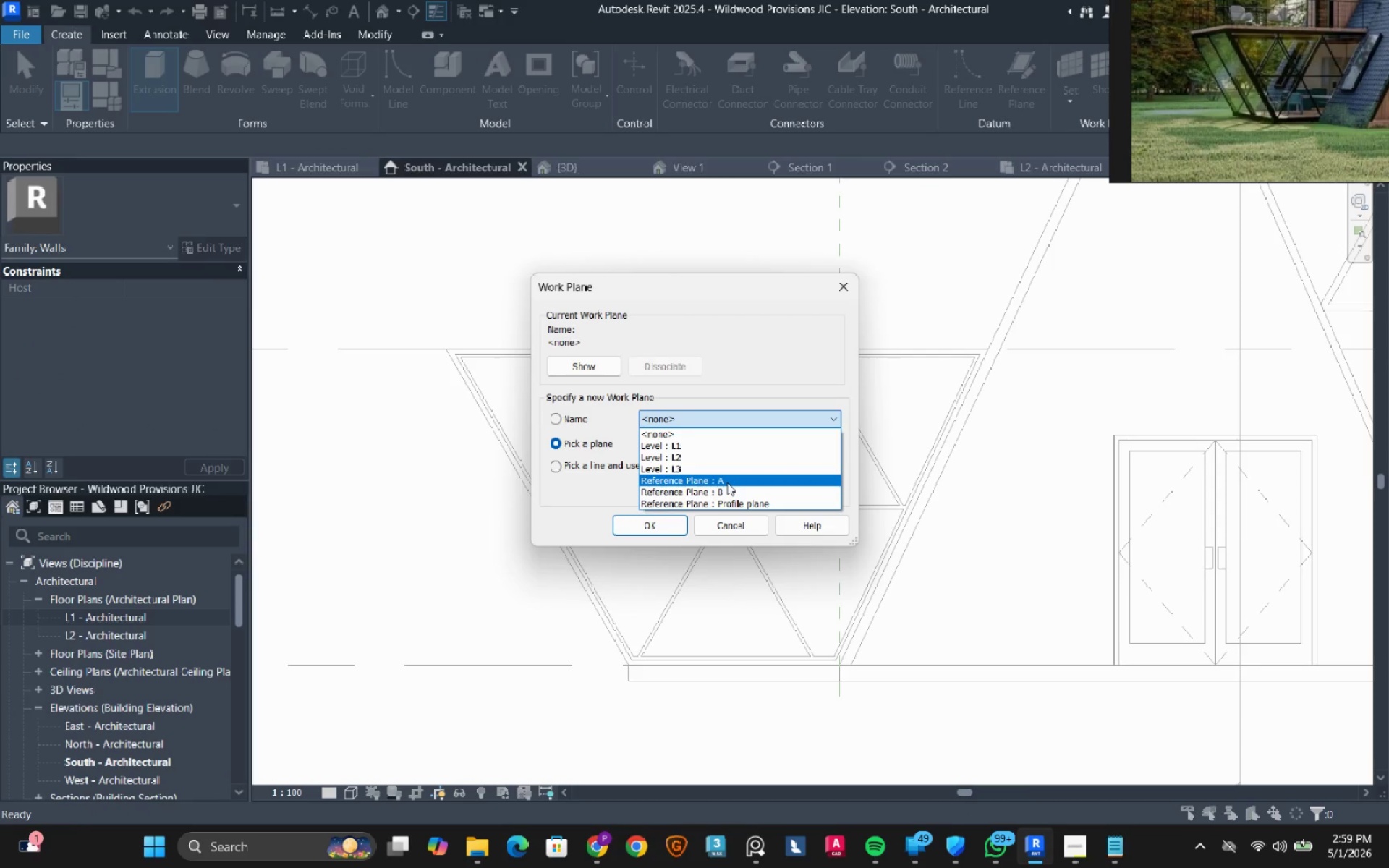 
left_click([721, 521])
 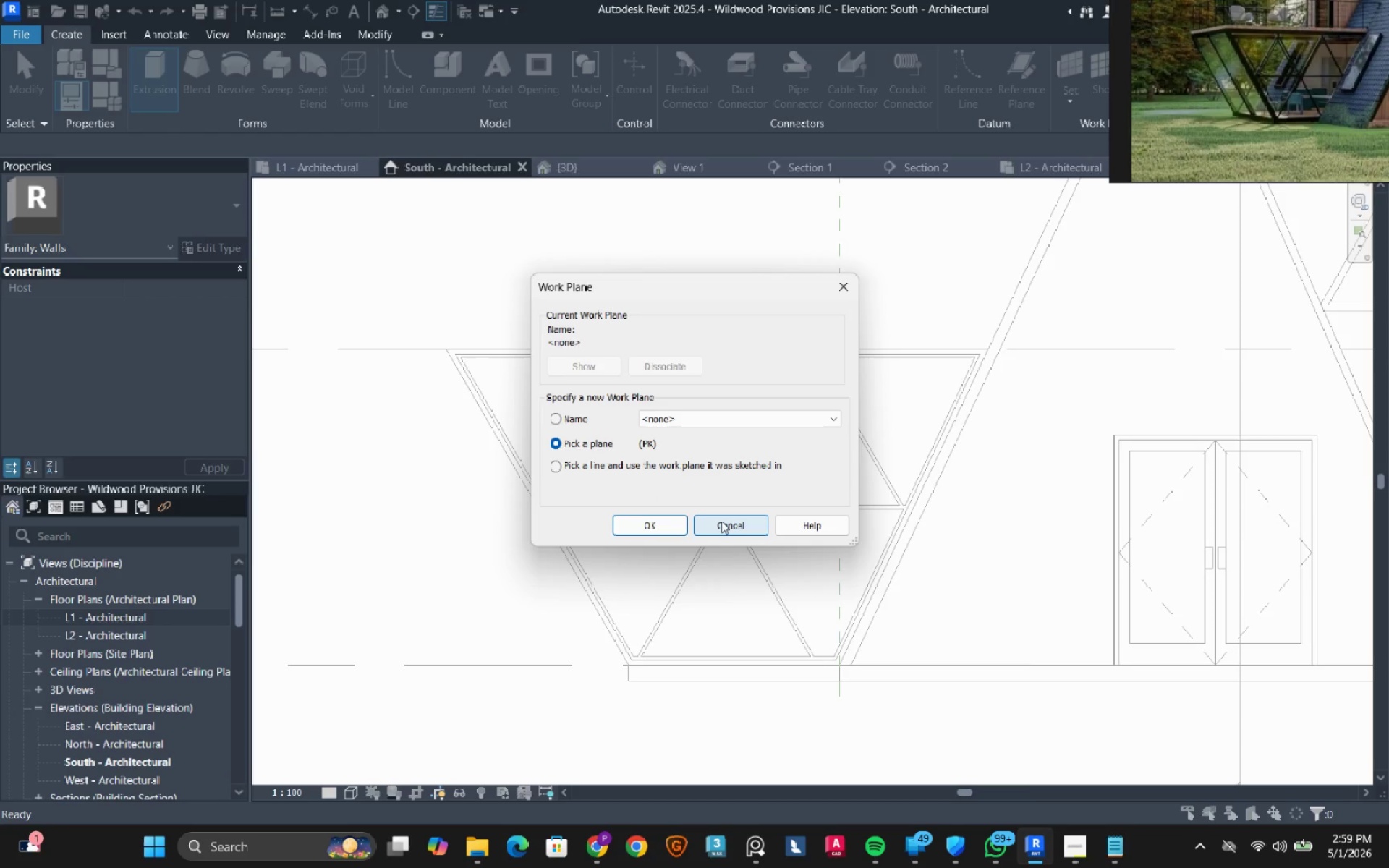 
left_click([721, 521])
 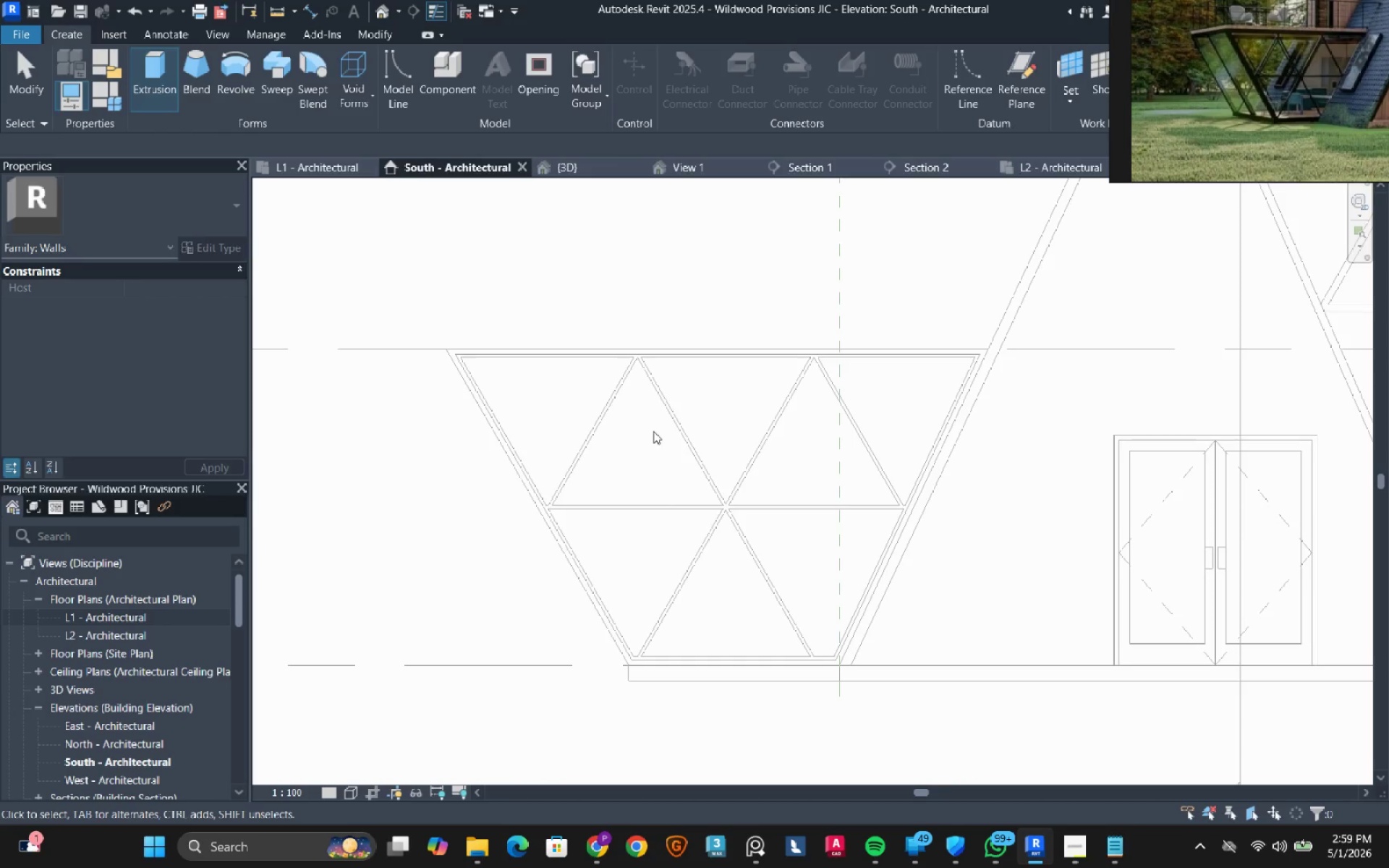 
scroll: coordinate [594, 421], scroll_direction: down, amount: 8.0
 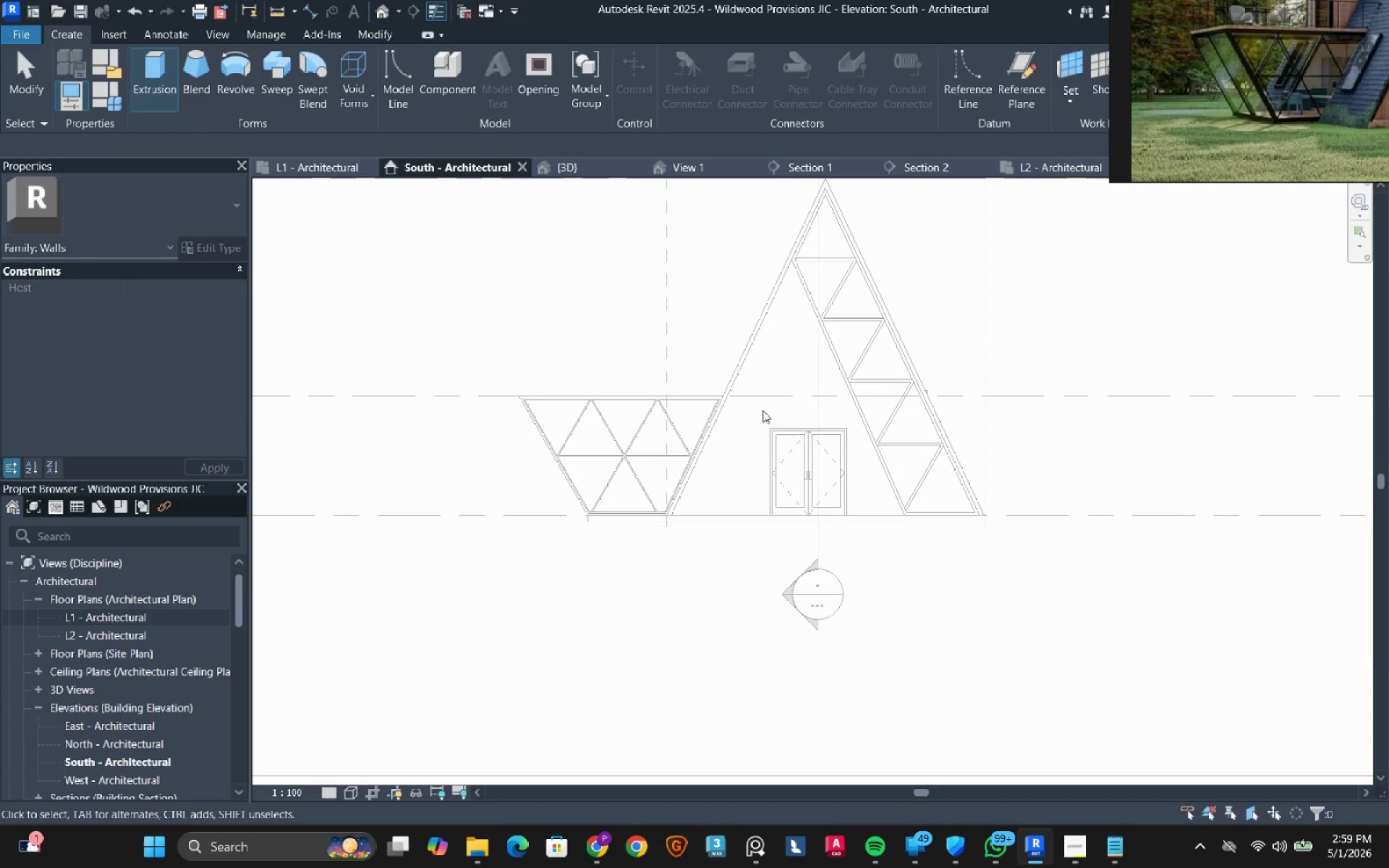 
scroll: coordinate [763, 408], scroll_direction: up, amount: 1.0
 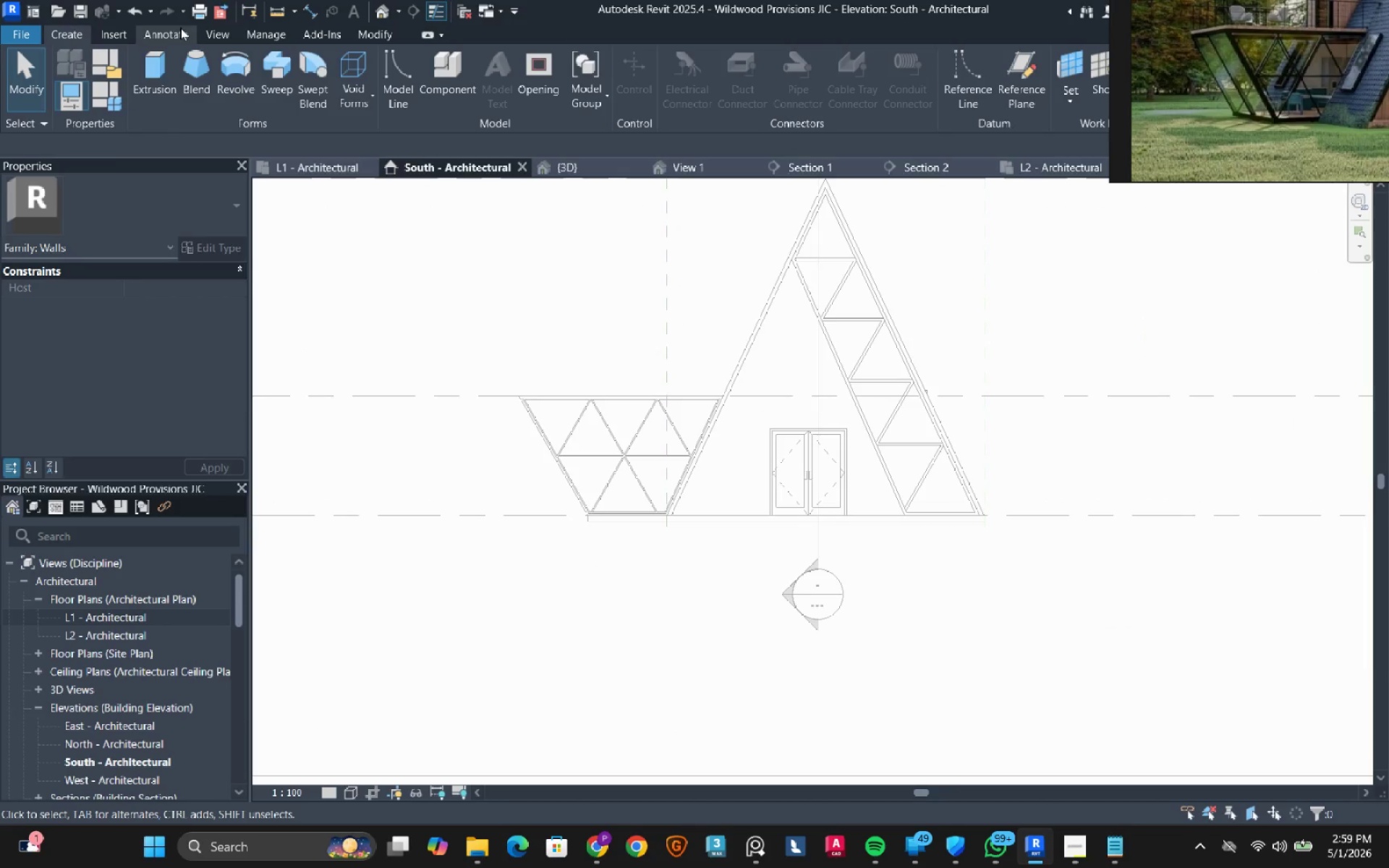 
left_click([159, 86])
 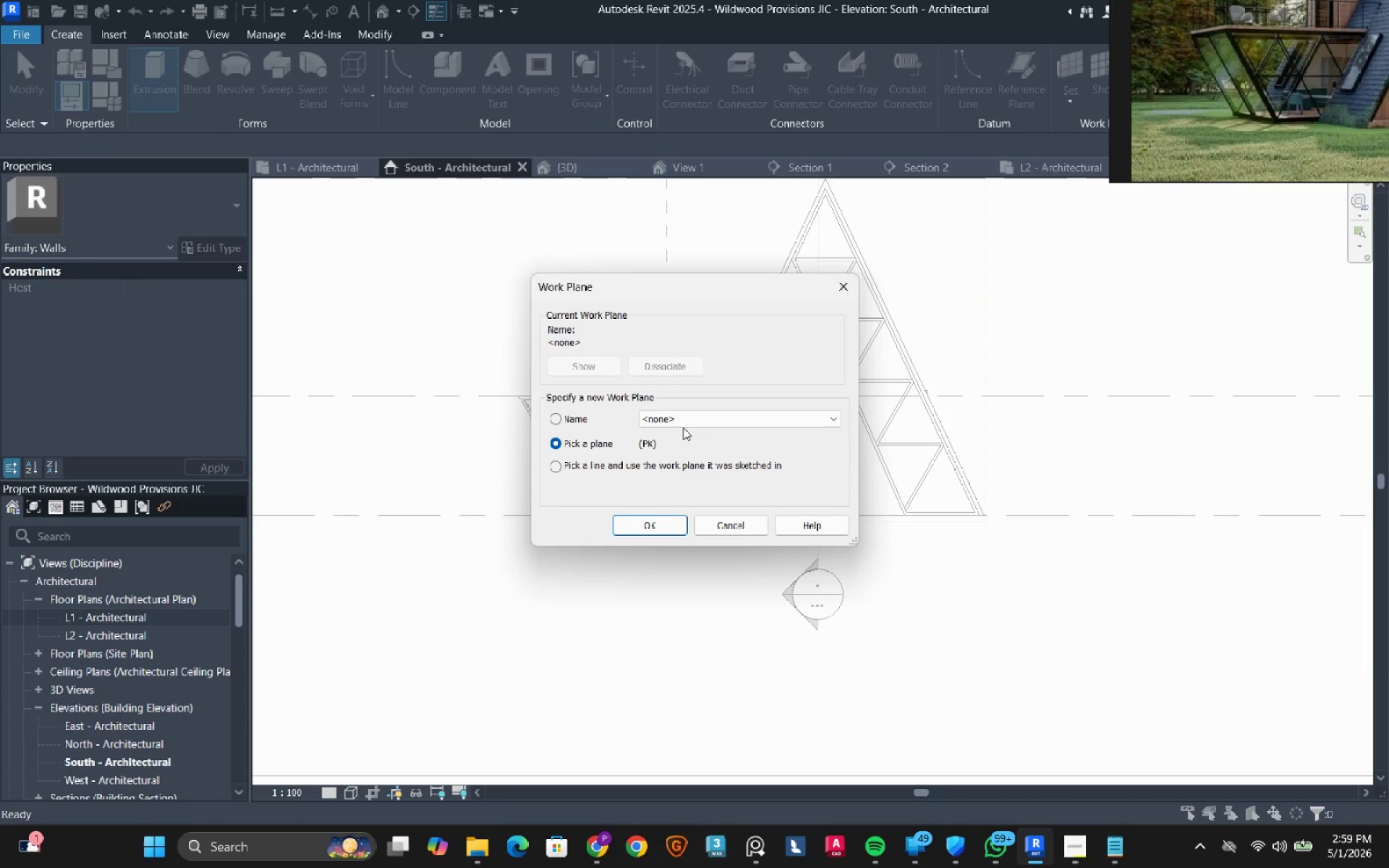 
left_click([685, 423])
 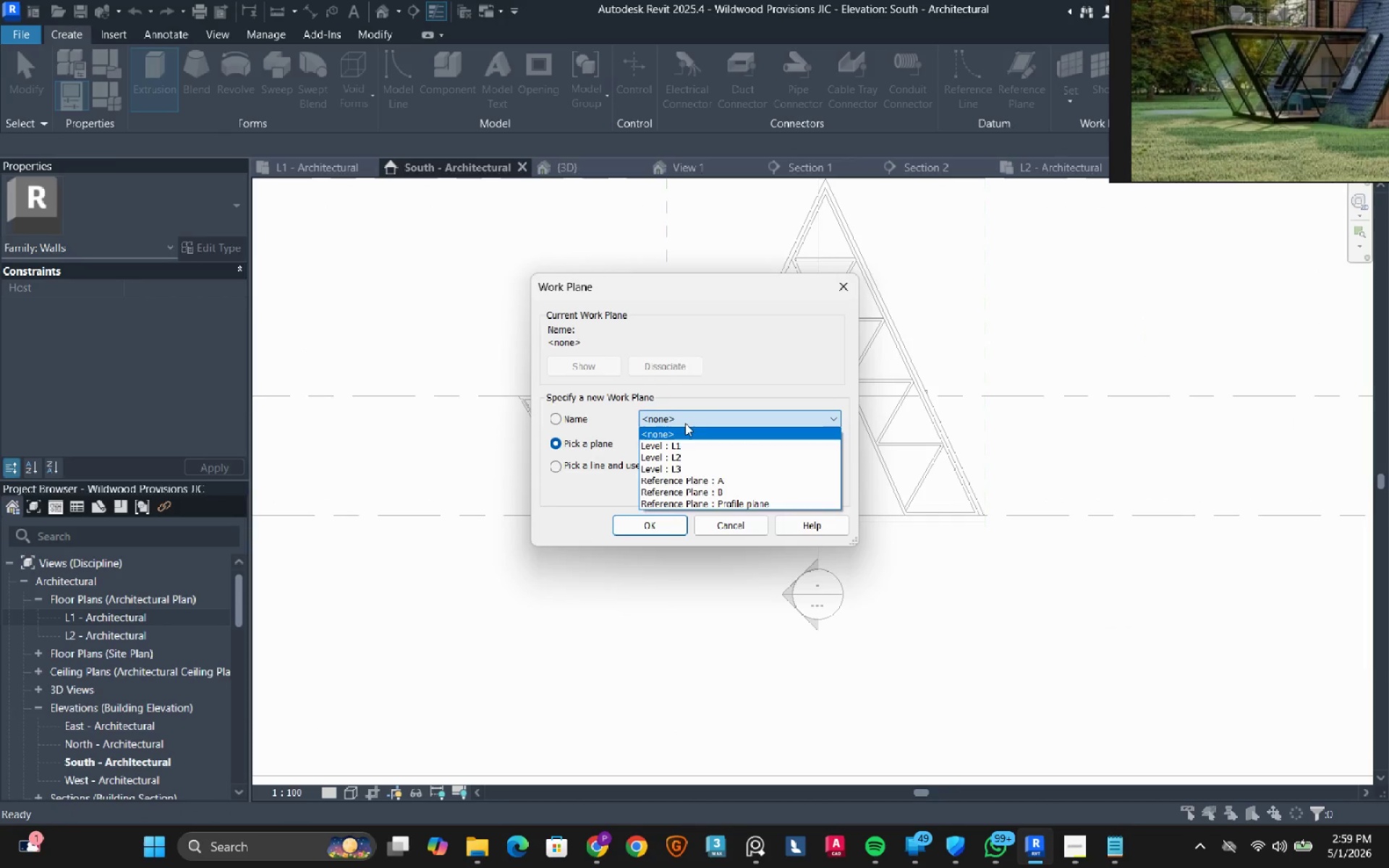 
left_click([685, 423])
 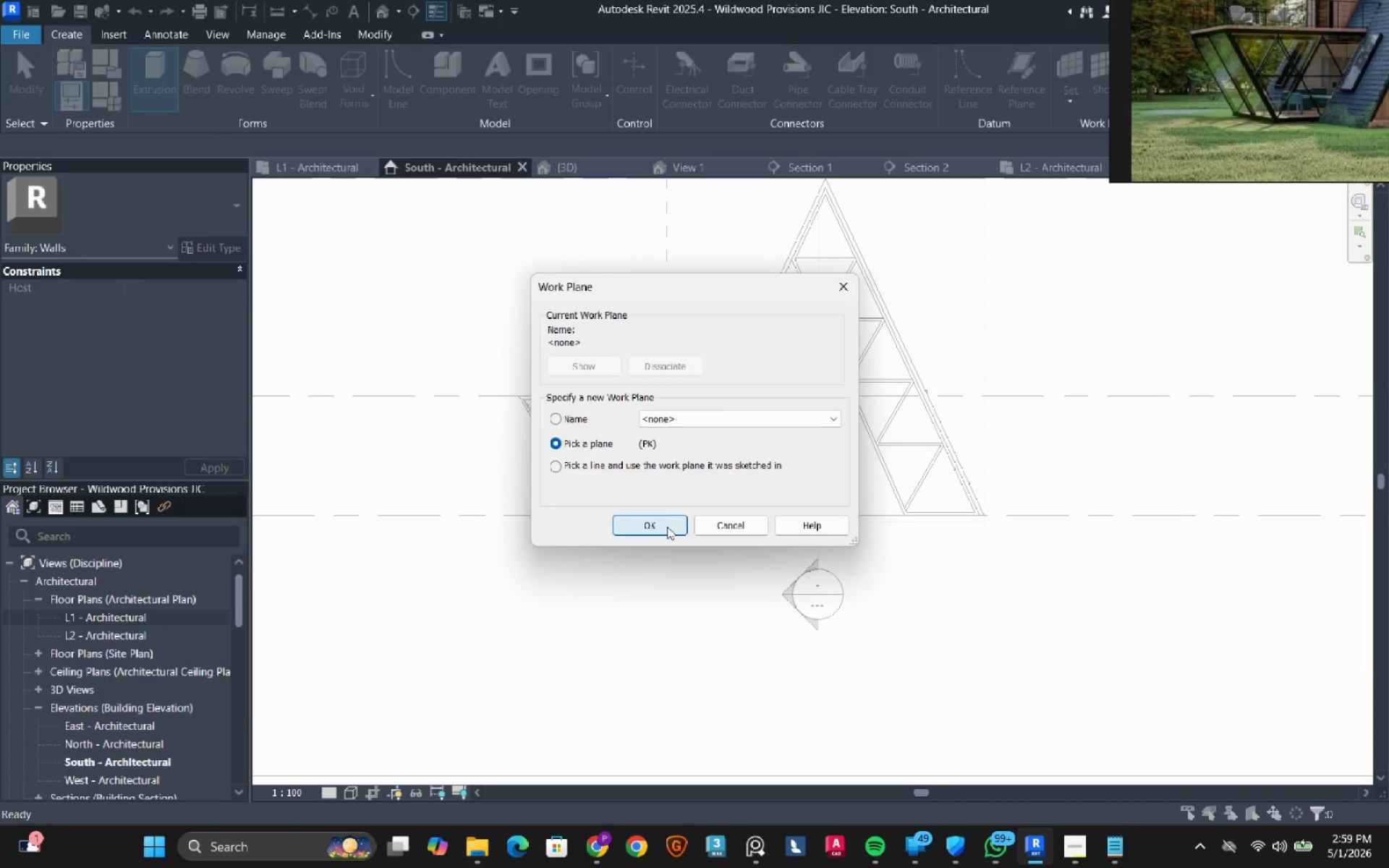 
left_click([667, 527])
 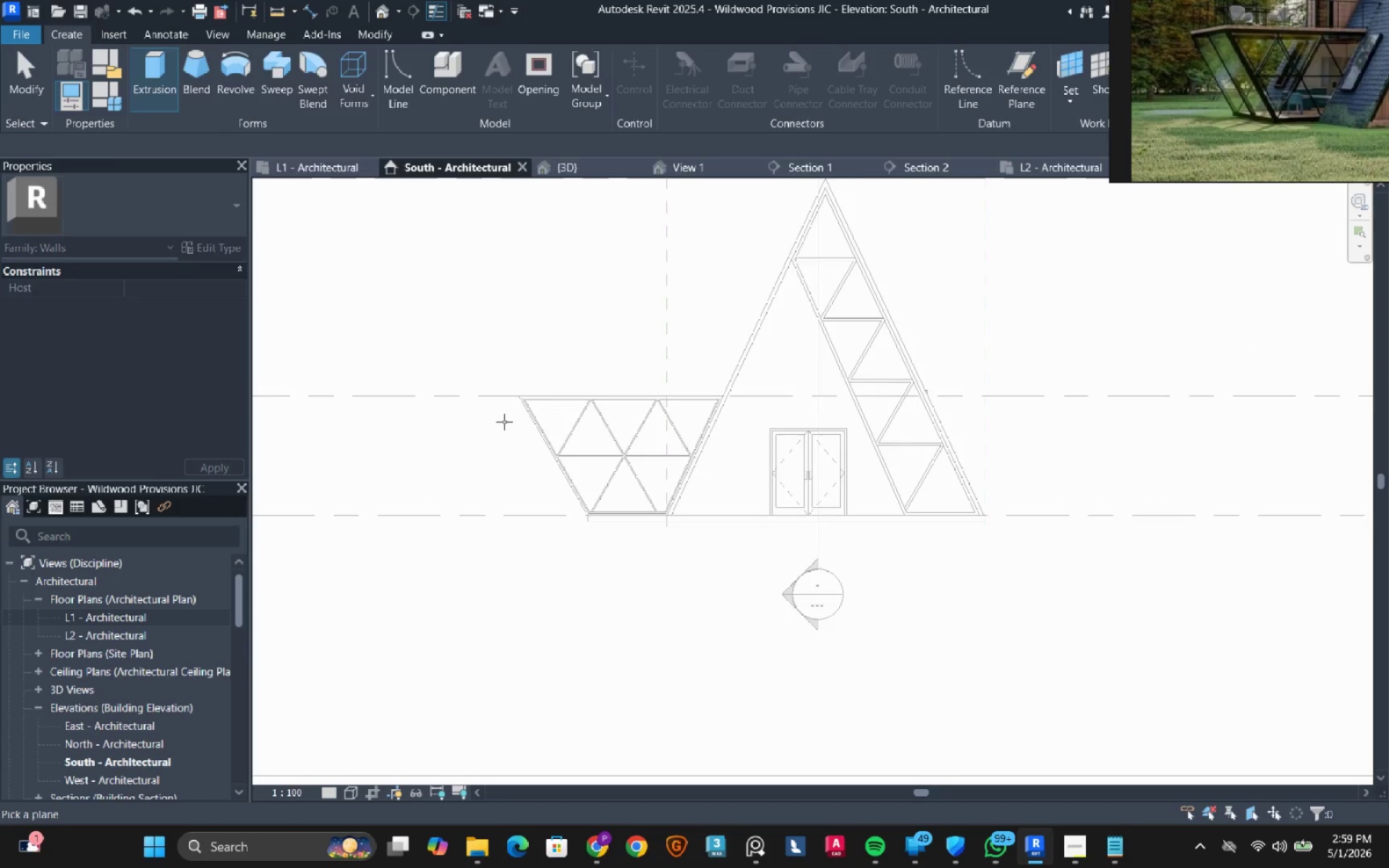 
scroll: coordinate [620, 422], scroll_direction: up, amount: 5.0
 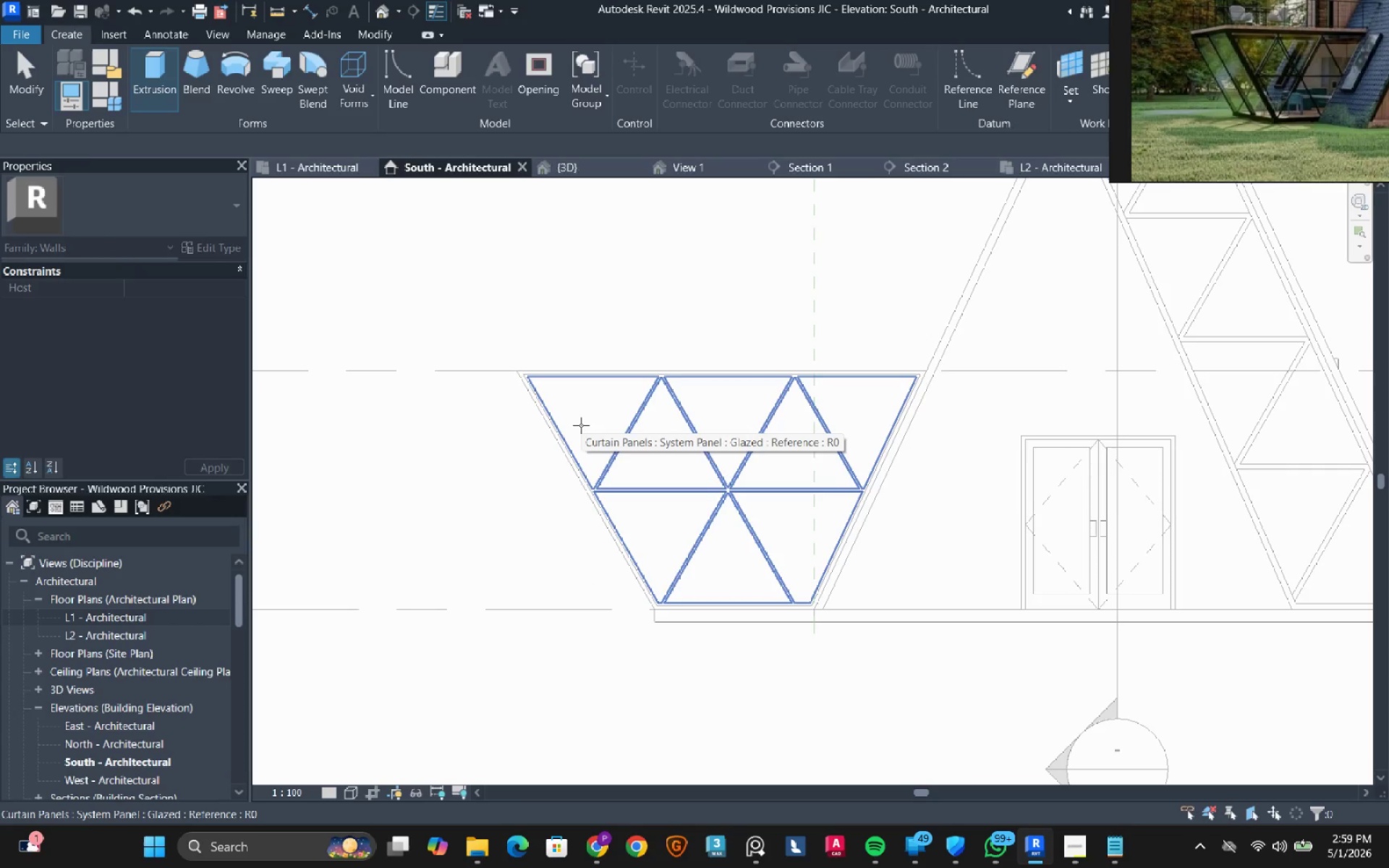 
left_click([581, 425])
 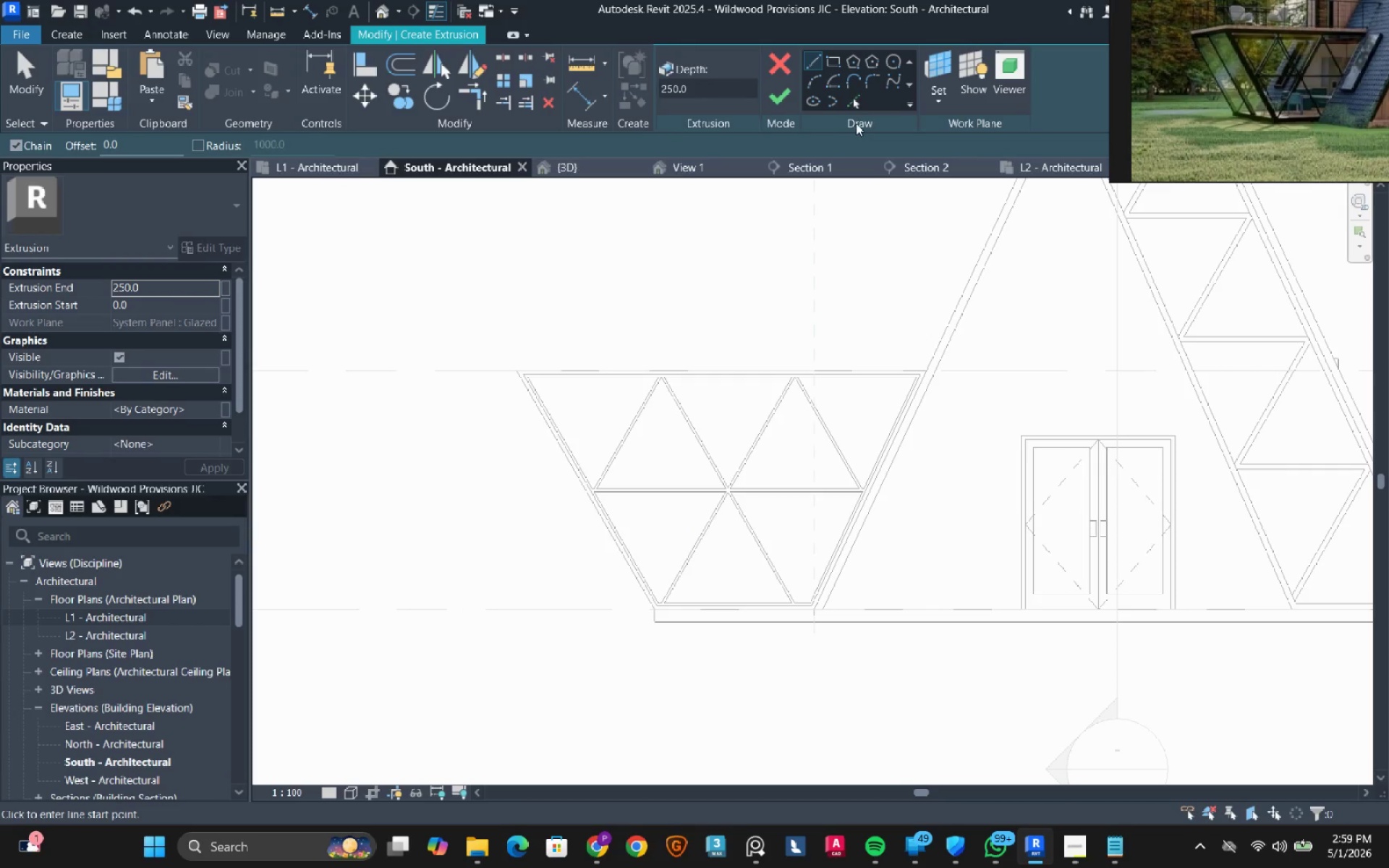 
left_click([851, 106])
 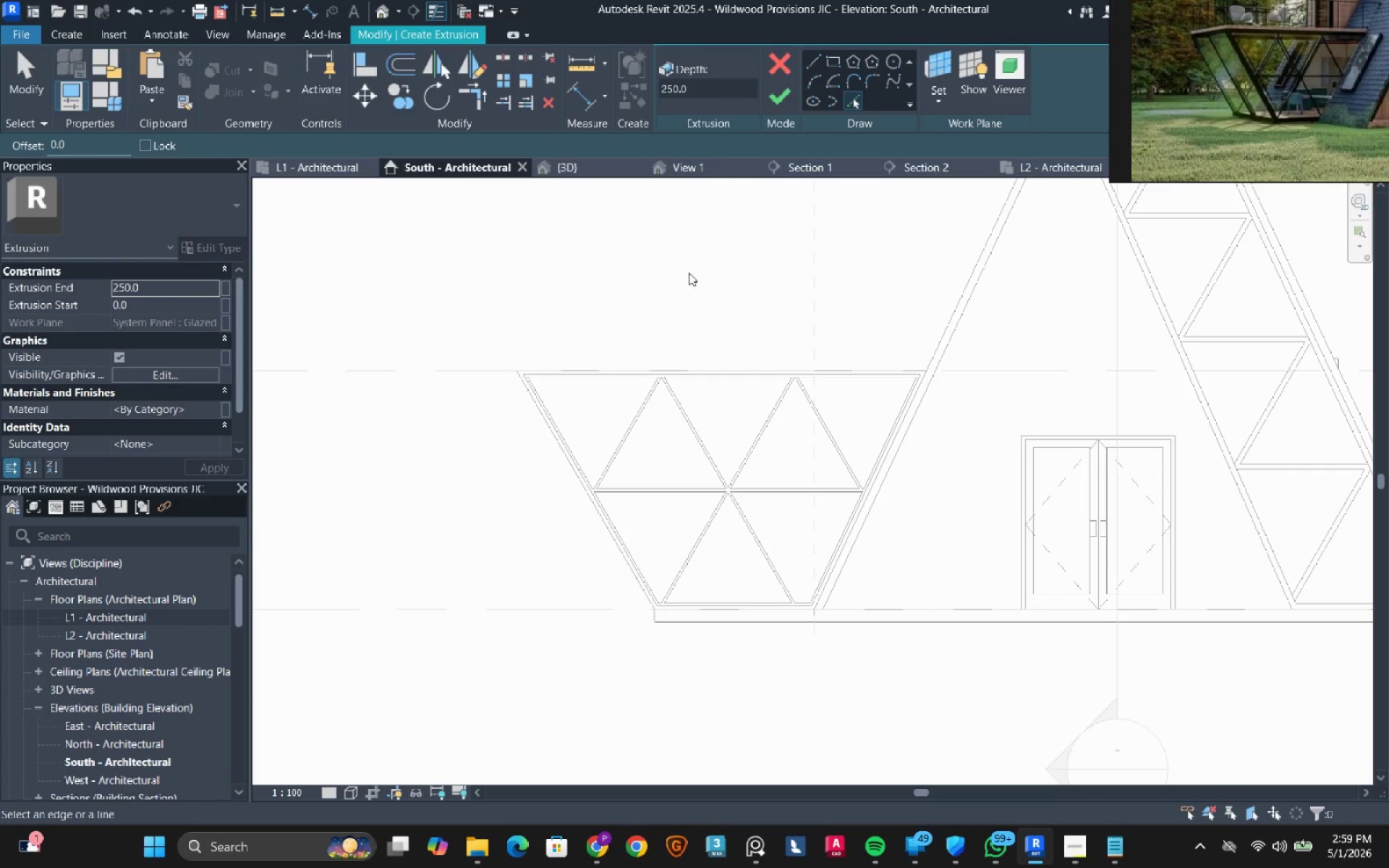 
scroll: coordinate [477, 444], scroll_direction: up, amount: 9.0
 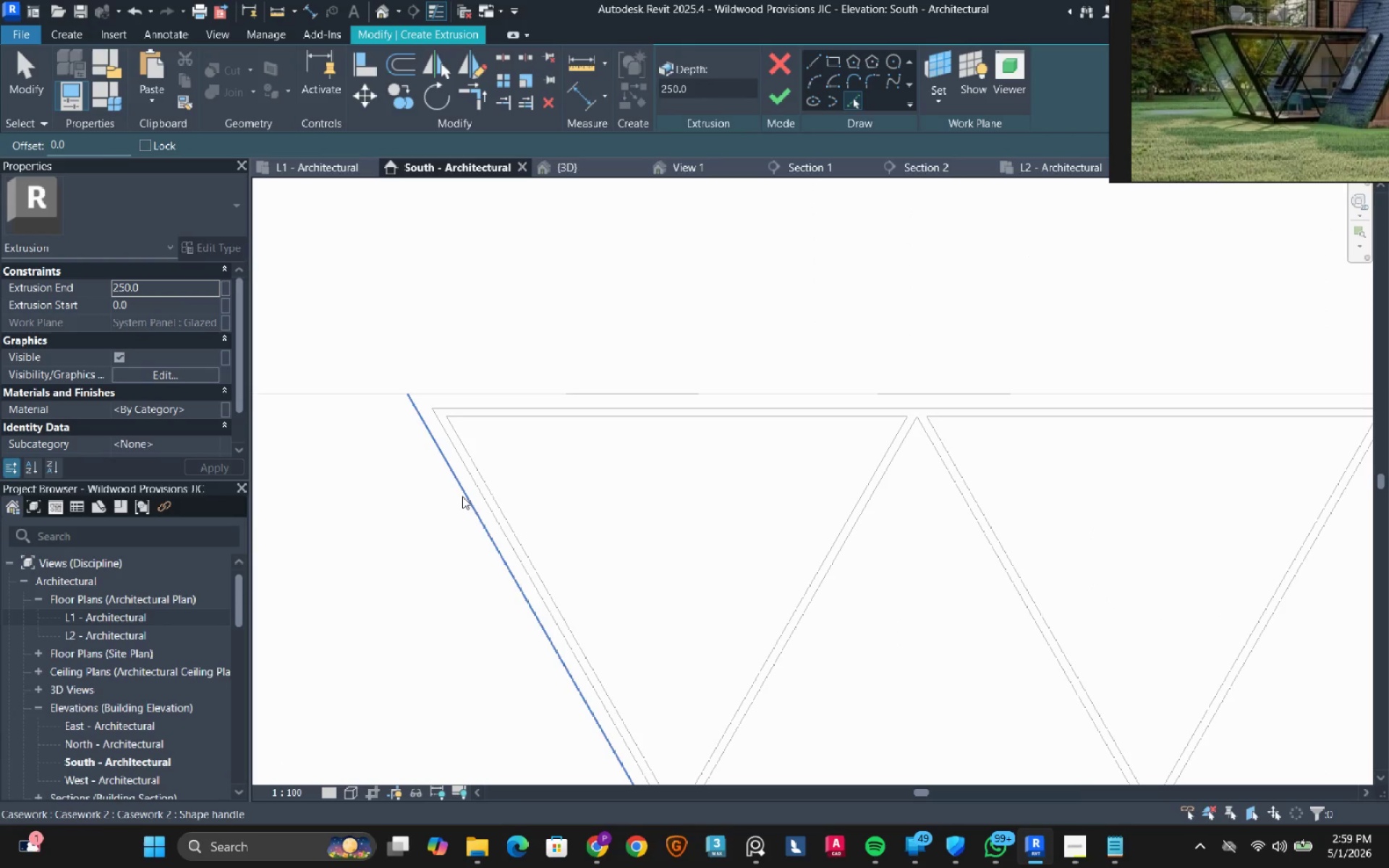 
left_click([462, 496])
 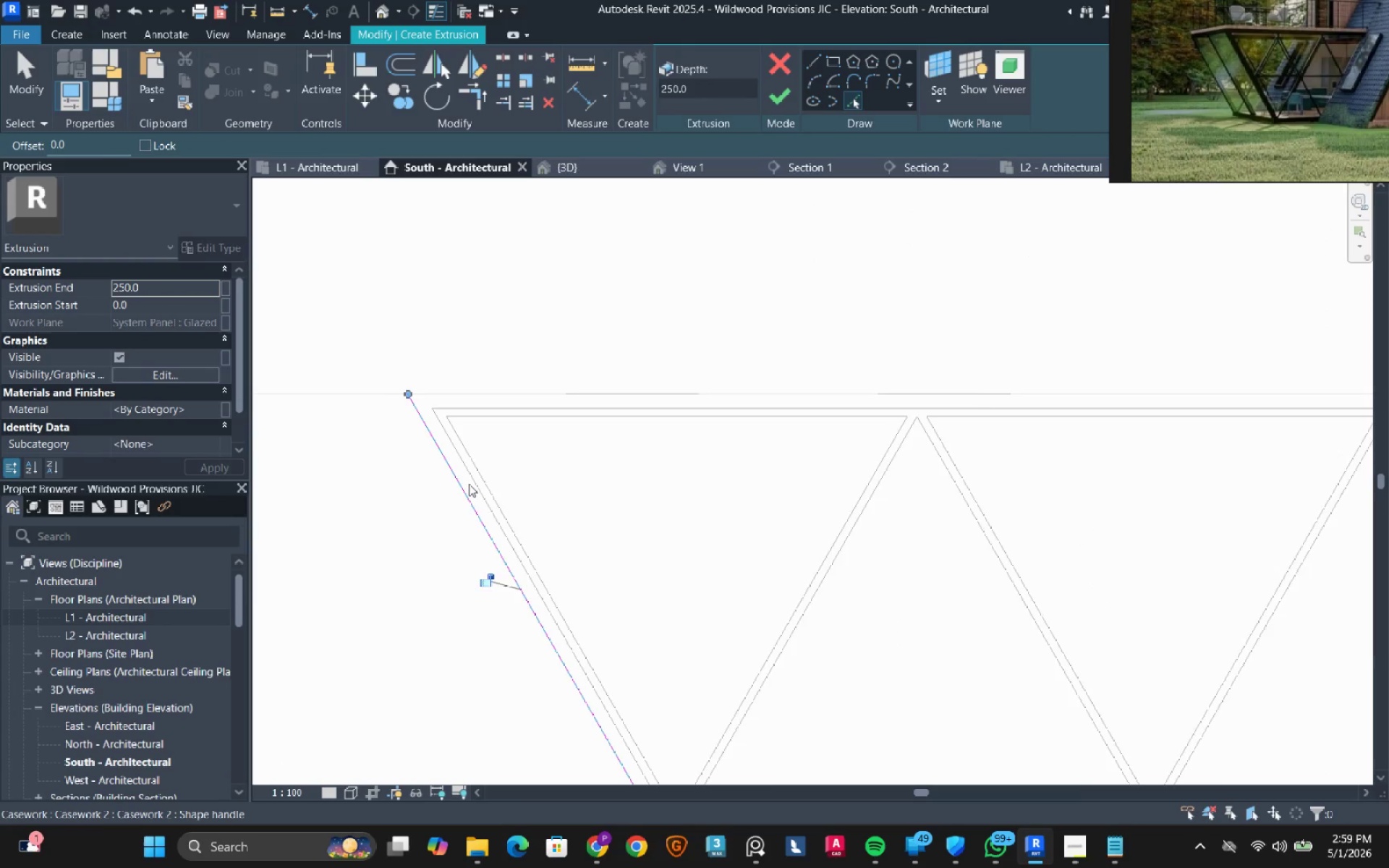 
scroll: coordinate [469, 484], scroll_direction: up, amount: 1.0
 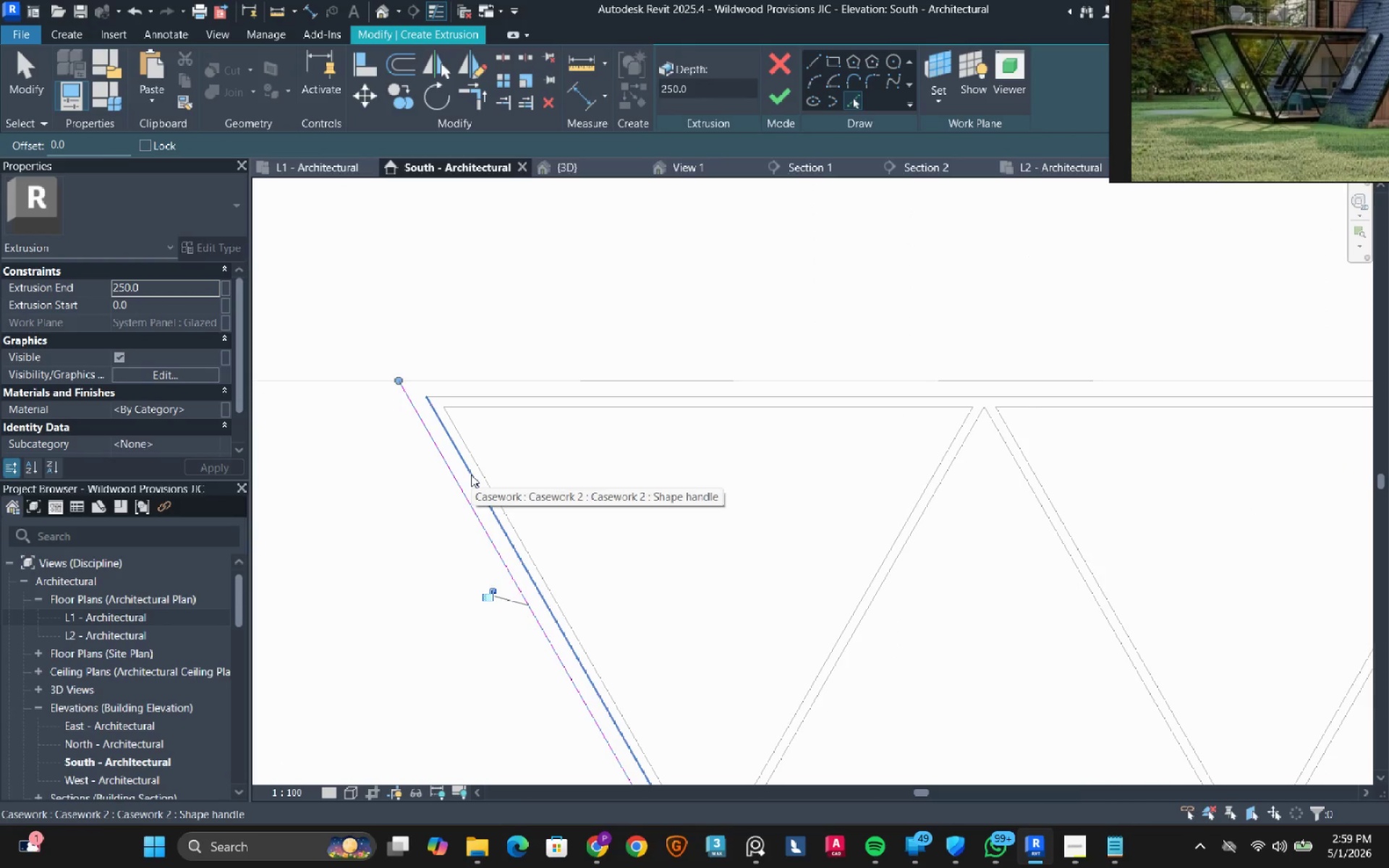 
left_click([471, 475])
 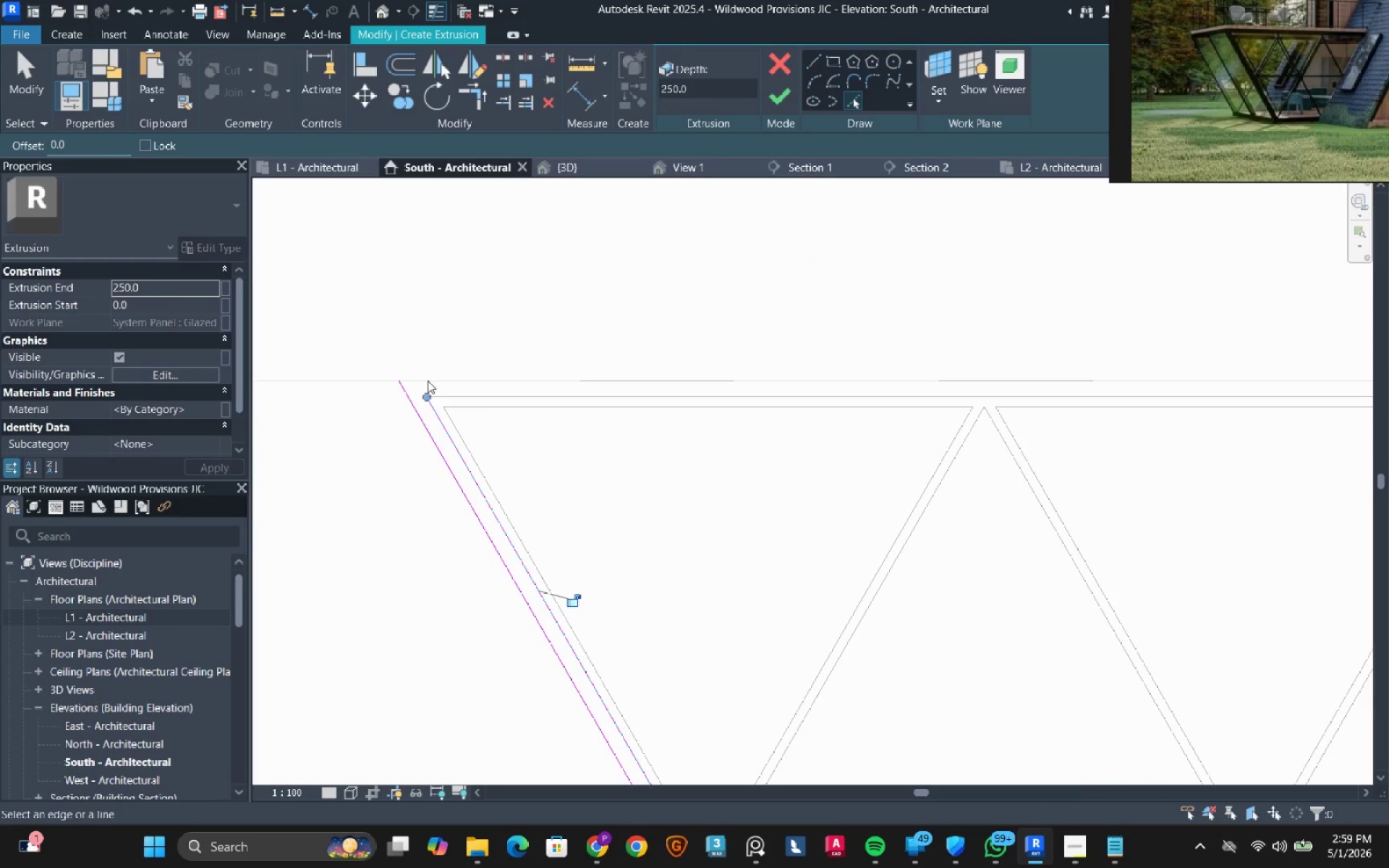 
left_click([427, 382])
 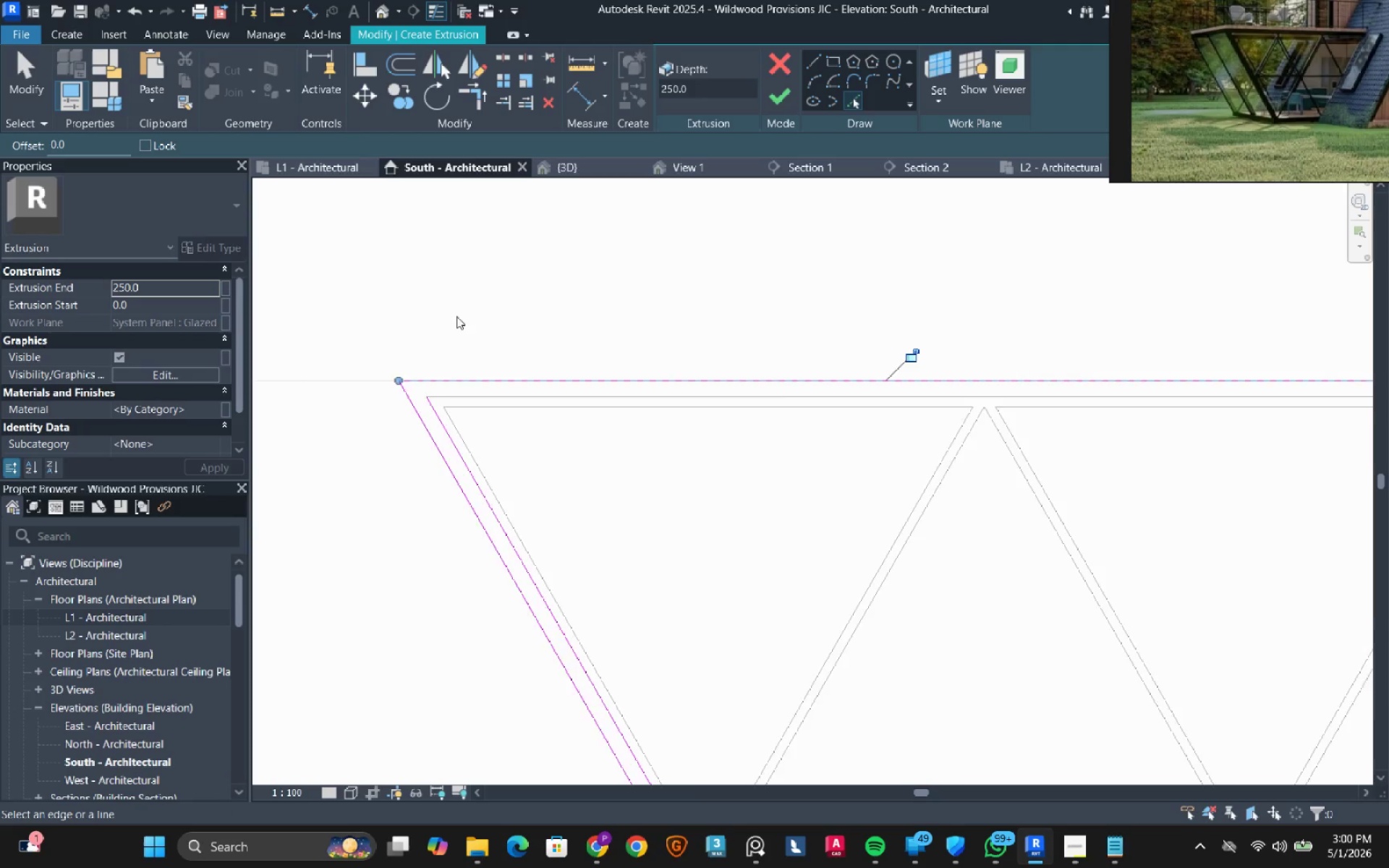 
scroll: coordinate [623, 601], scroll_direction: down, amount: 3.0
 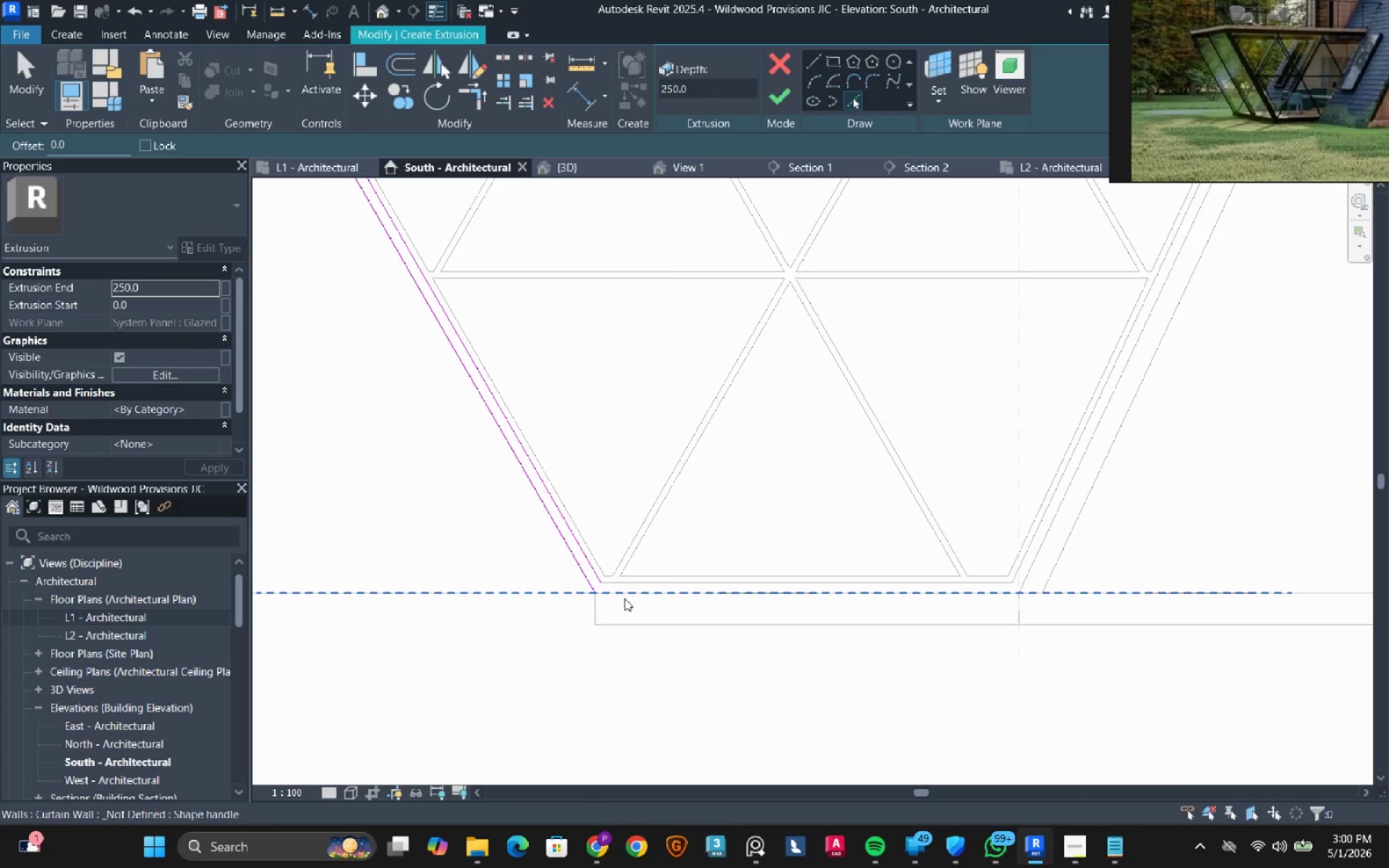 
left_click([624, 598])
 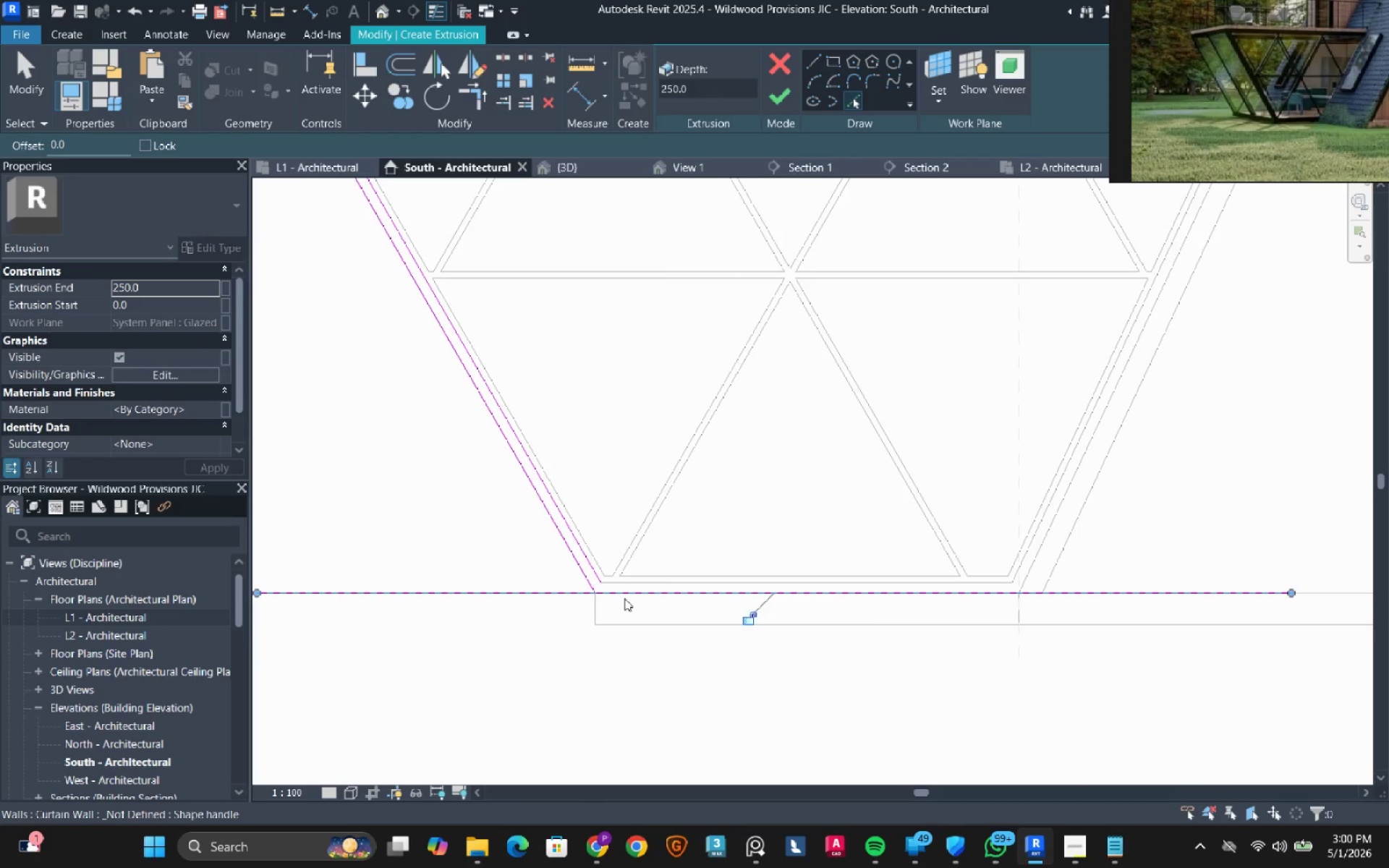 
key(Escape)
key(Escape)
type(TR)
 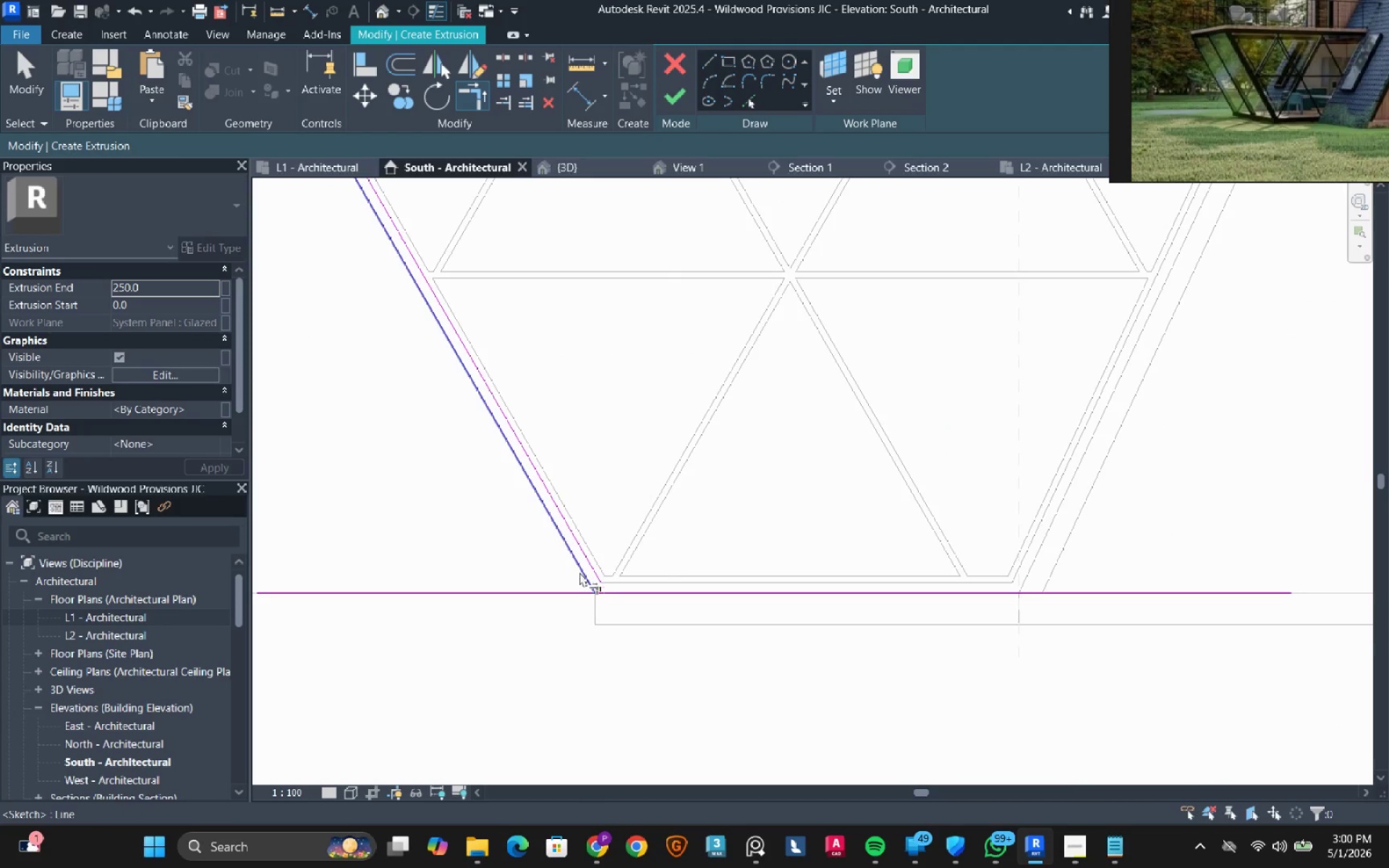 
scroll: coordinate [579, 572], scroll_direction: up, amount: 4.0
 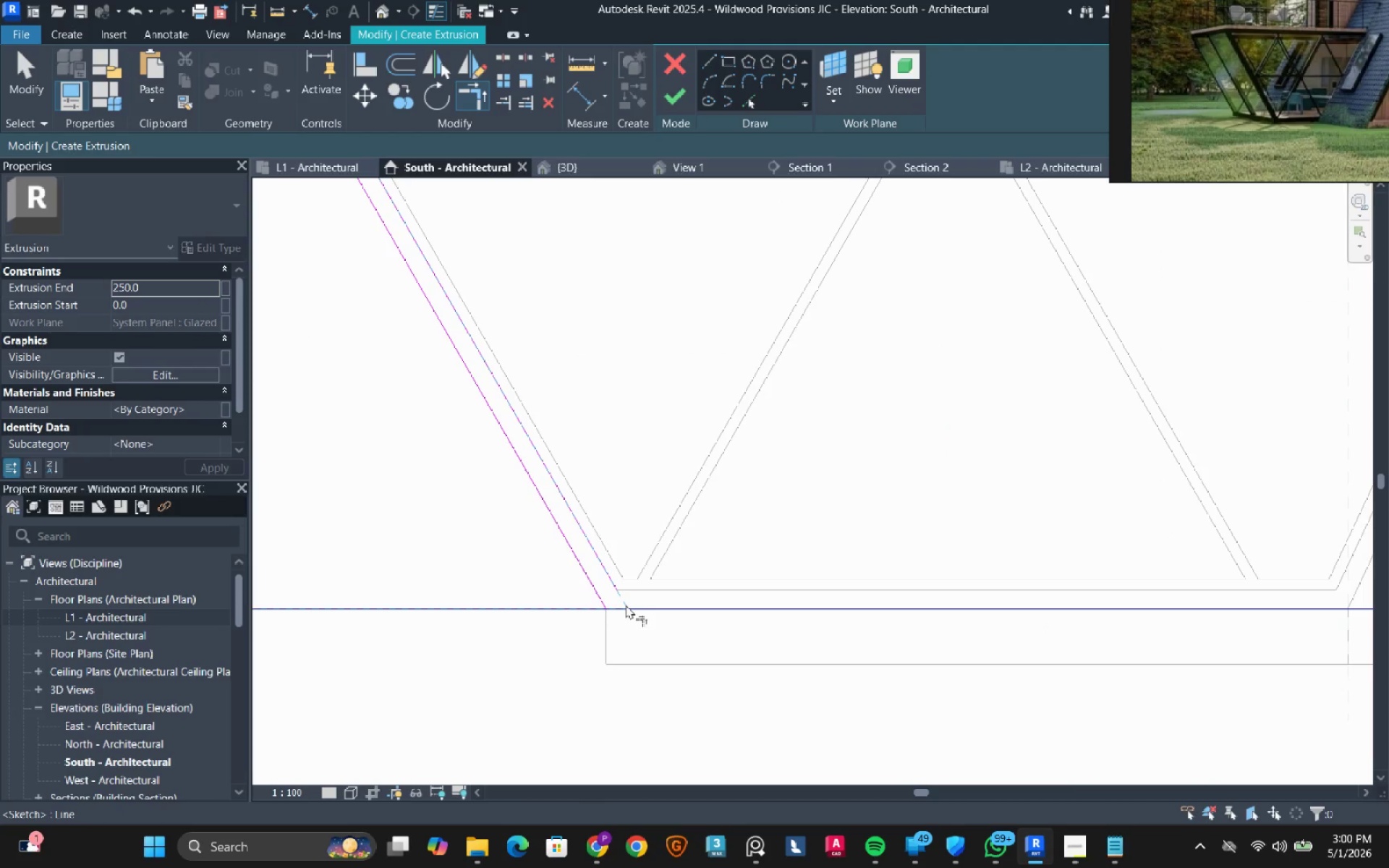 
left_click([618, 608])
 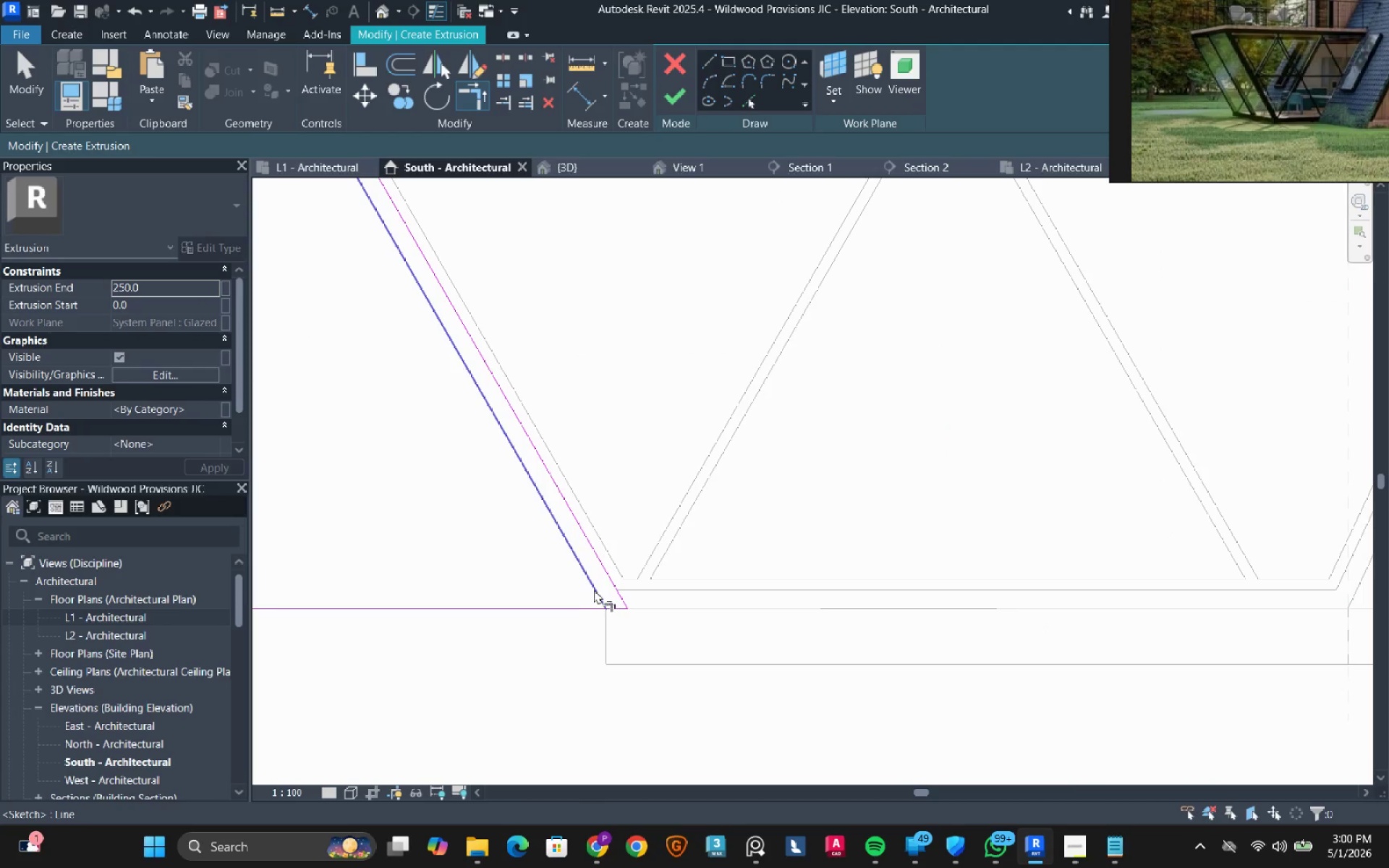 
double_click([594, 590])
 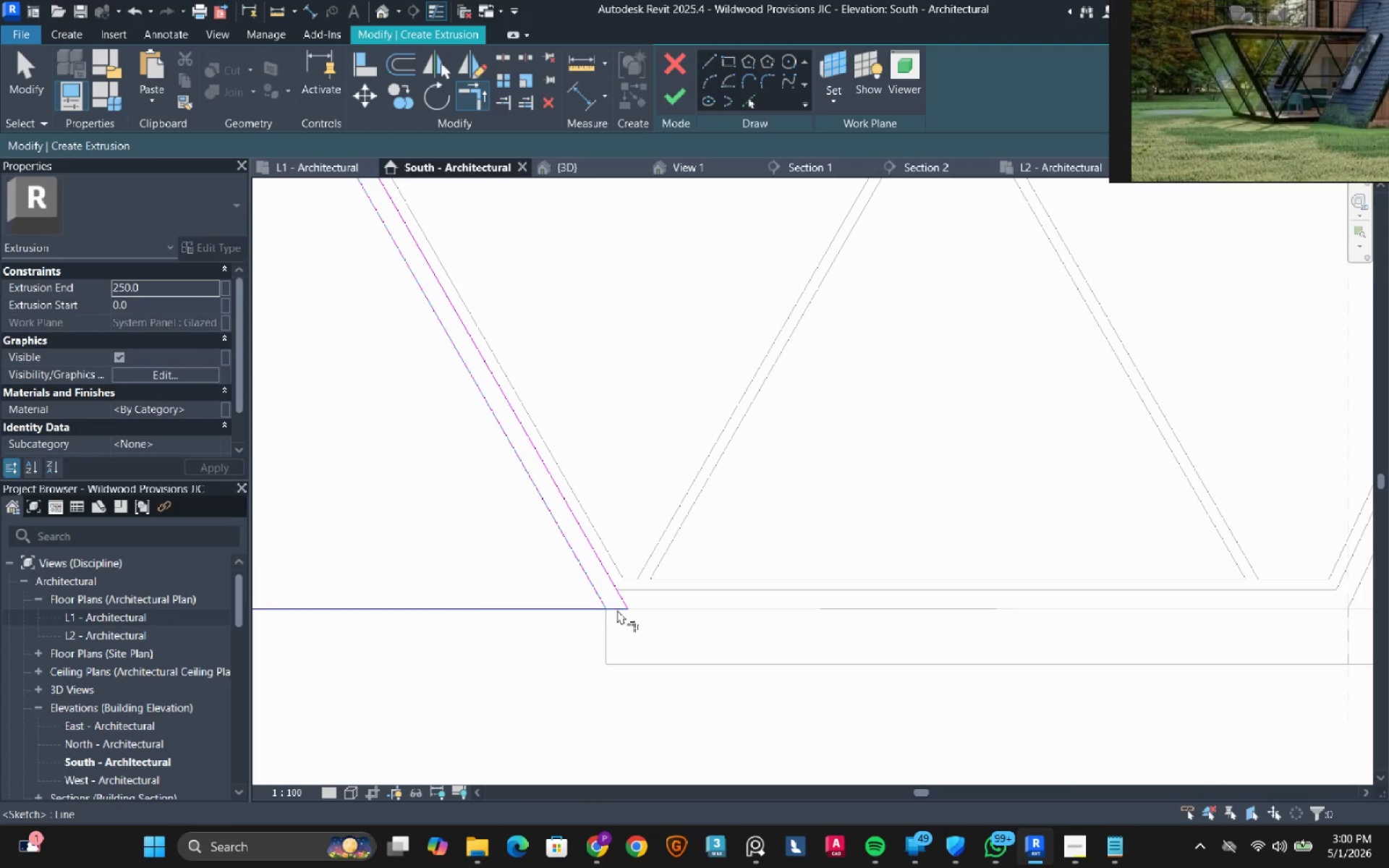 
left_click([617, 610])
 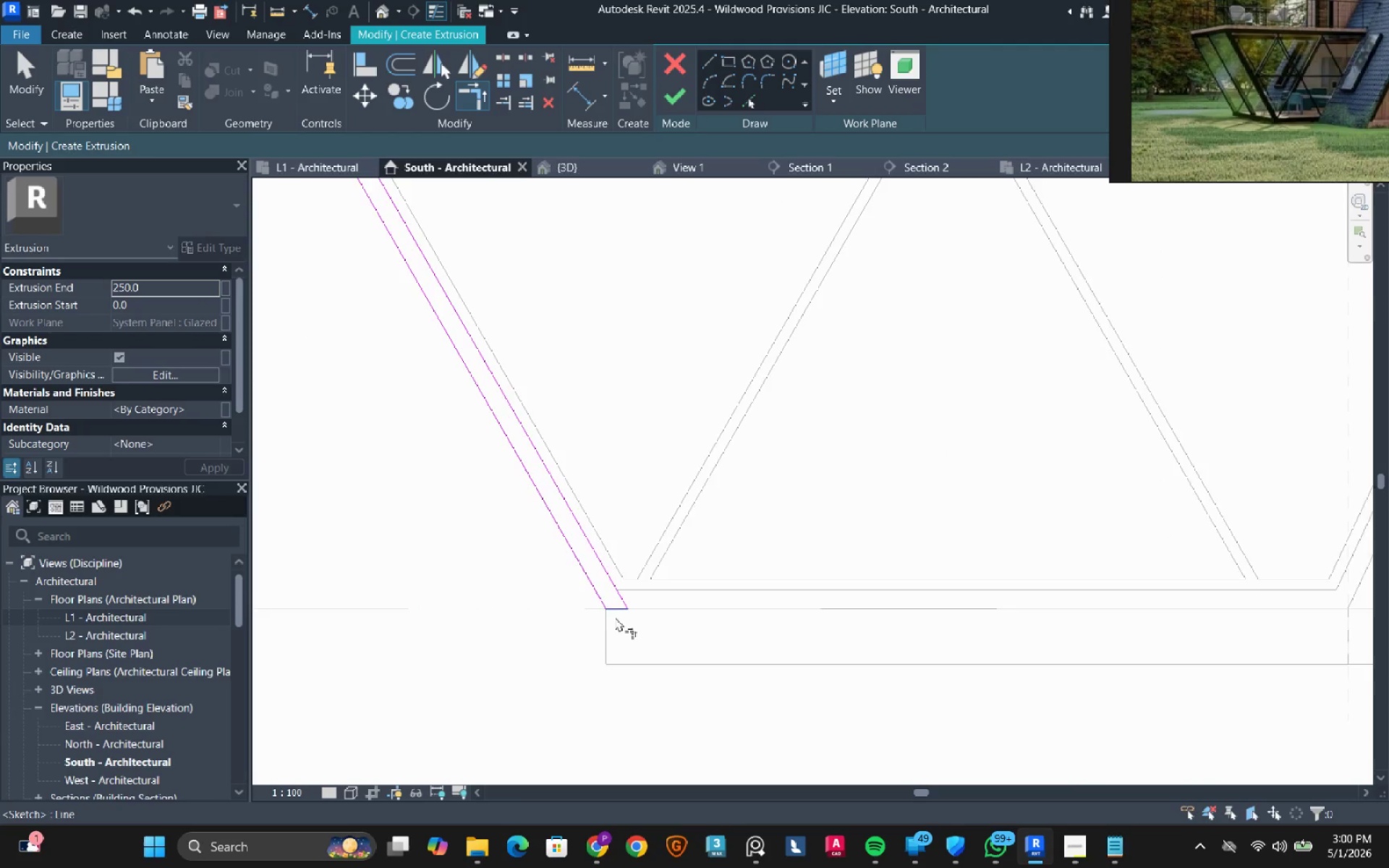 
scroll: coordinate [459, 424], scroll_direction: none, amount: 0.0
 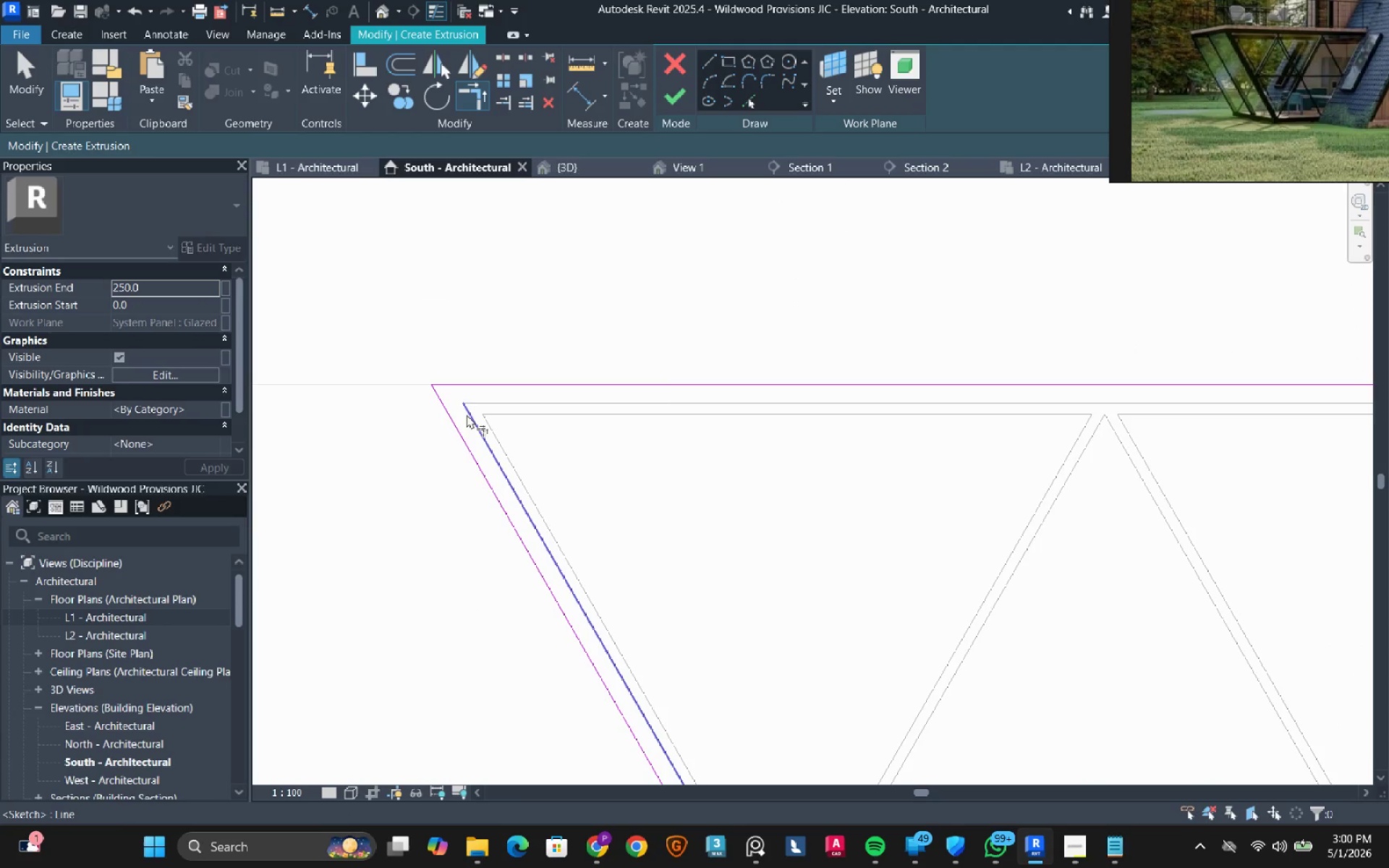 
left_click([467, 415])
 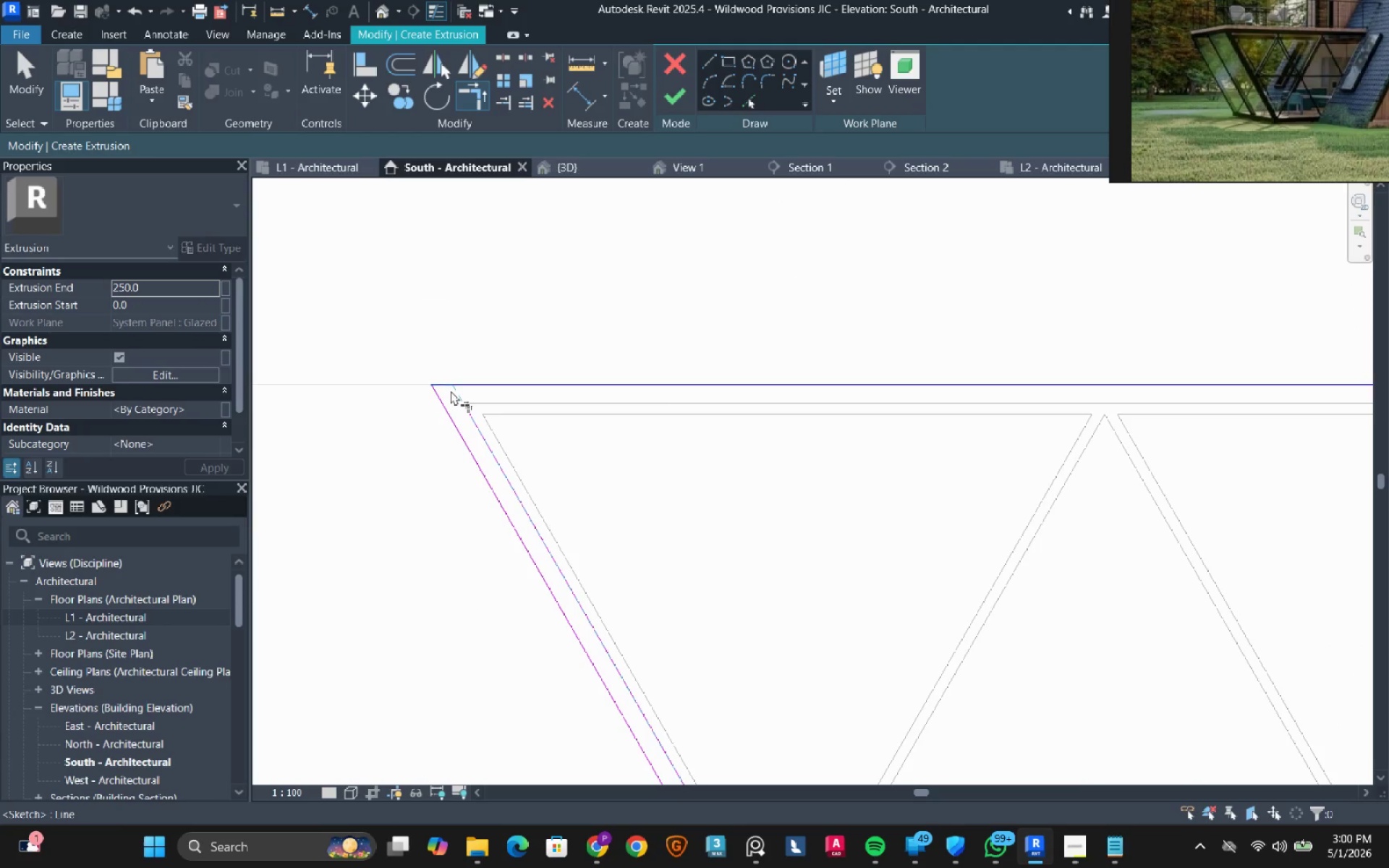 
left_click([451, 391])
 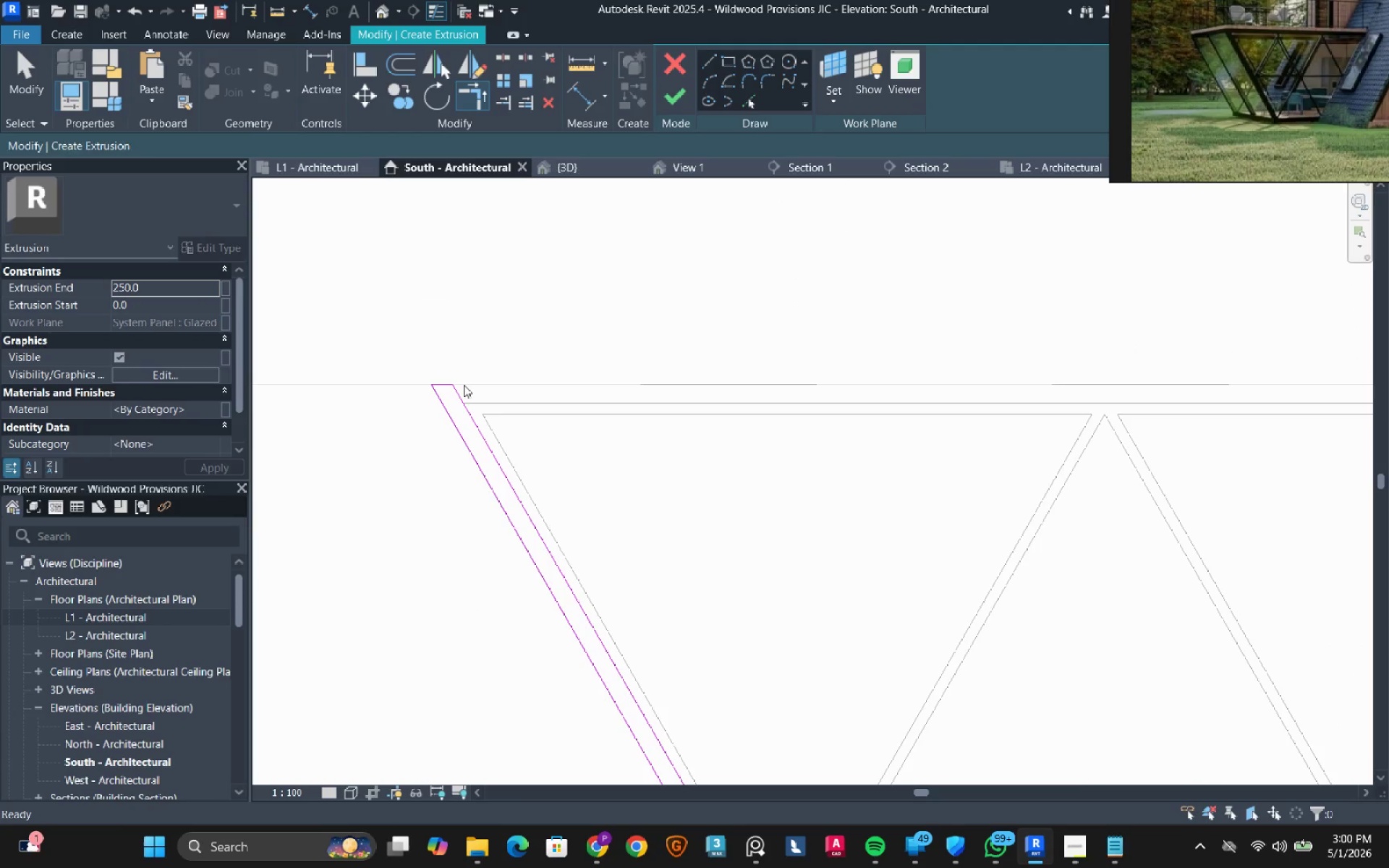 
key(Escape)
 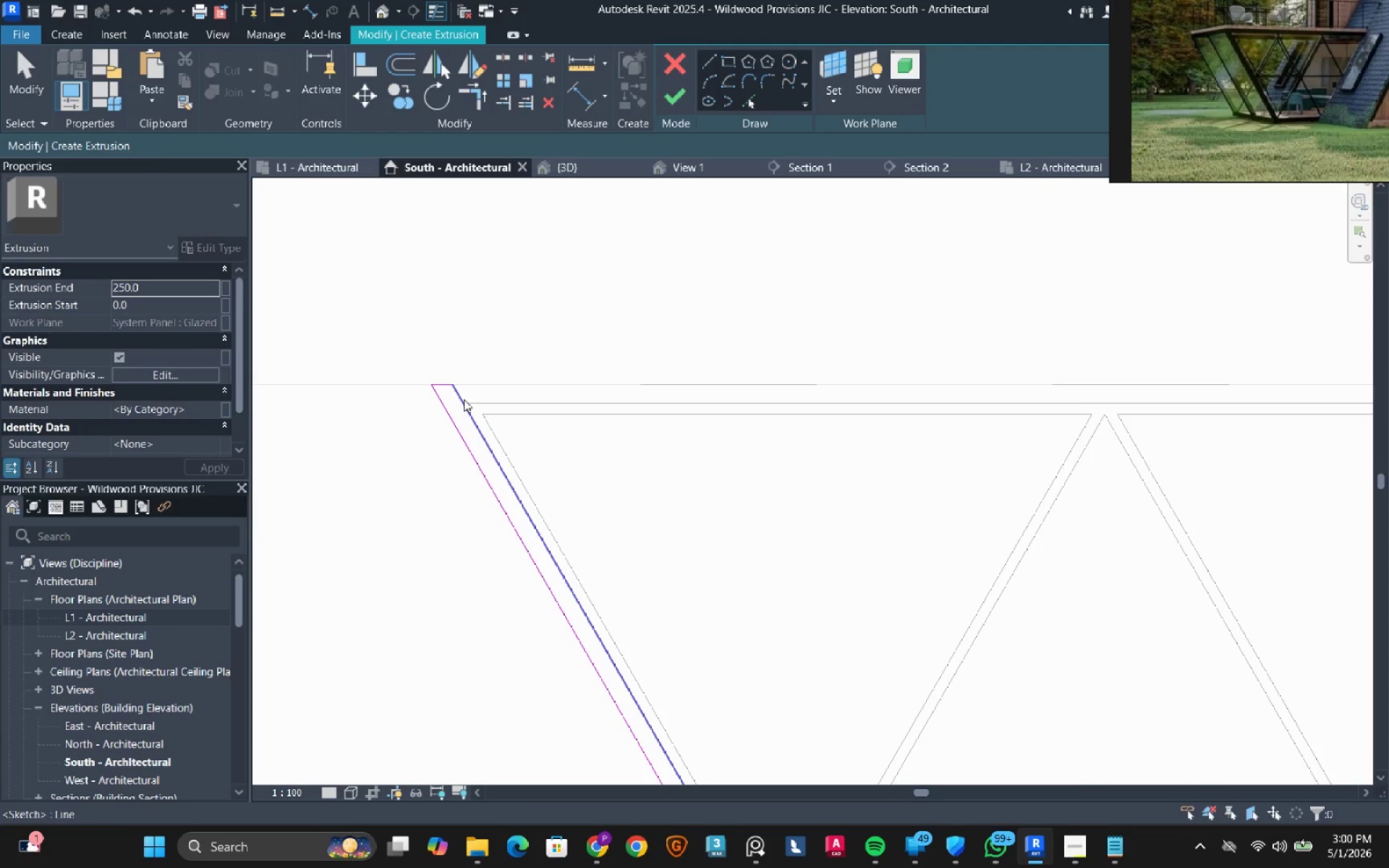 
key(Tab)
 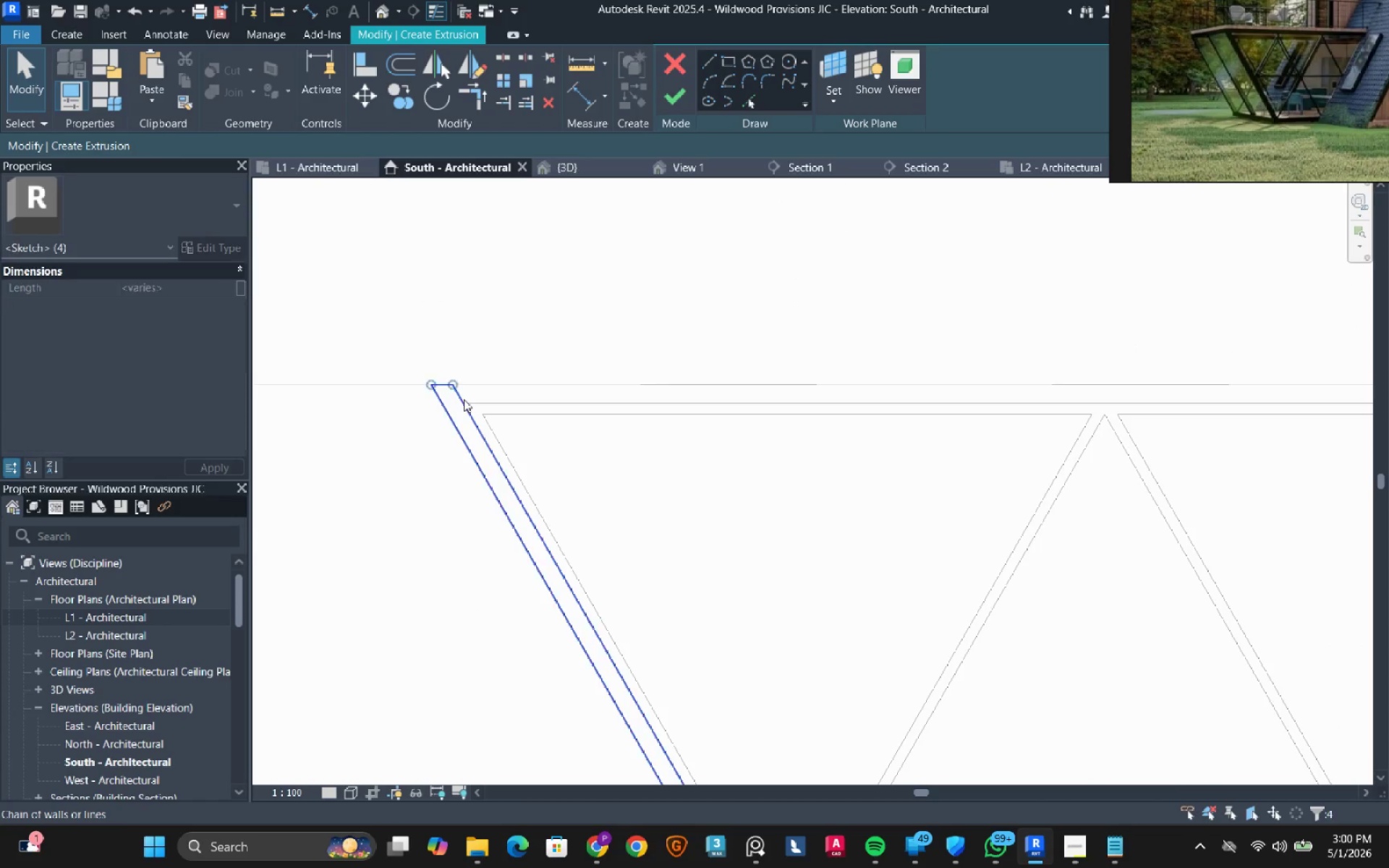 
left_click([464, 399])
 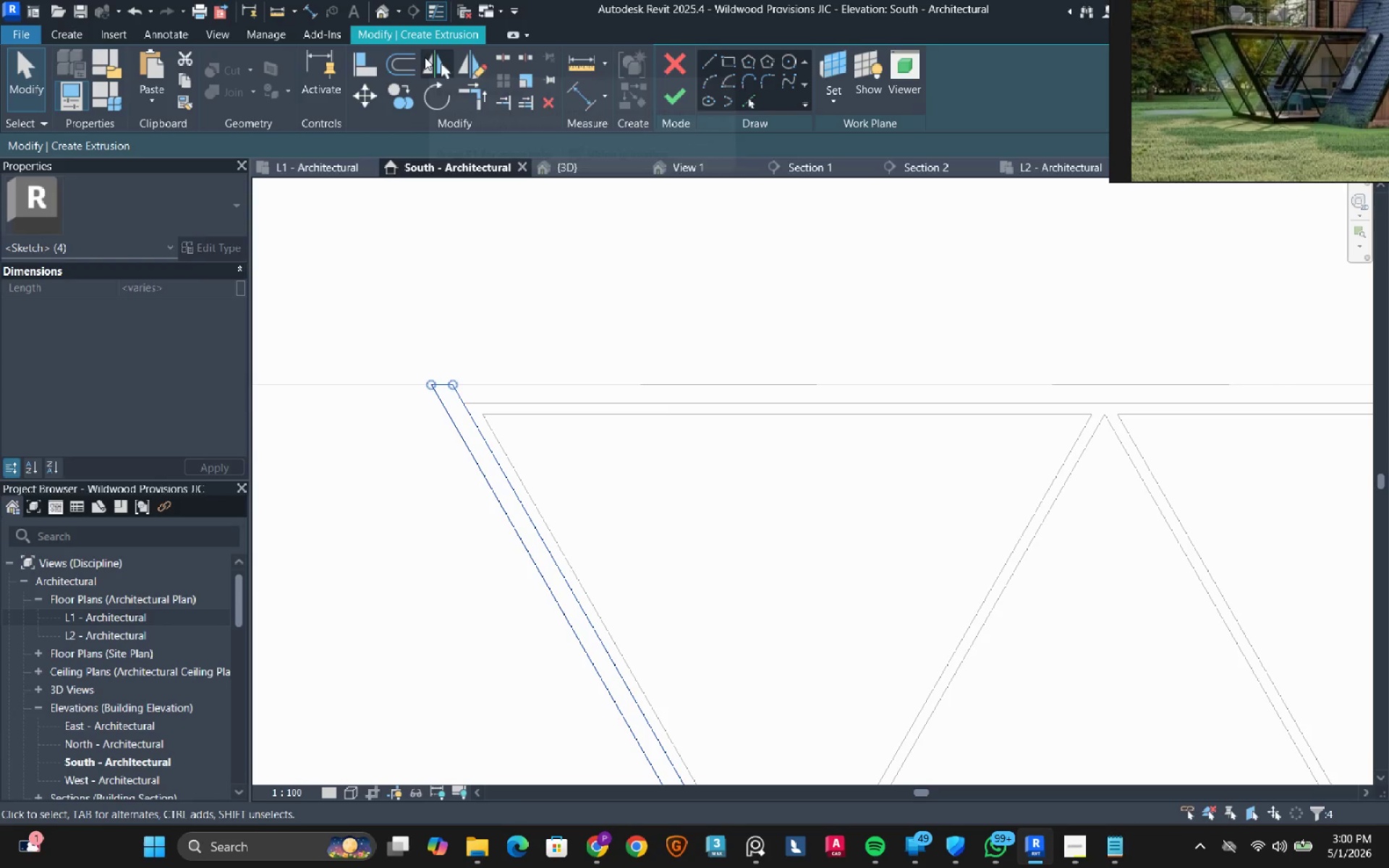 
left_click([404, 70])
 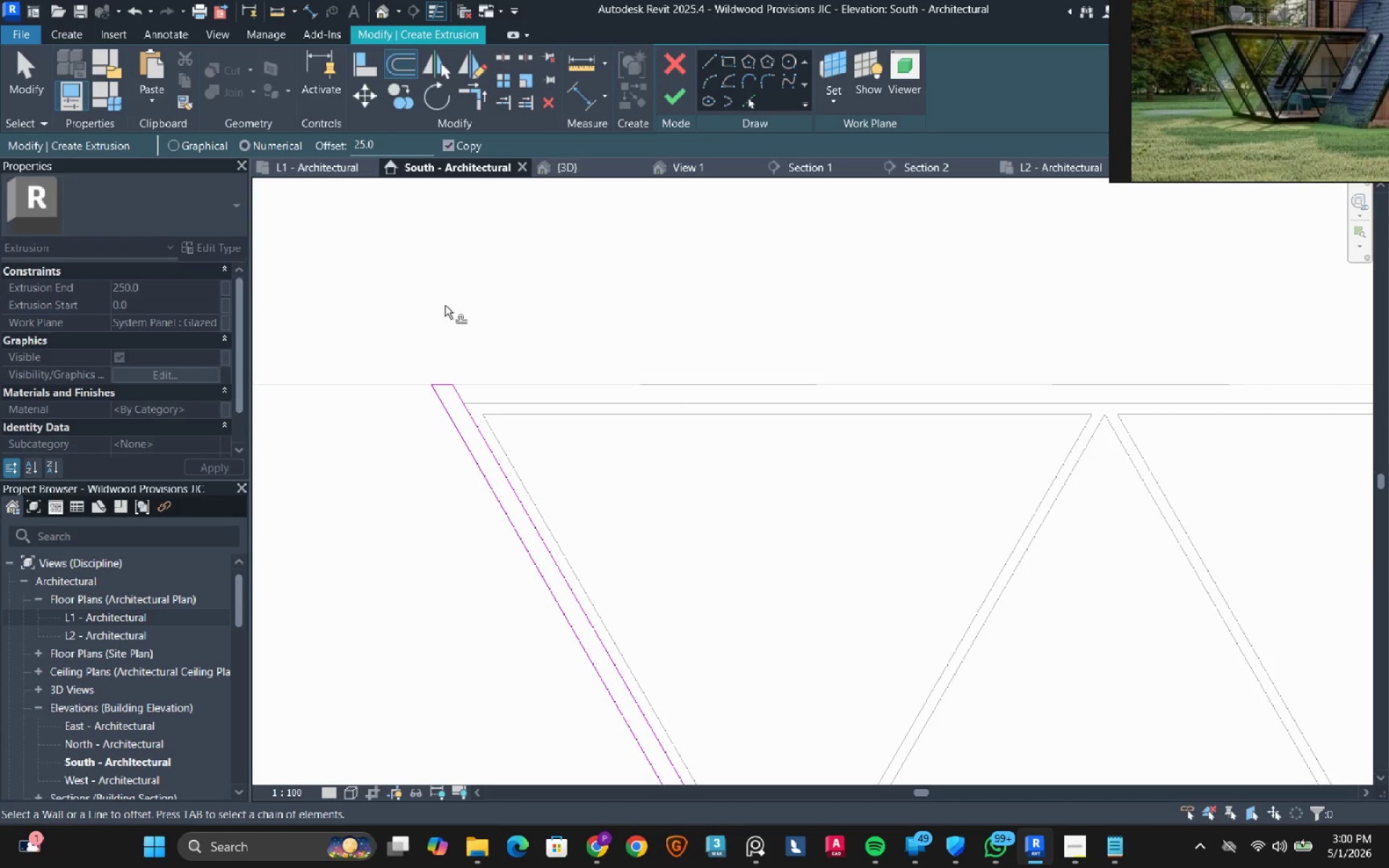 
scroll: coordinate [429, 401], scroll_direction: up, amount: 5.0
 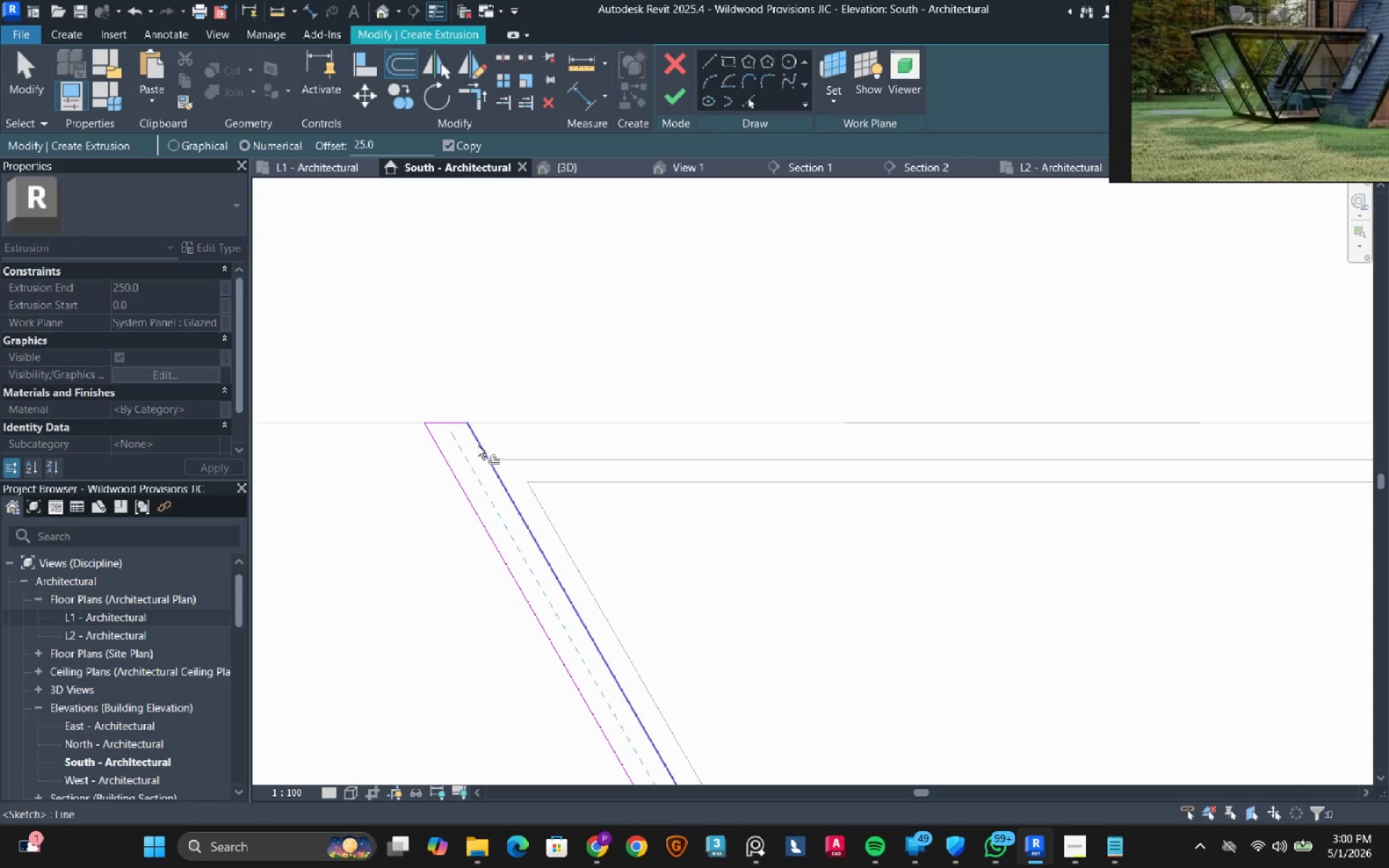 
key(Tab)
 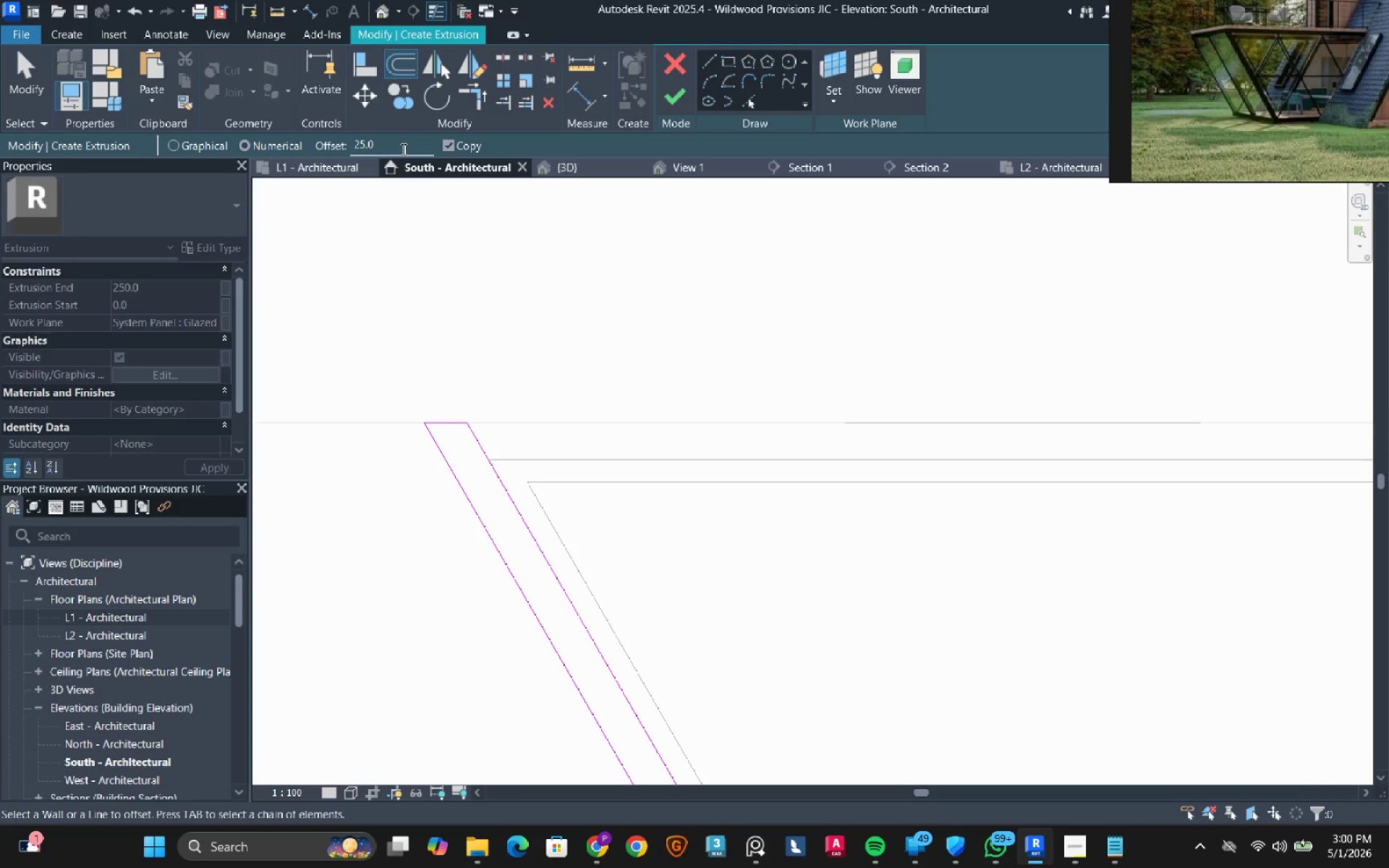 
double_click([402, 149])
 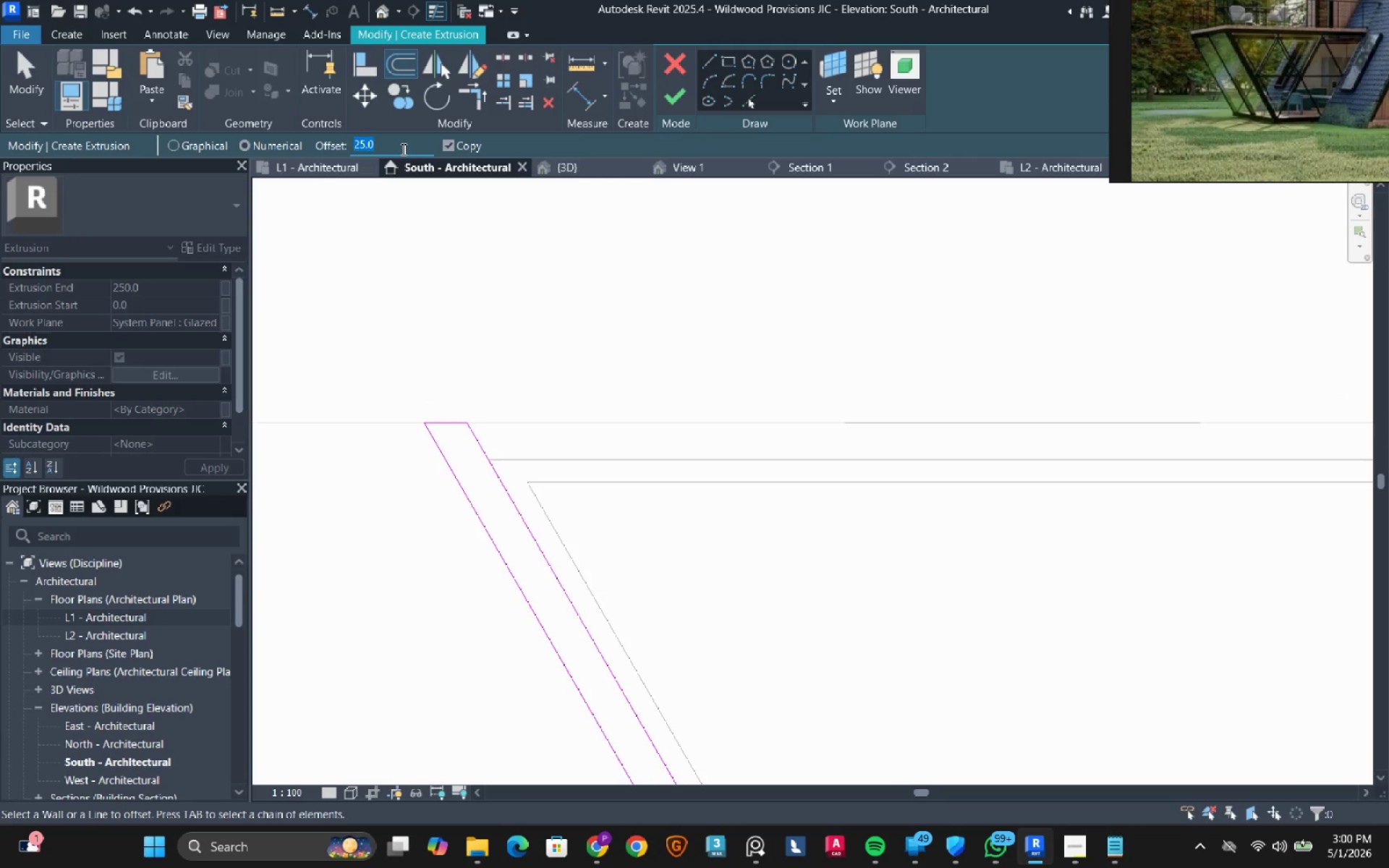 
key(5)
 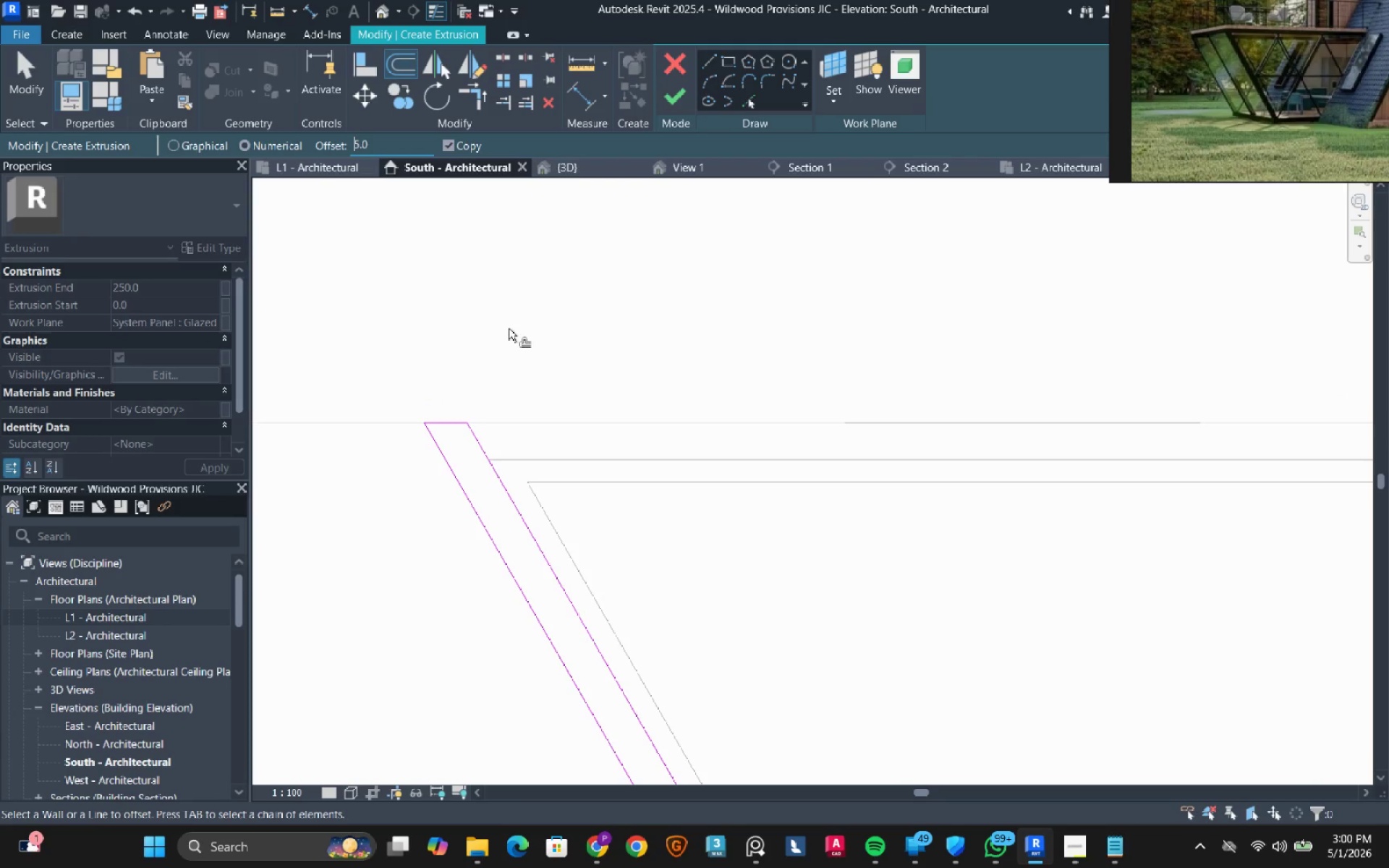 
left_click([509, 328])
 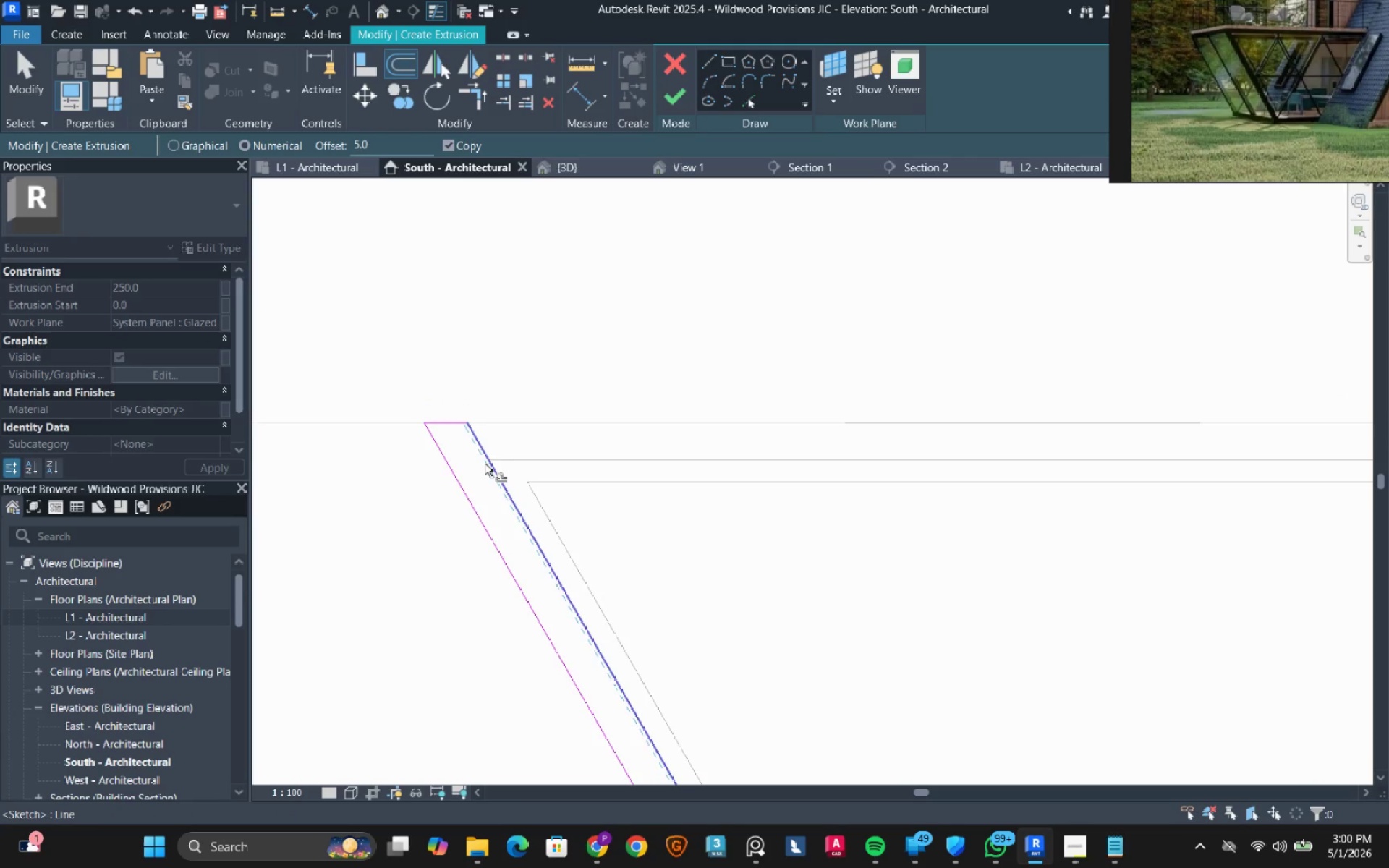 
key(Tab)
 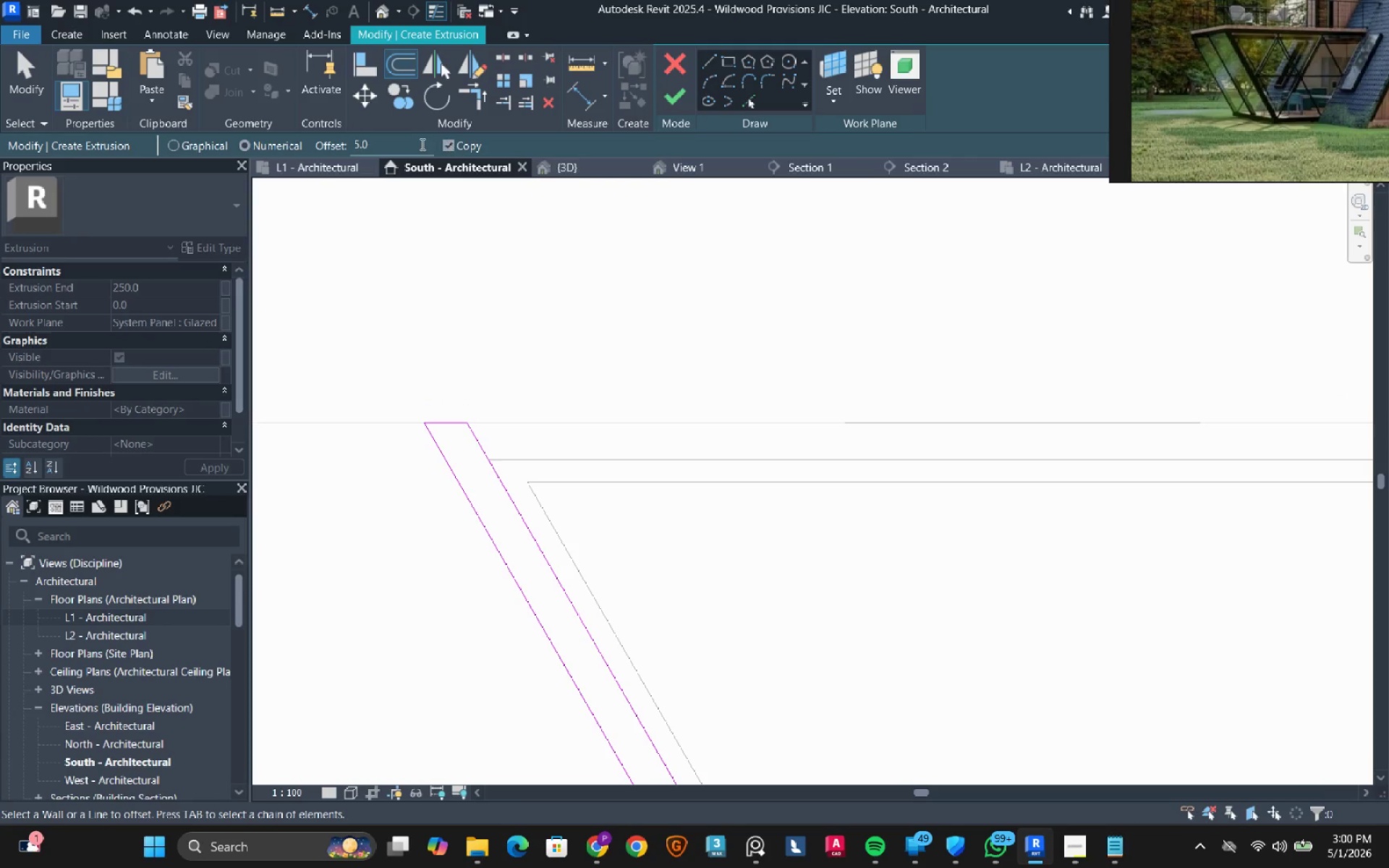 
double_click([420, 144])
 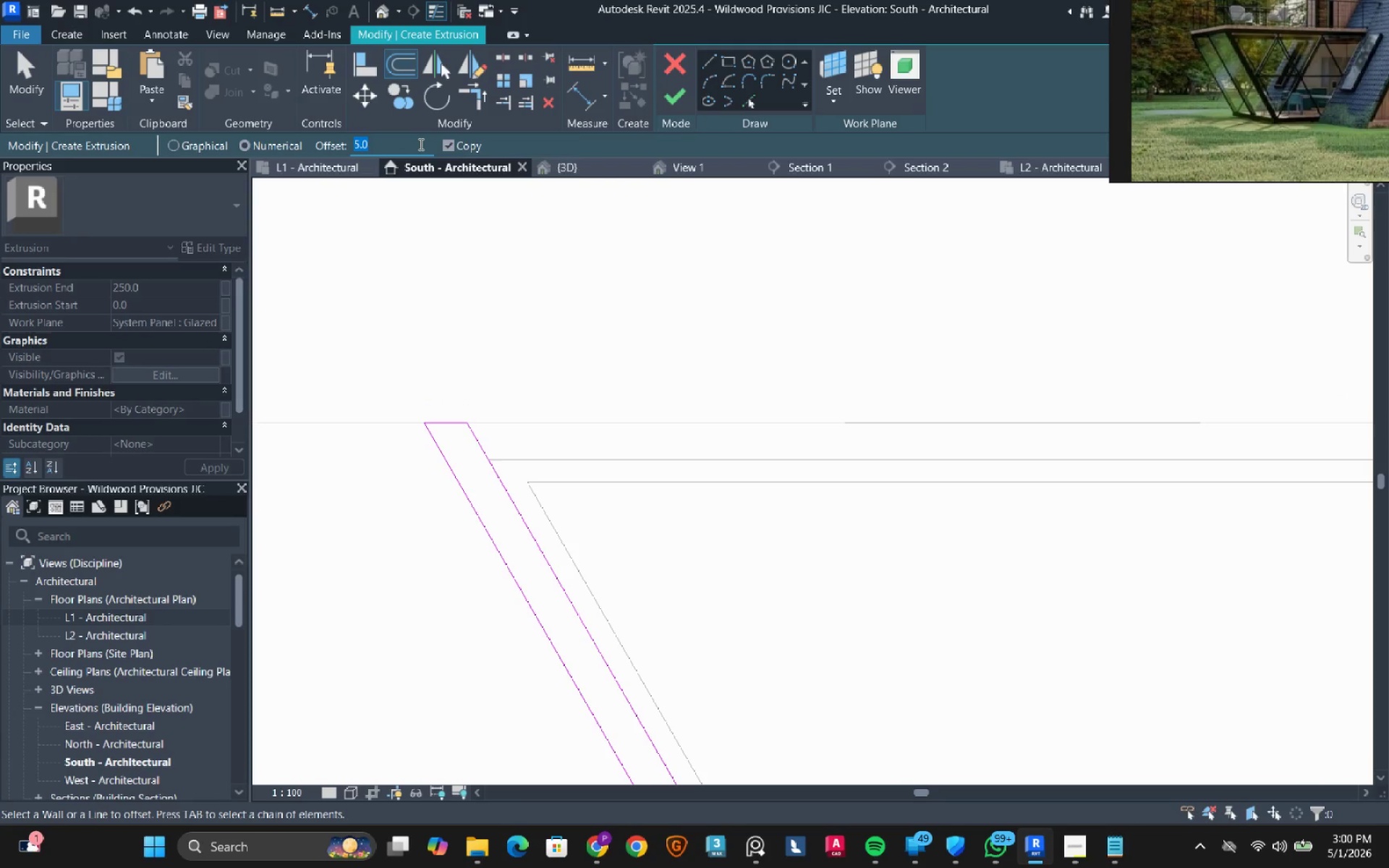 
type(10)
 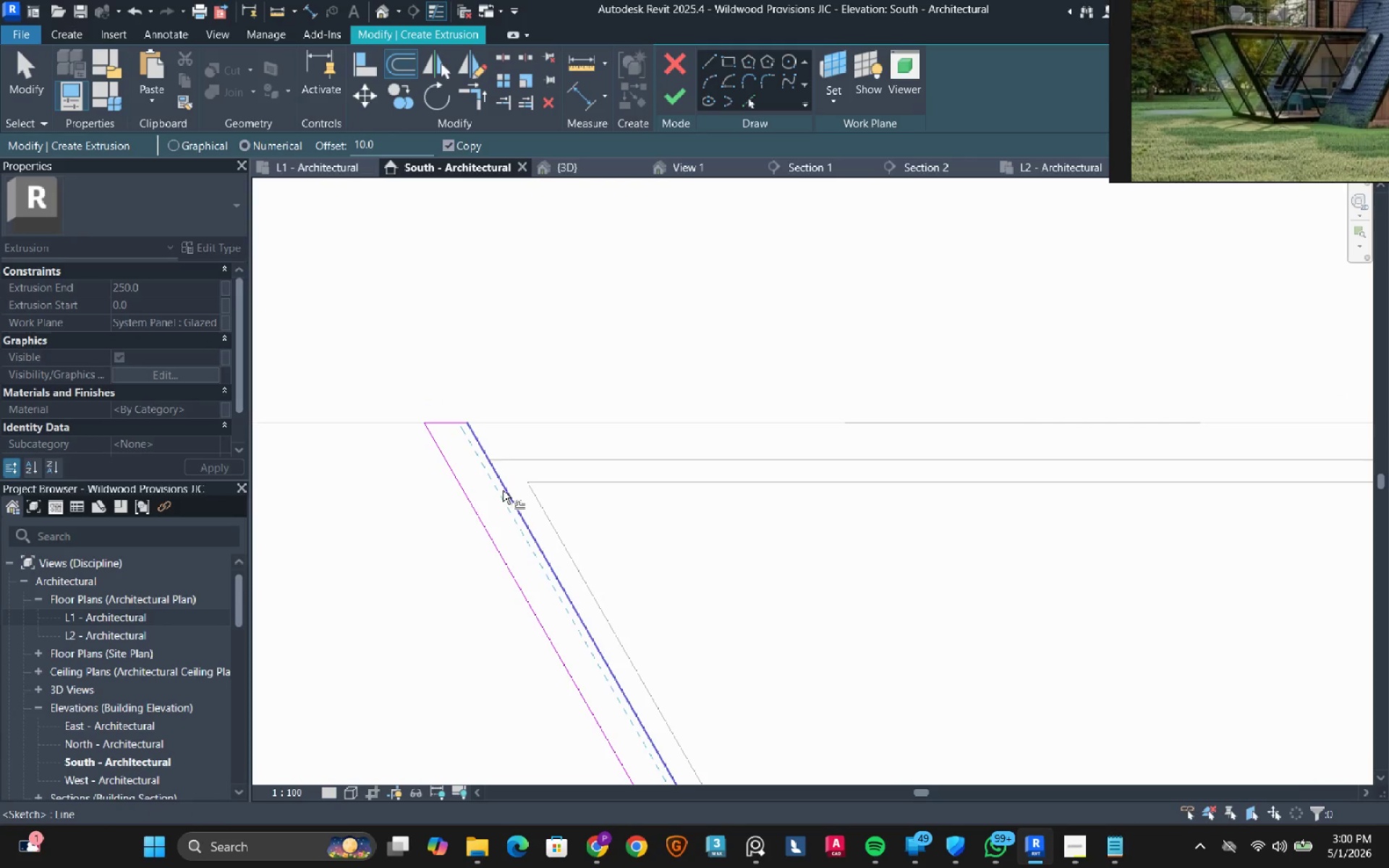 
key(Tab)
 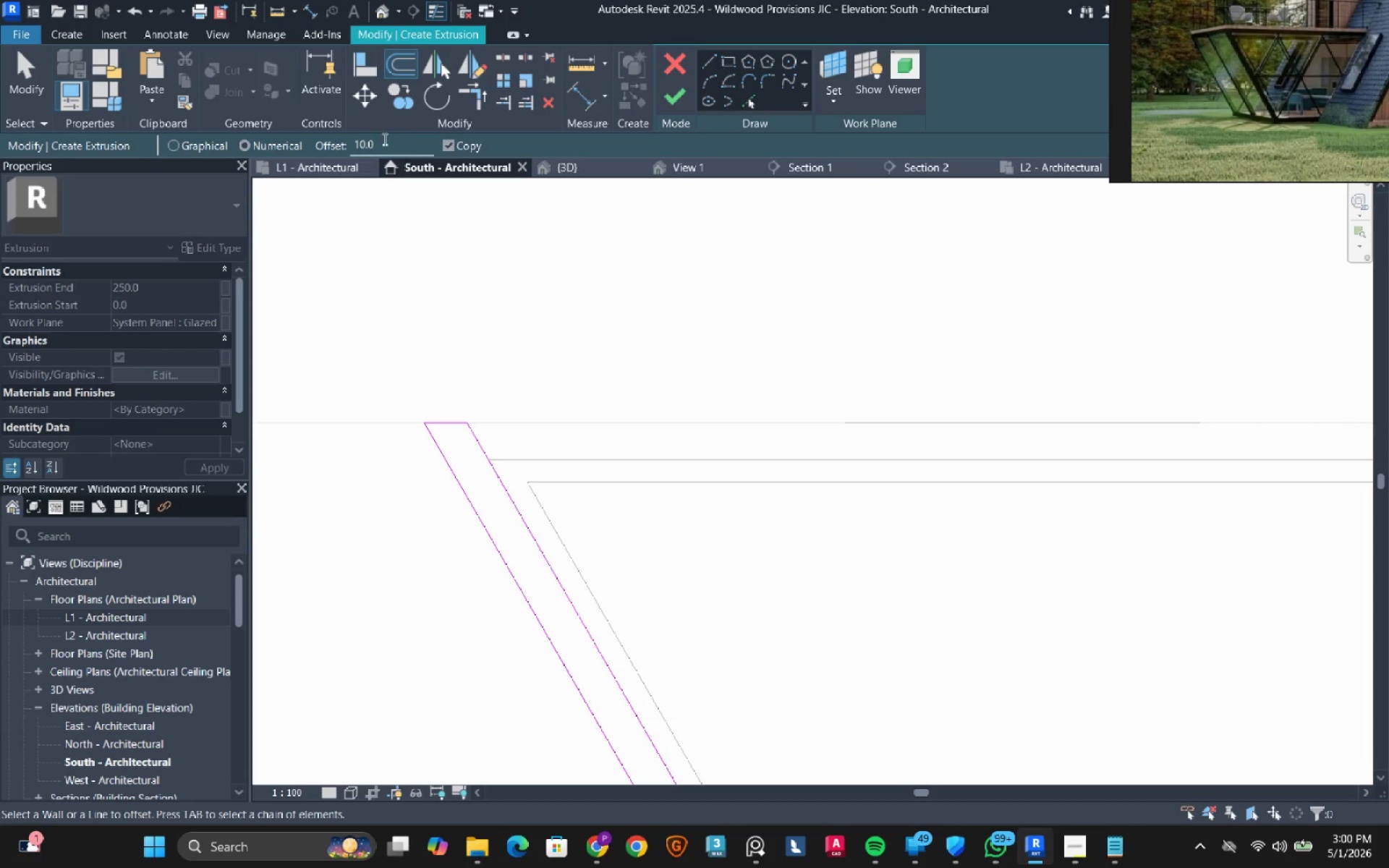 
double_click([383, 138])
 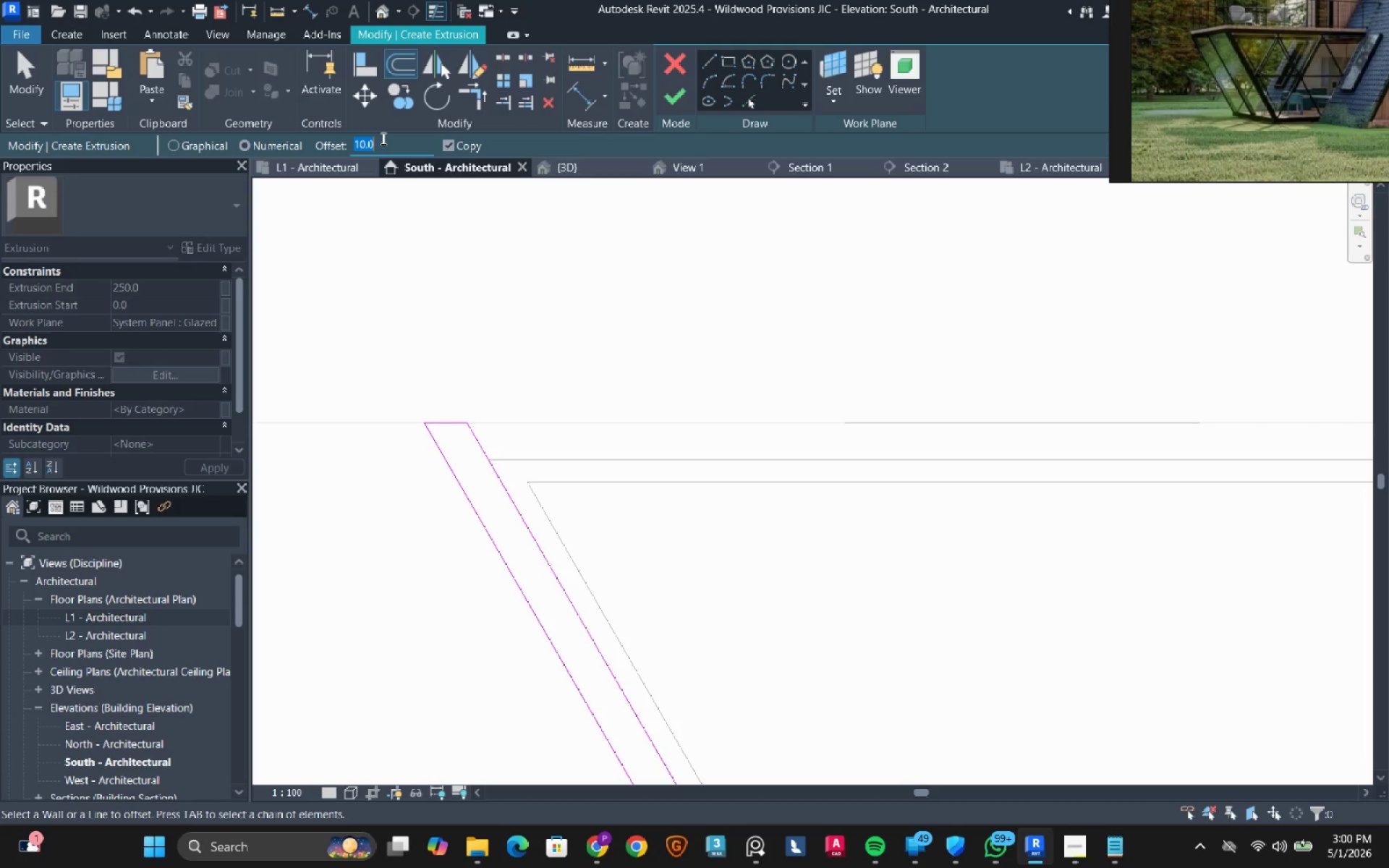 
type(15)
 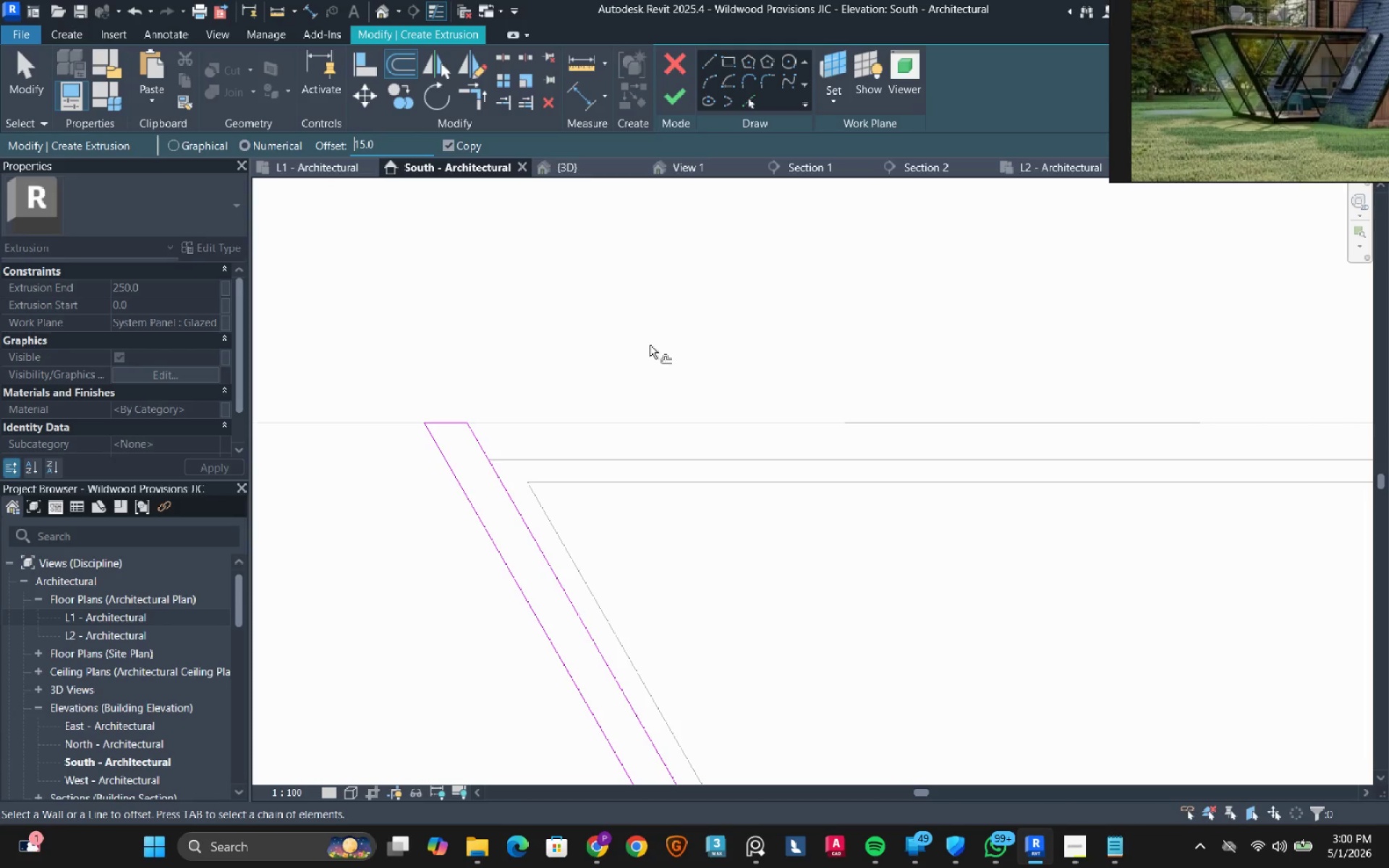 
left_click_drag(start_coordinate=[650, 340], to_coordinate=[642, 358])
 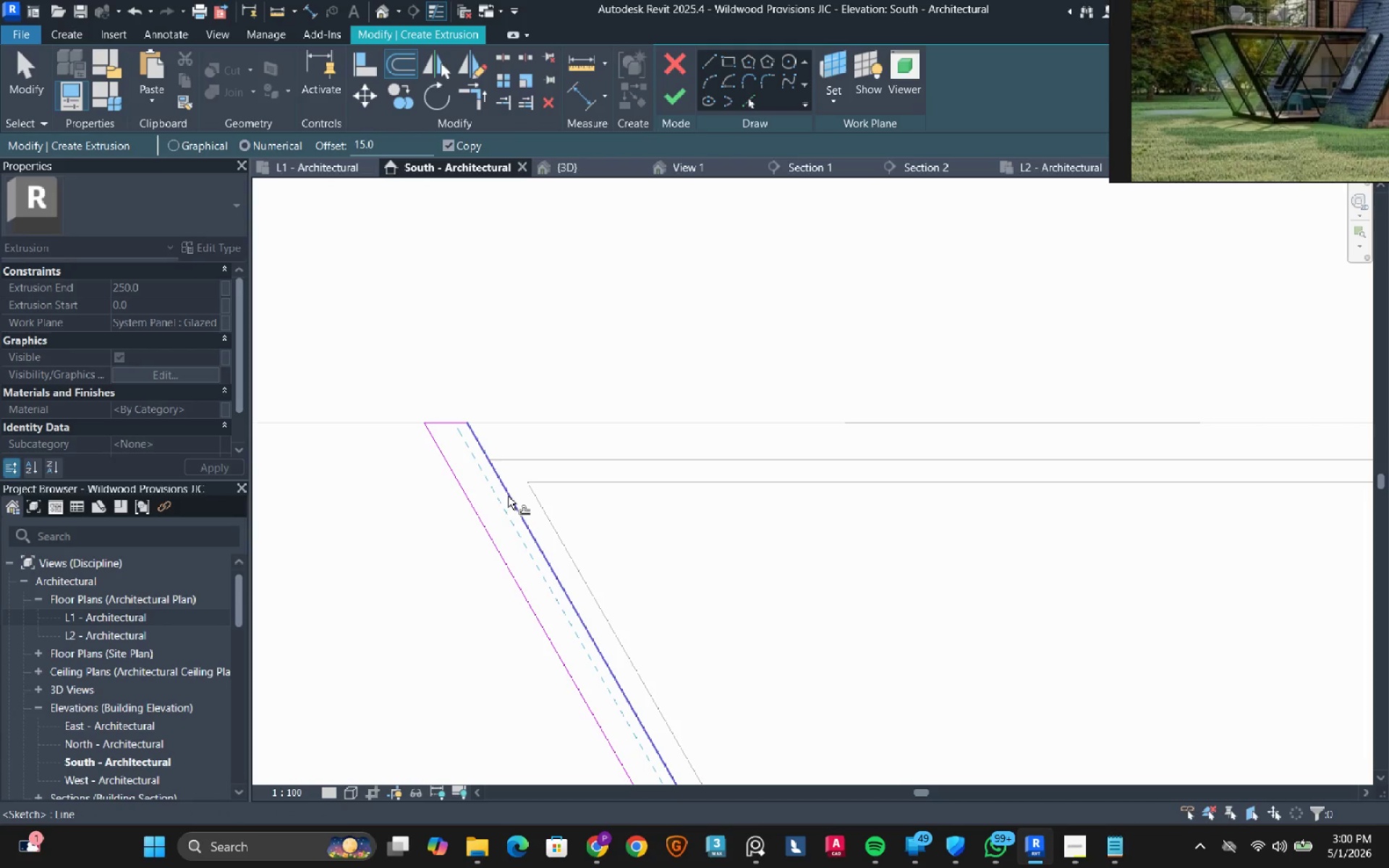 
key(Tab)
 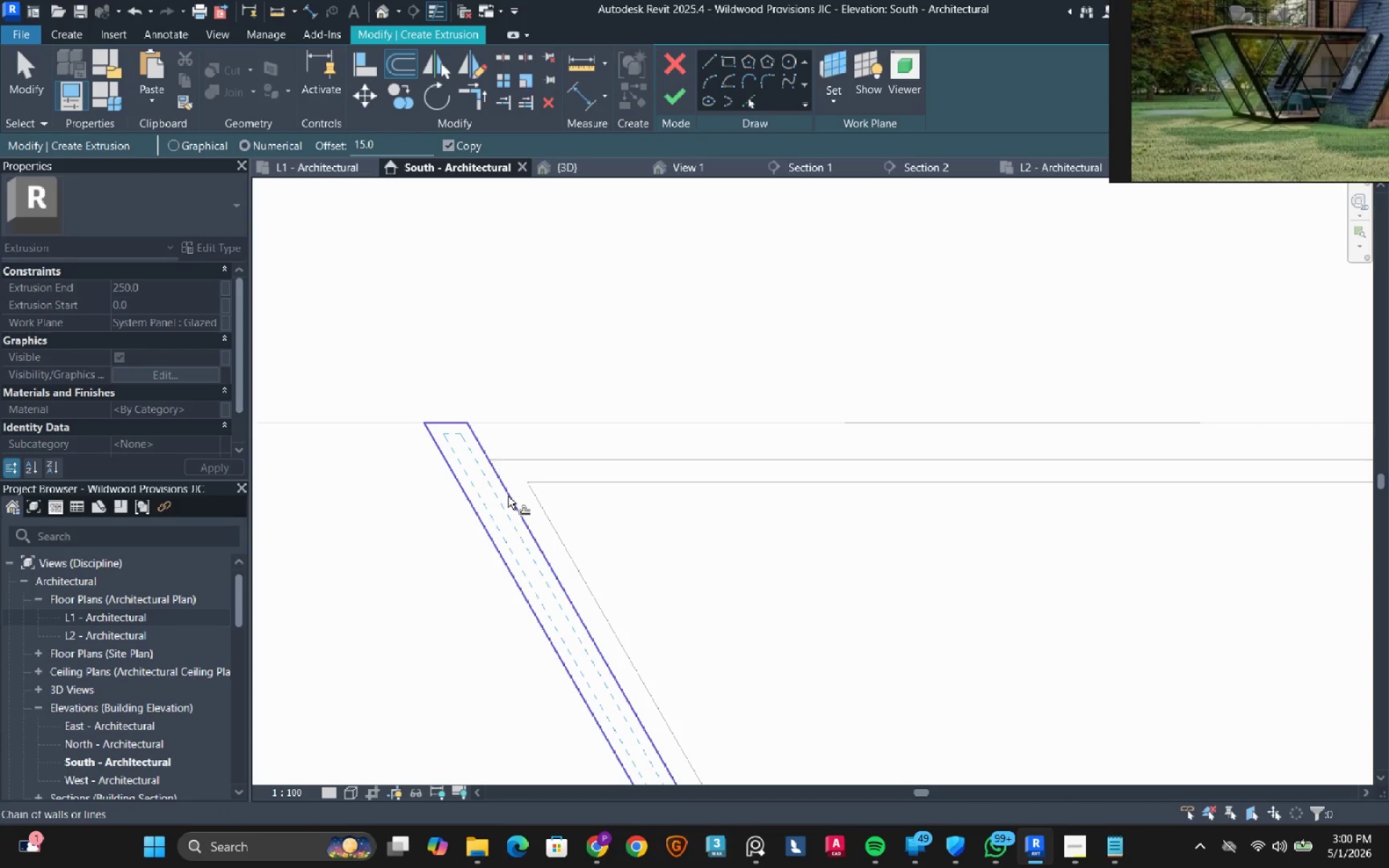 
left_click([508, 496])
 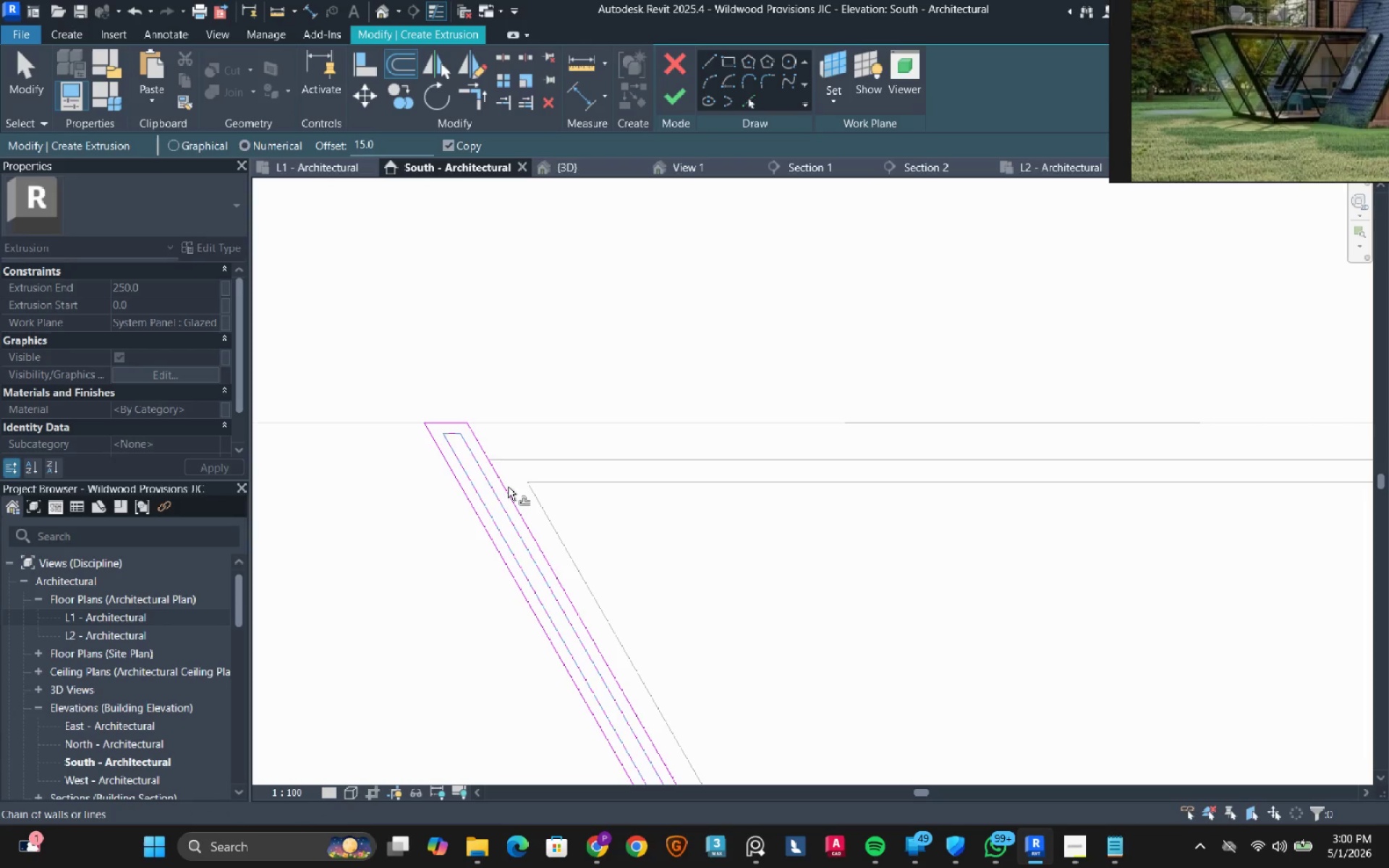 
key(Escape)
 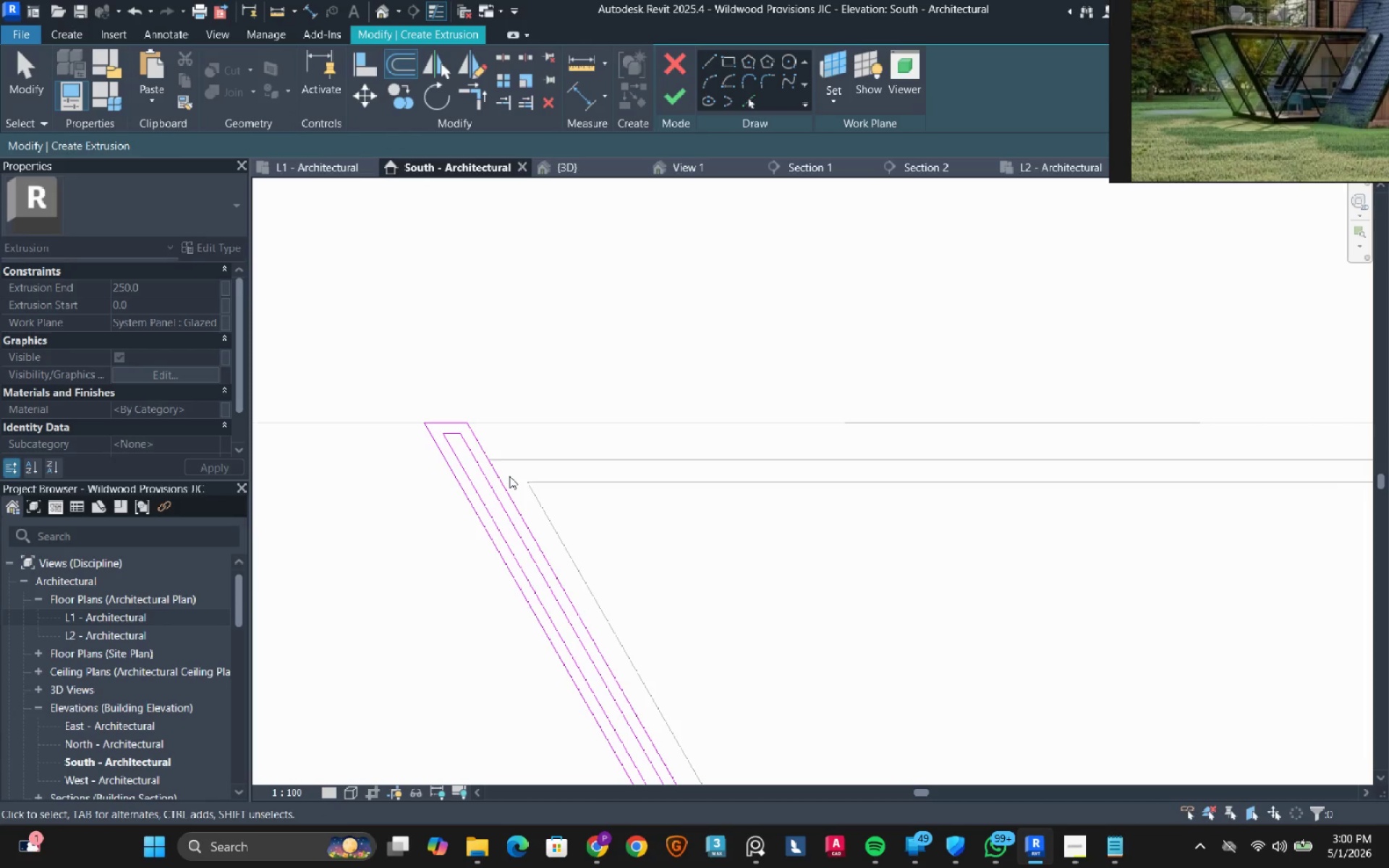 
key(Escape)
 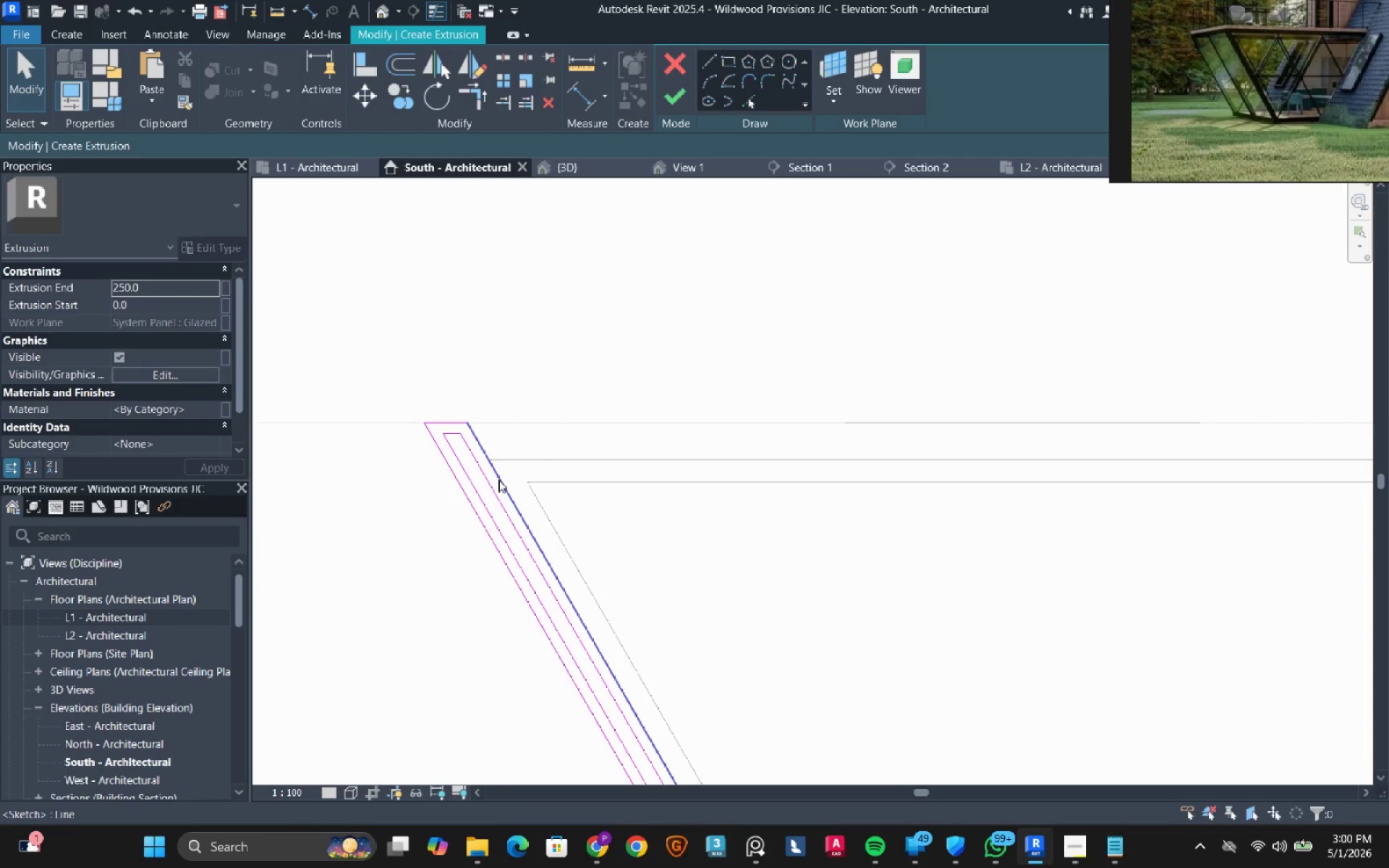 
key(Tab)
 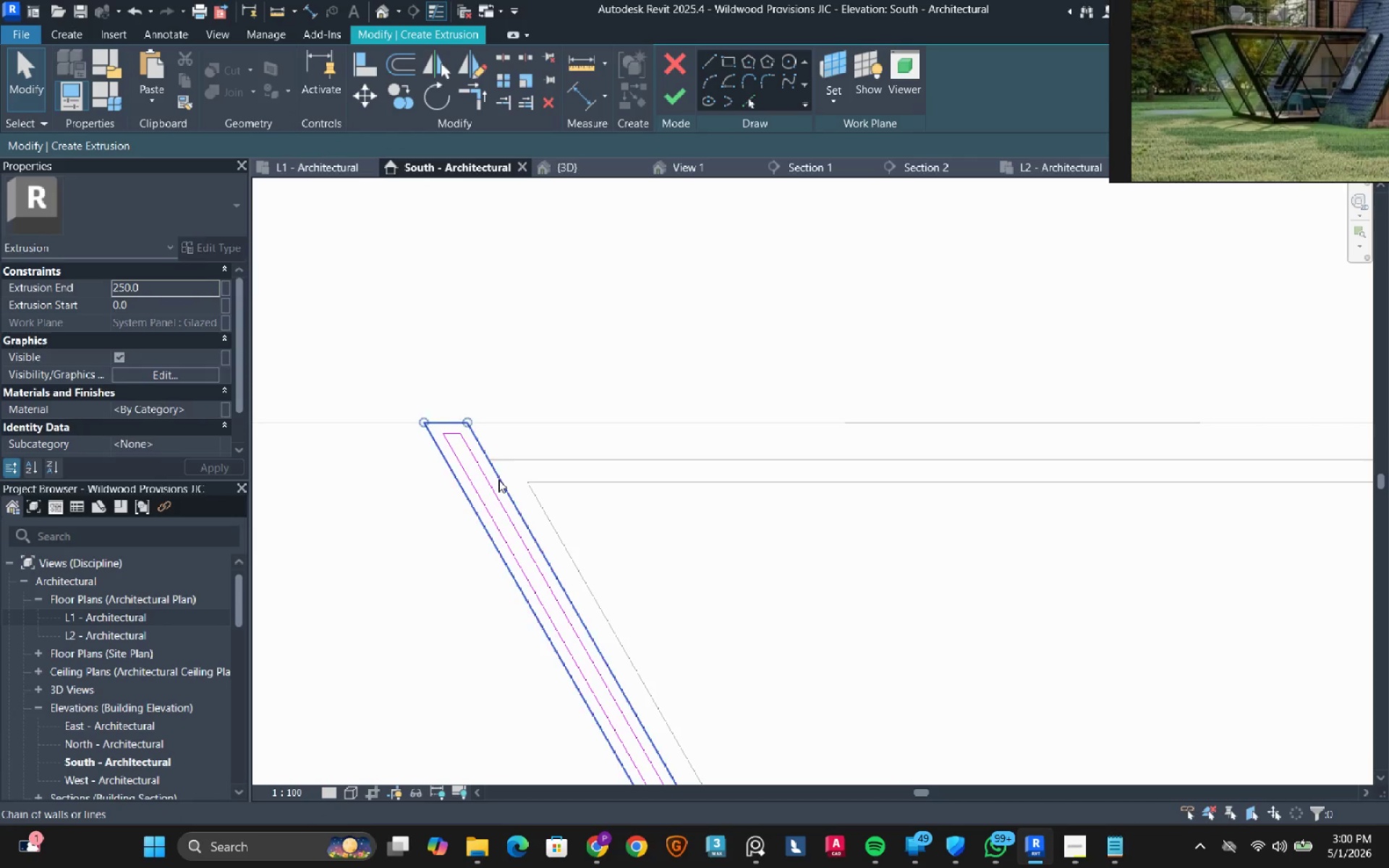 
left_click([498, 480])
 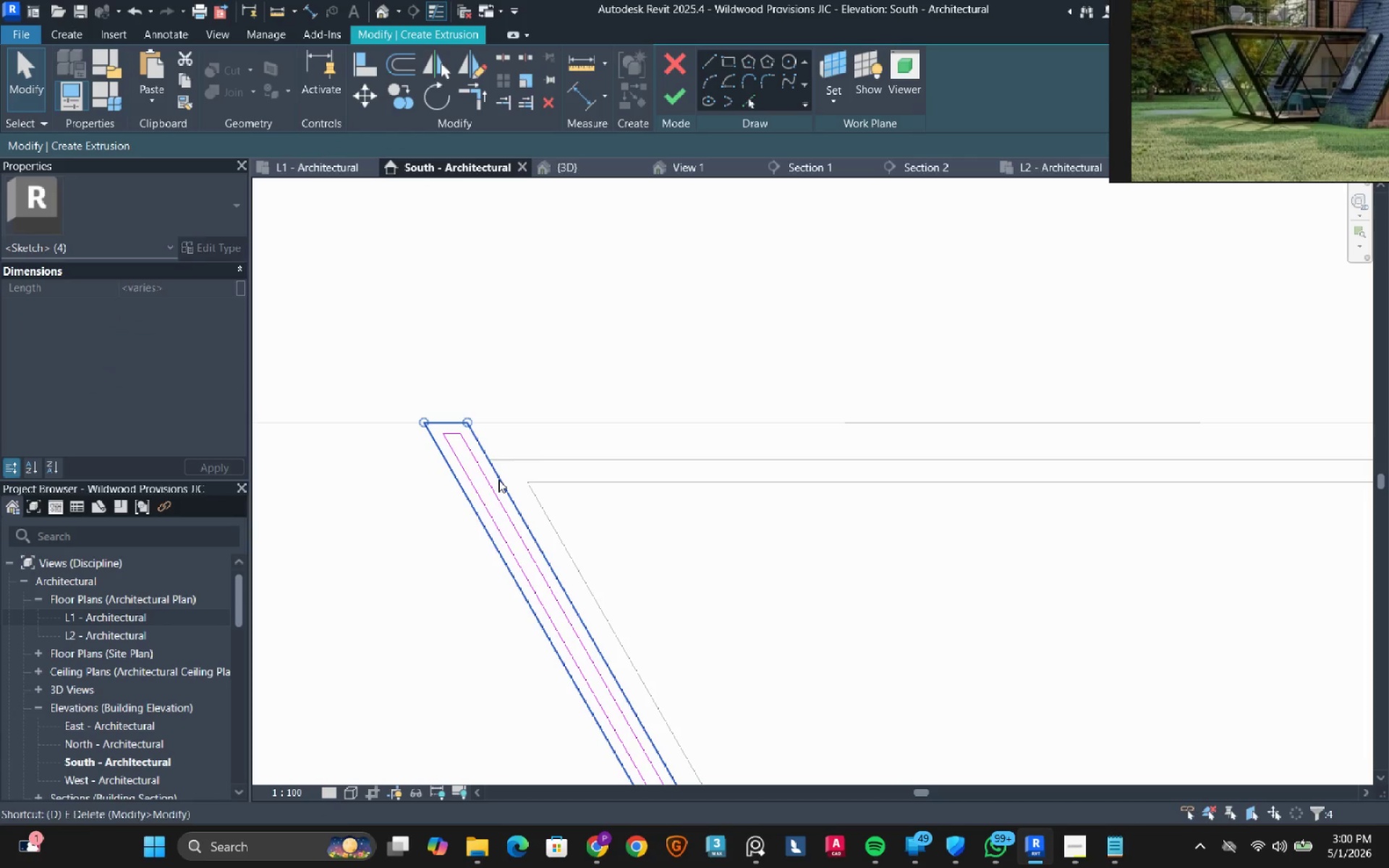 
type(DE)
 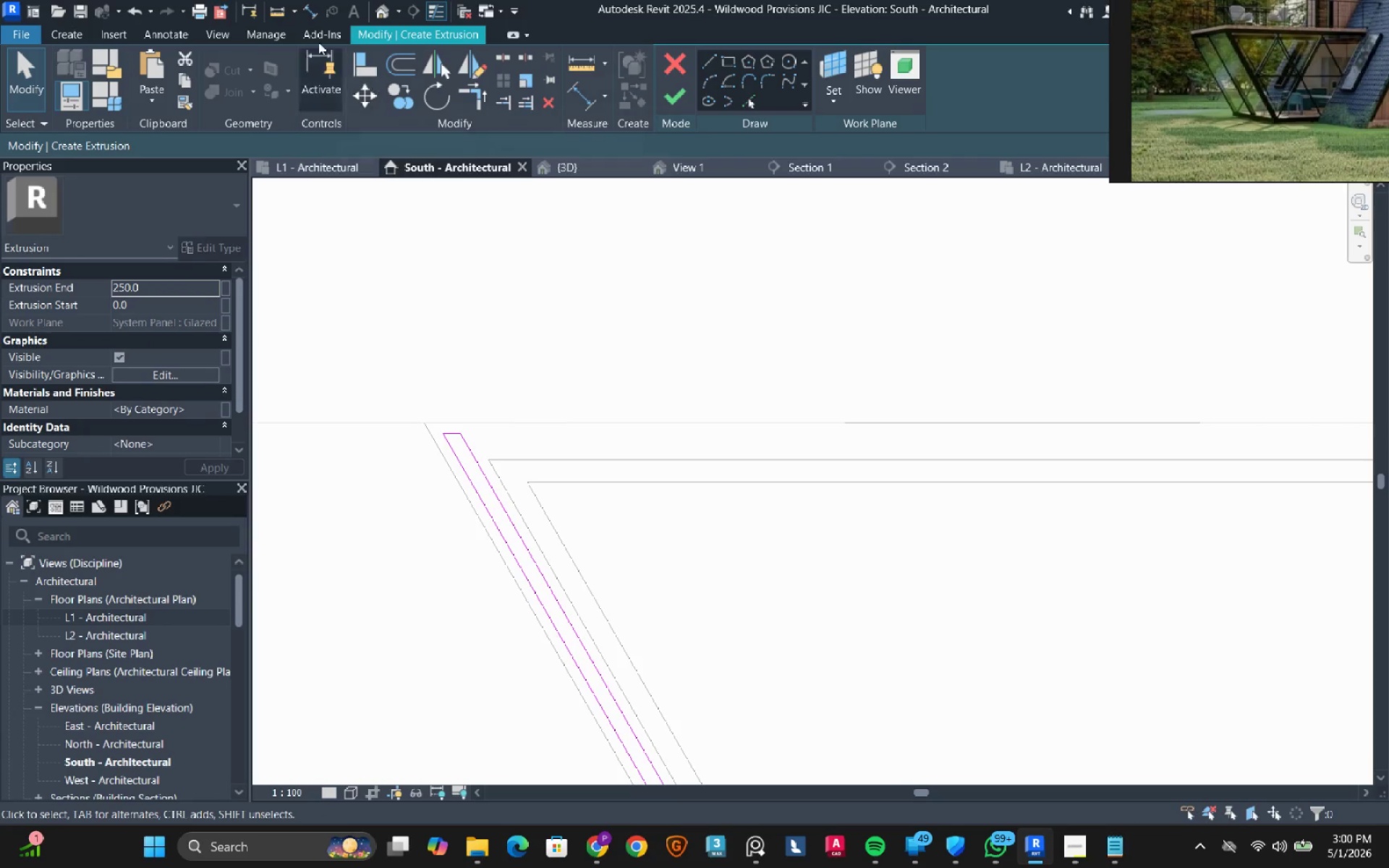 
left_click([358, 69])
 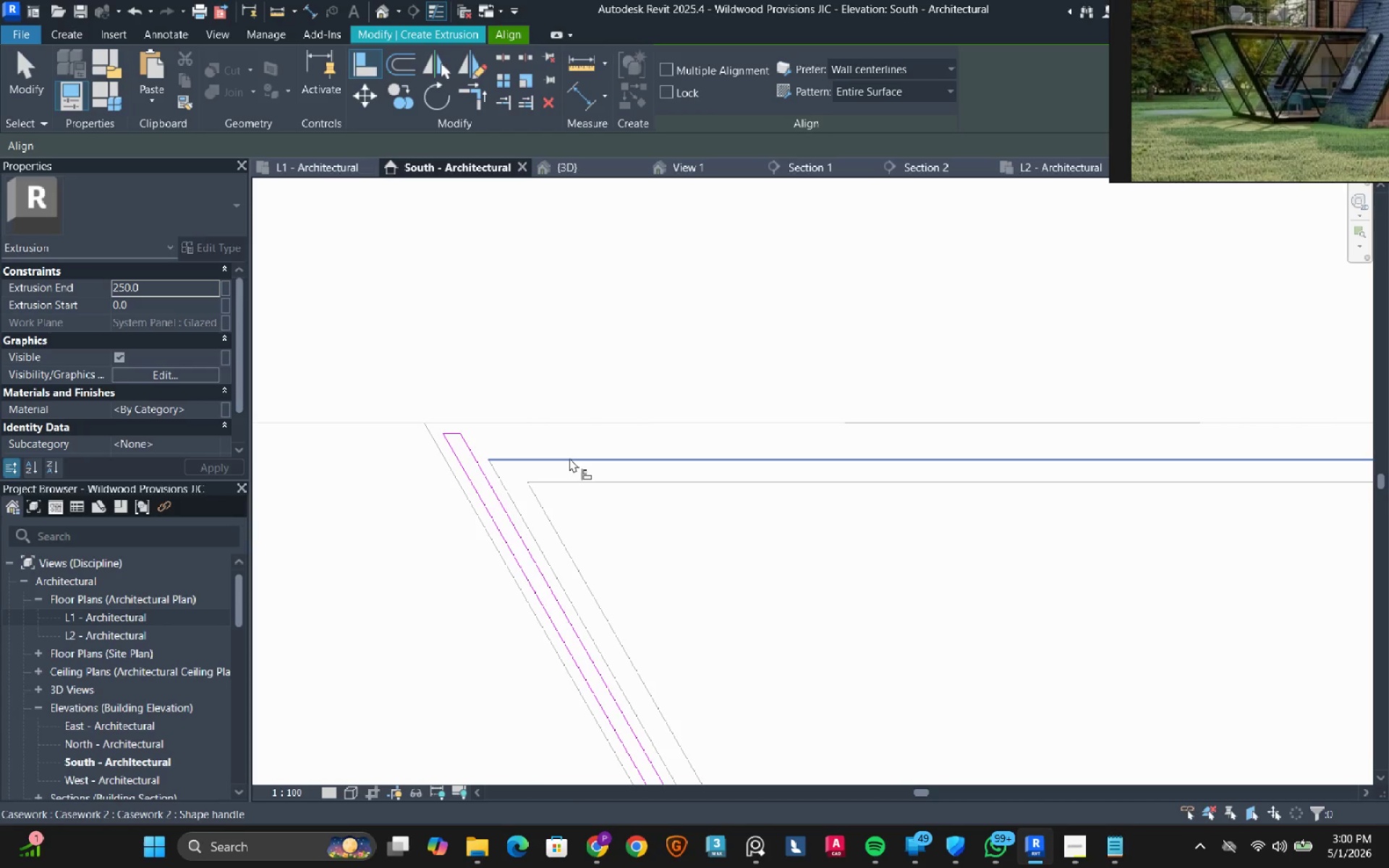 
left_click([569, 458])
 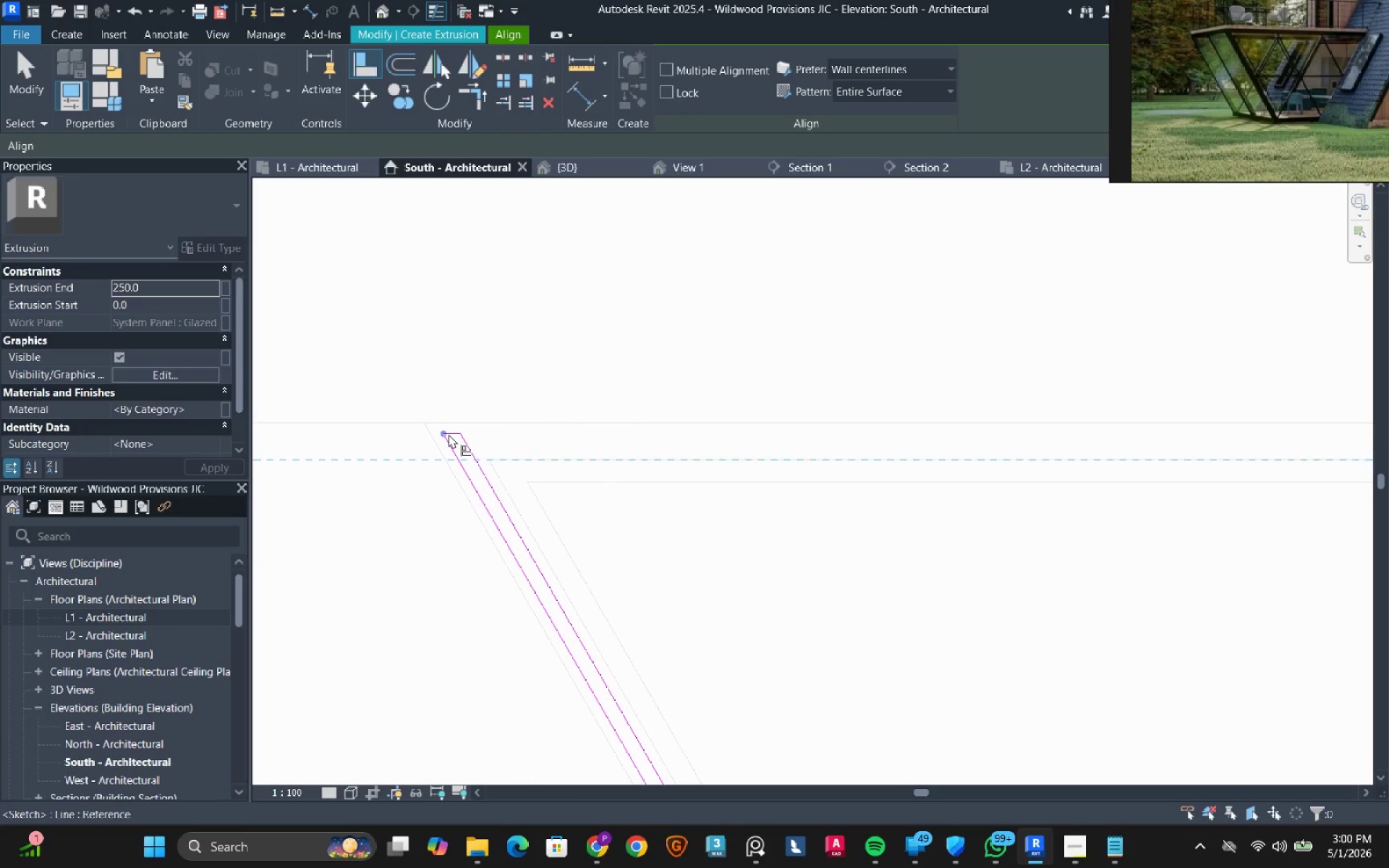 
scroll: coordinate [449, 434], scroll_direction: up, amount: 4.0
 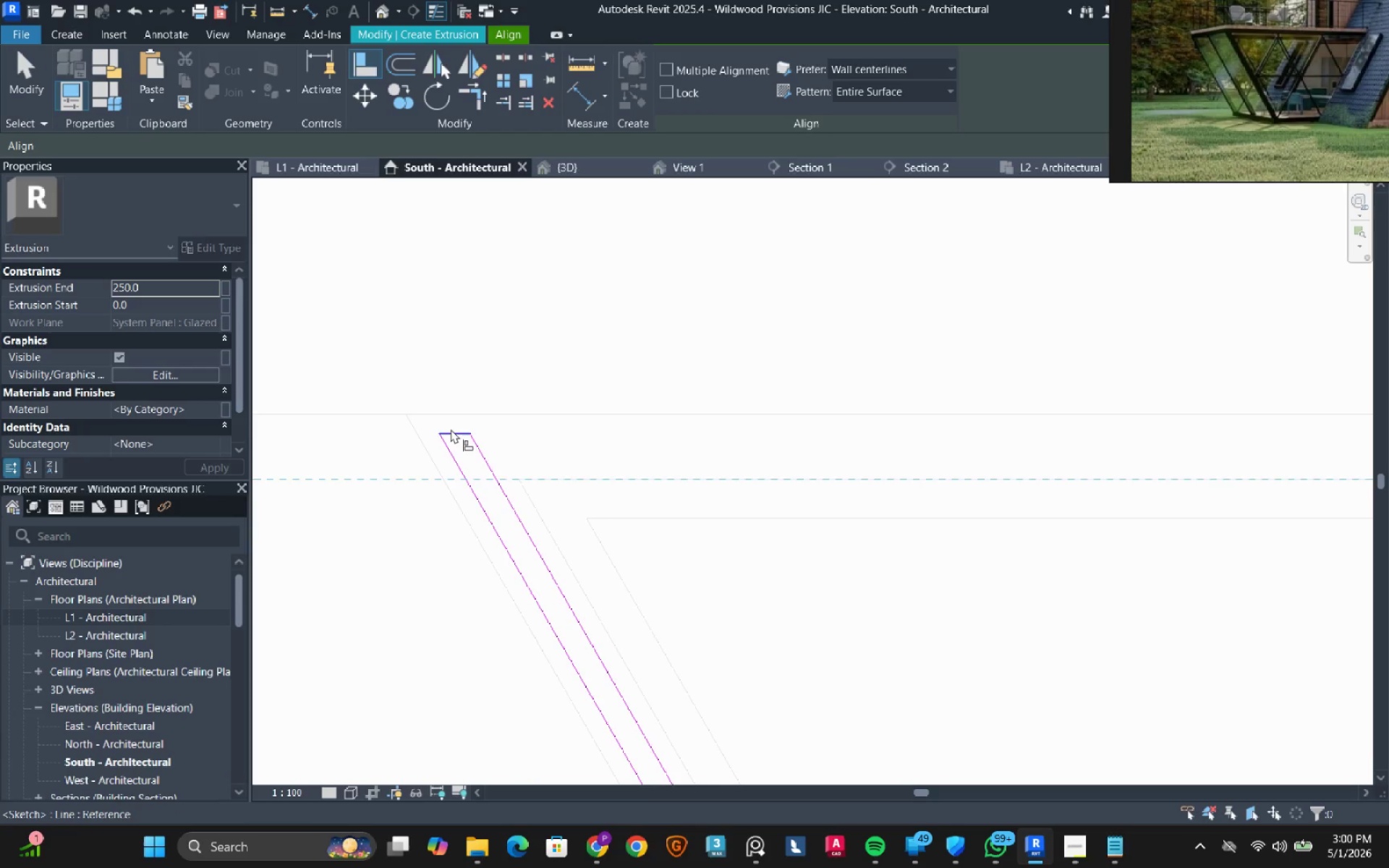 
left_click([451, 429])
 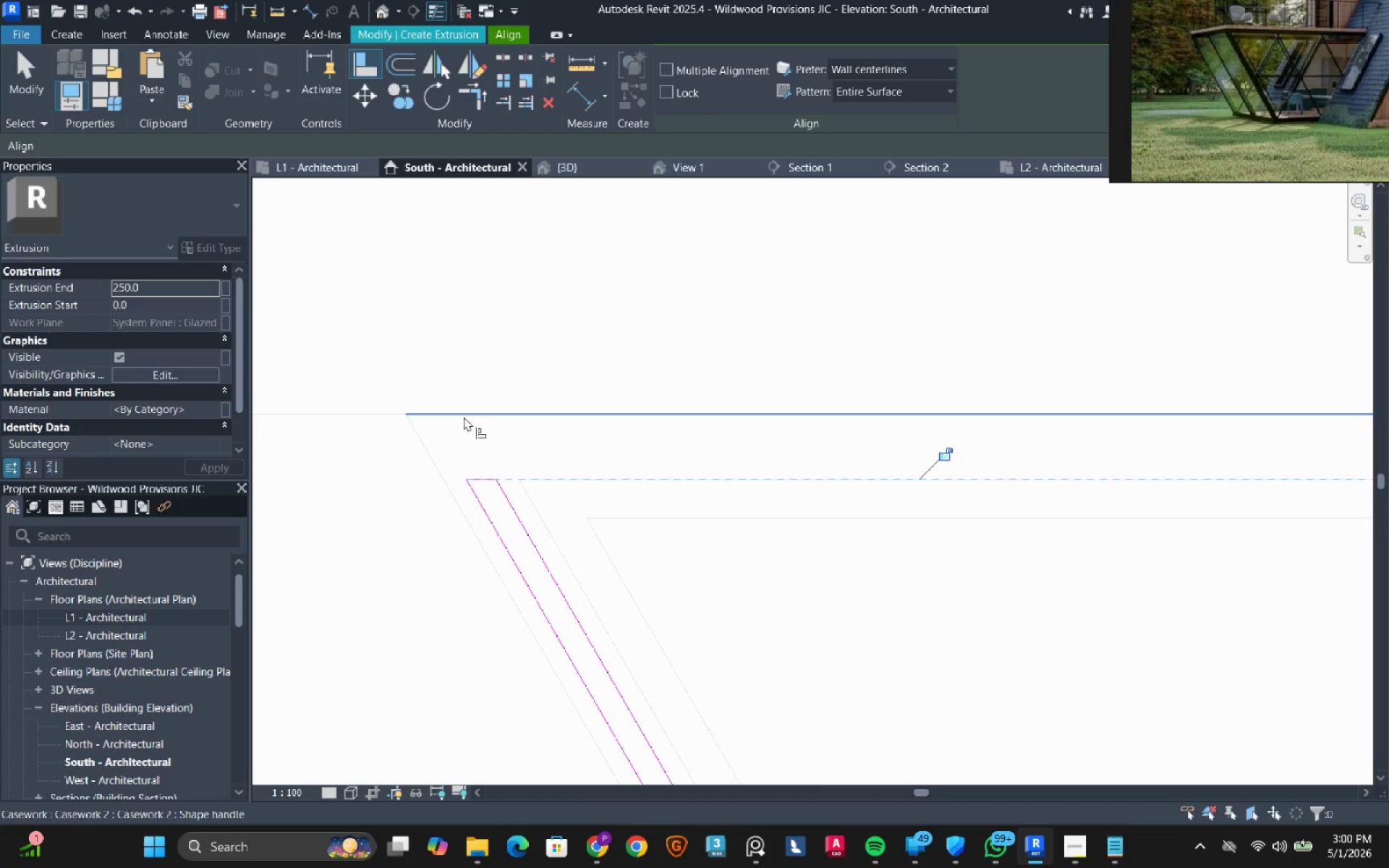 
scroll: coordinate [460, 397], scroll_direction: down, amount: 19.0
 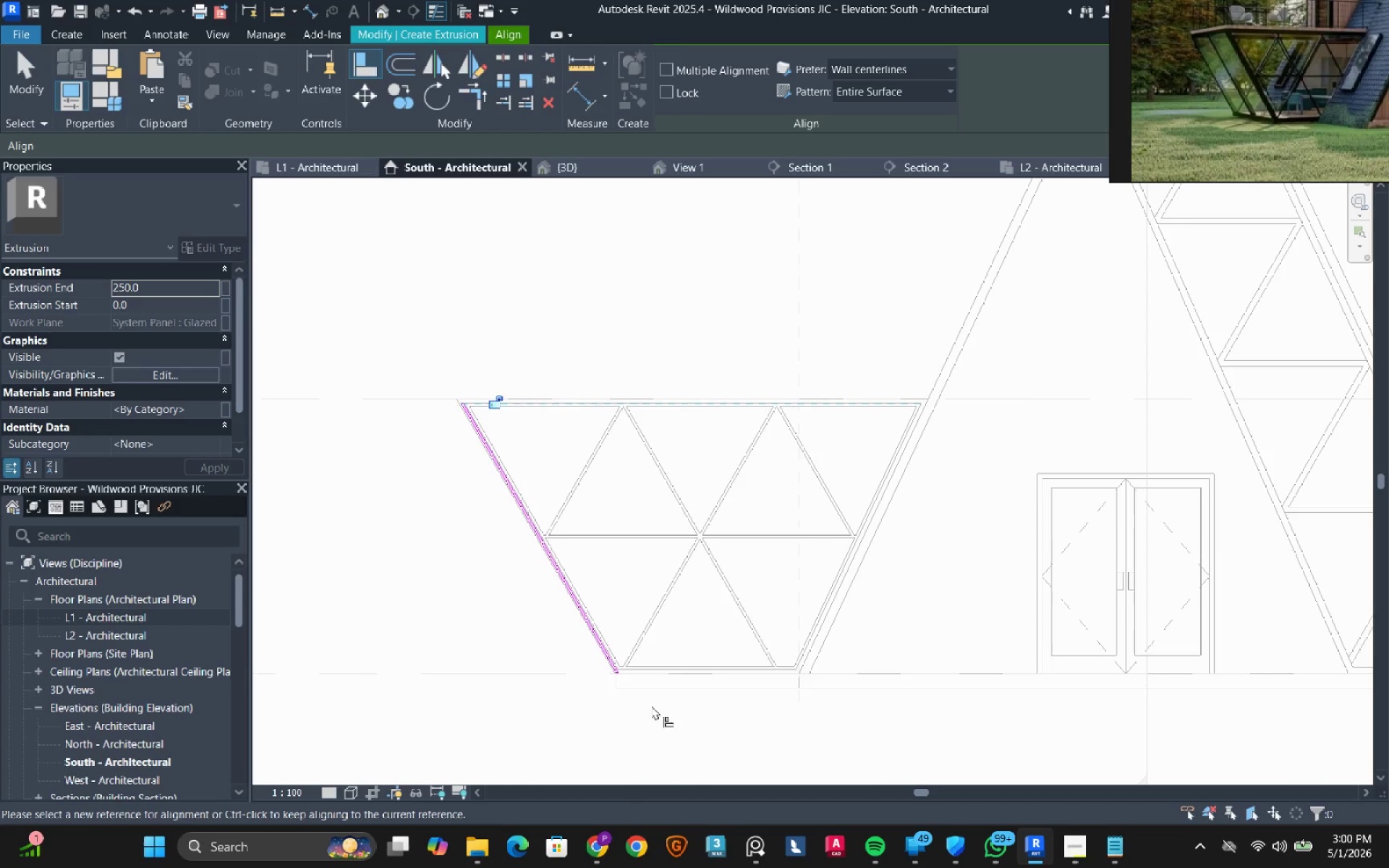 
scroll: coordinate [573, 637], scroll_direction: up, amount: 15.0
 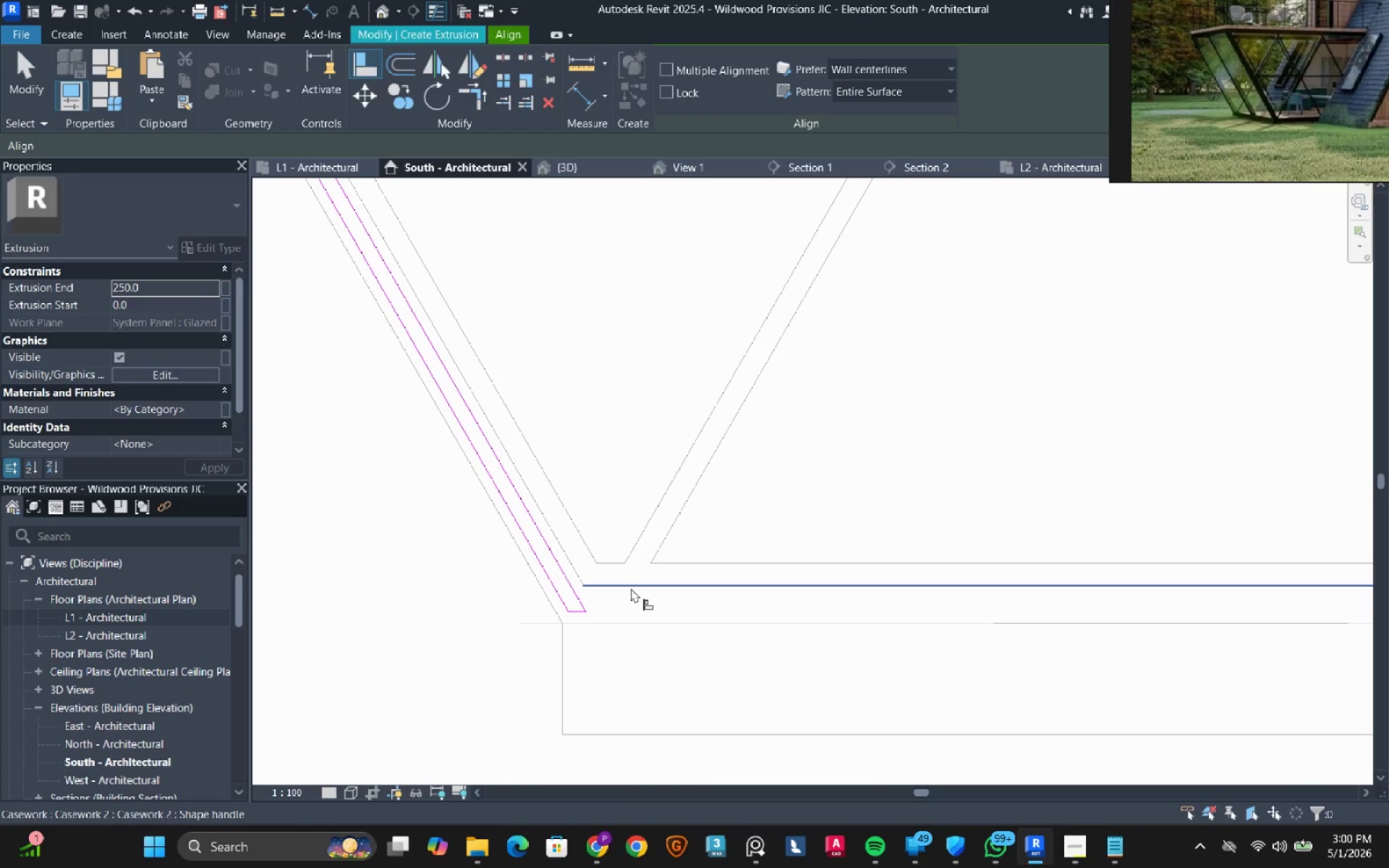 
left_click([631, 588])
 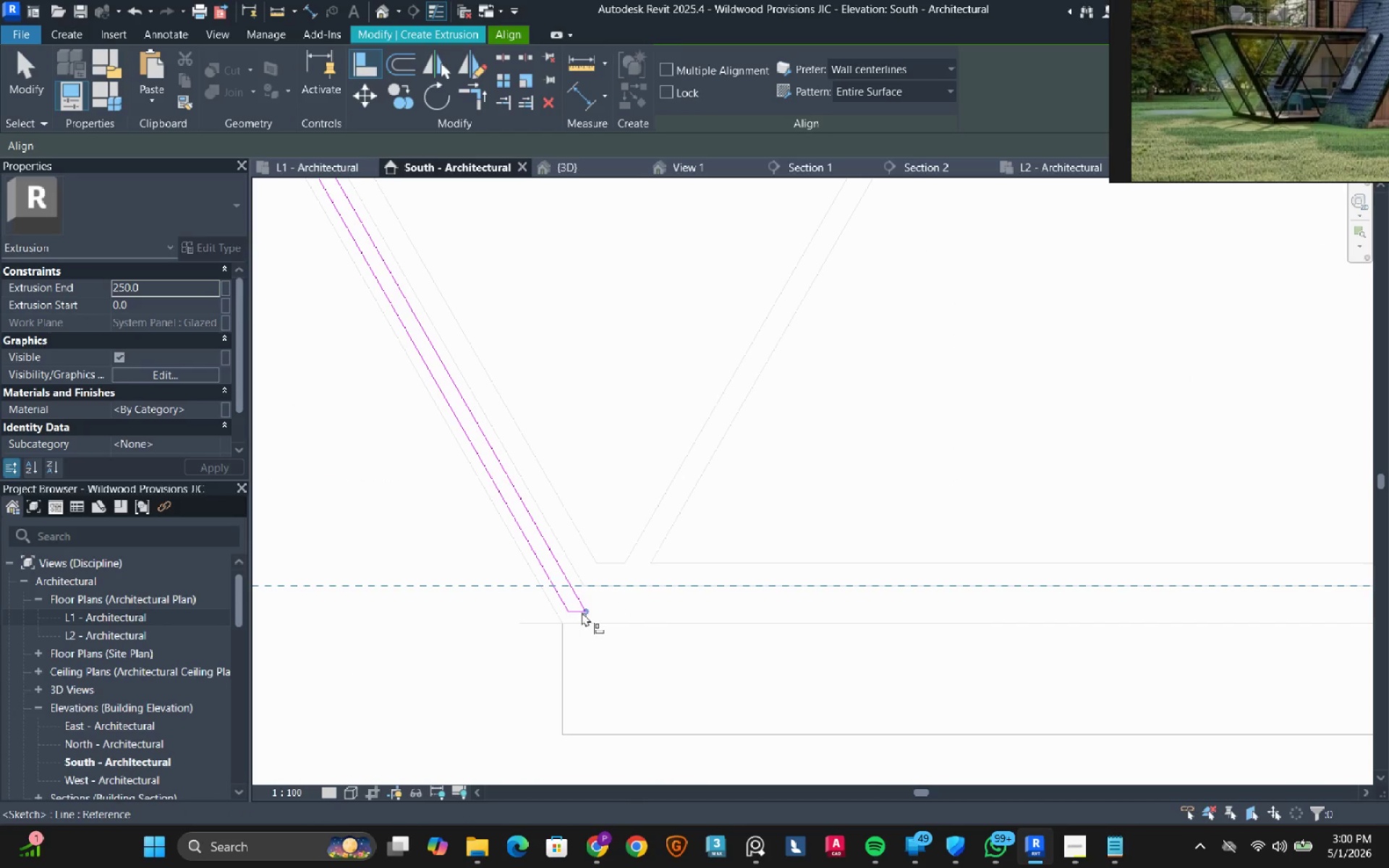 
scroll: coordinate [577, 621], scroll_direction: up, amount: 4.0
 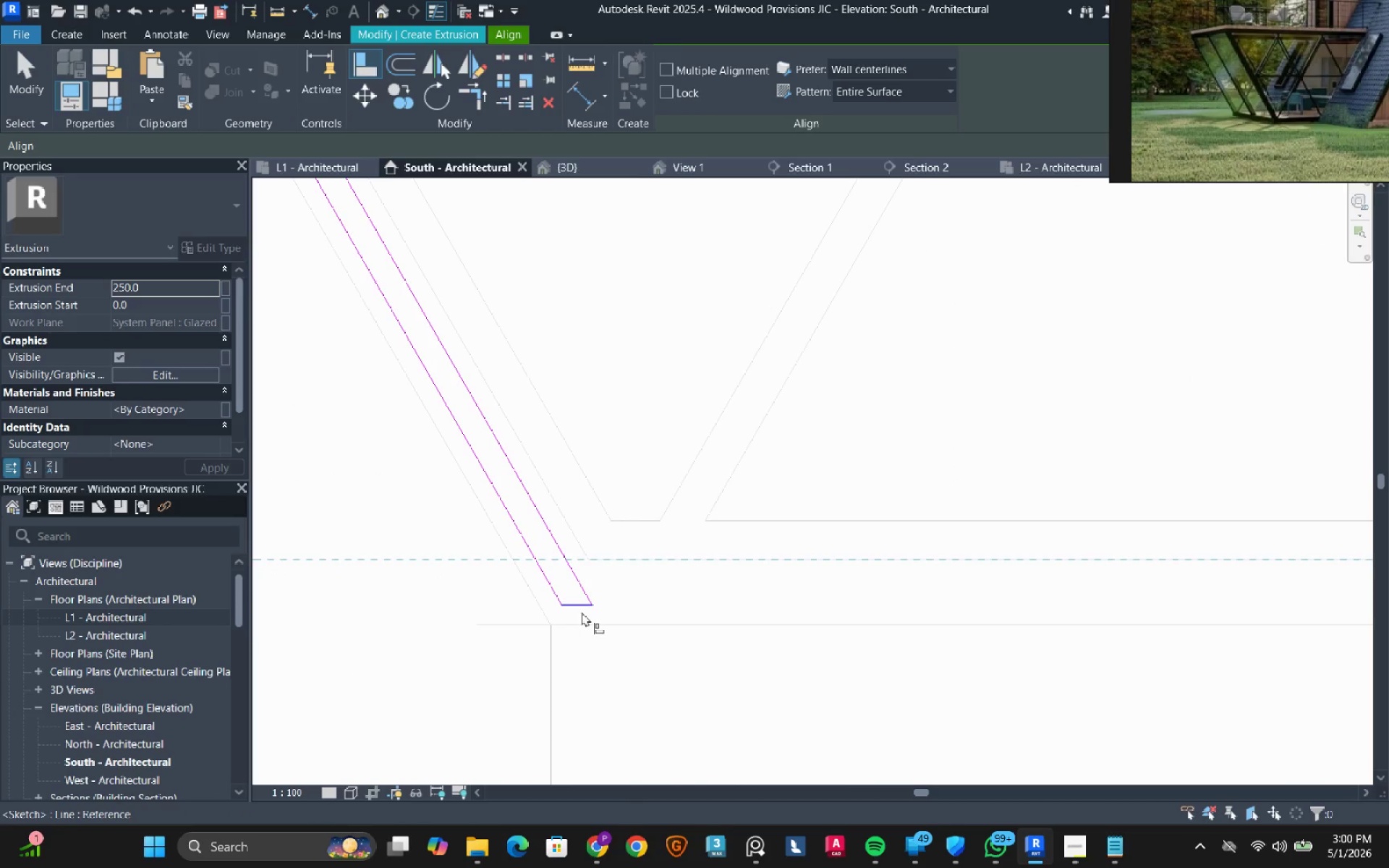 
left_click([582, 612])
 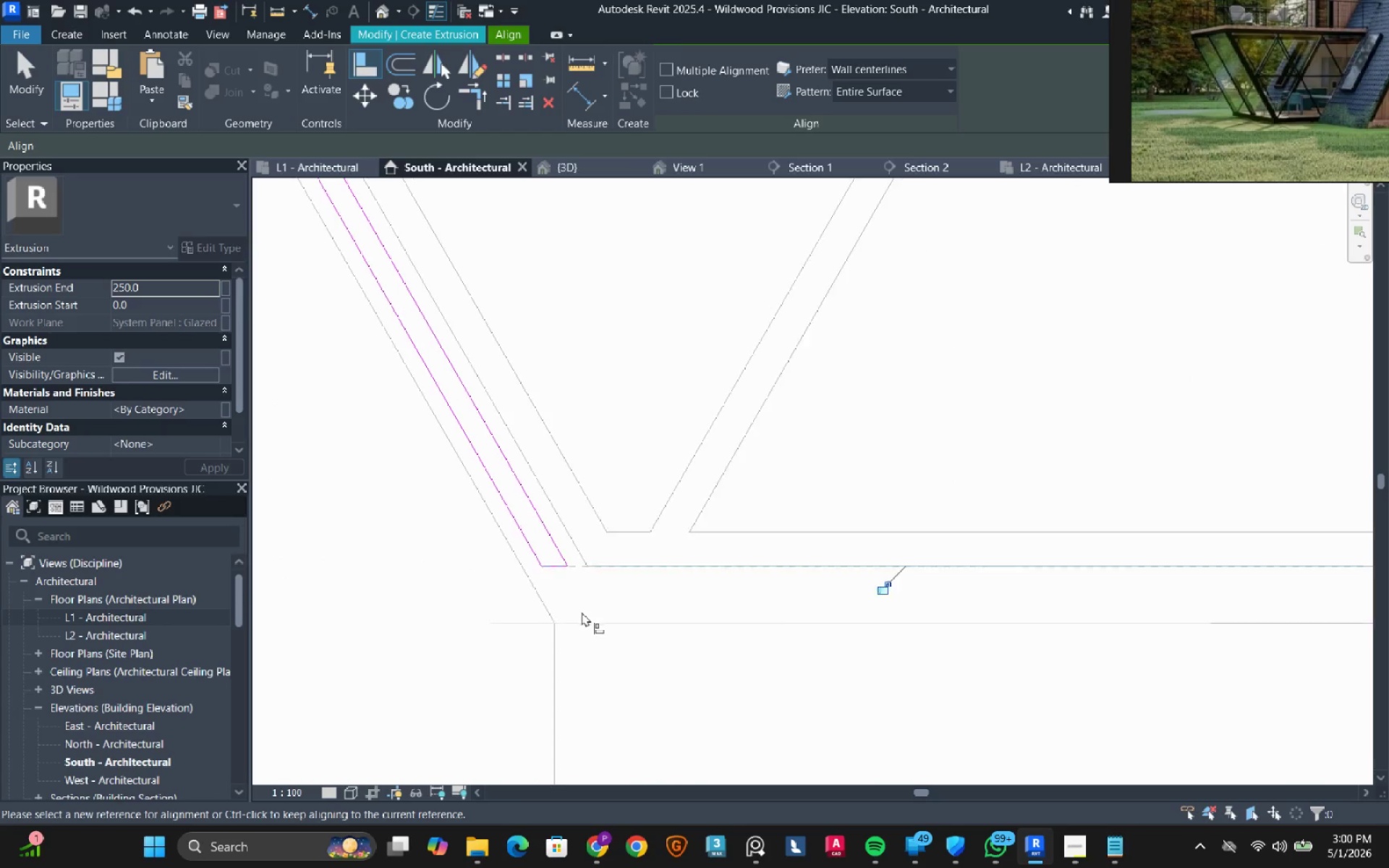 
scroll: coordinate [582, 612], scroll_direction: down, amount: 3.0
 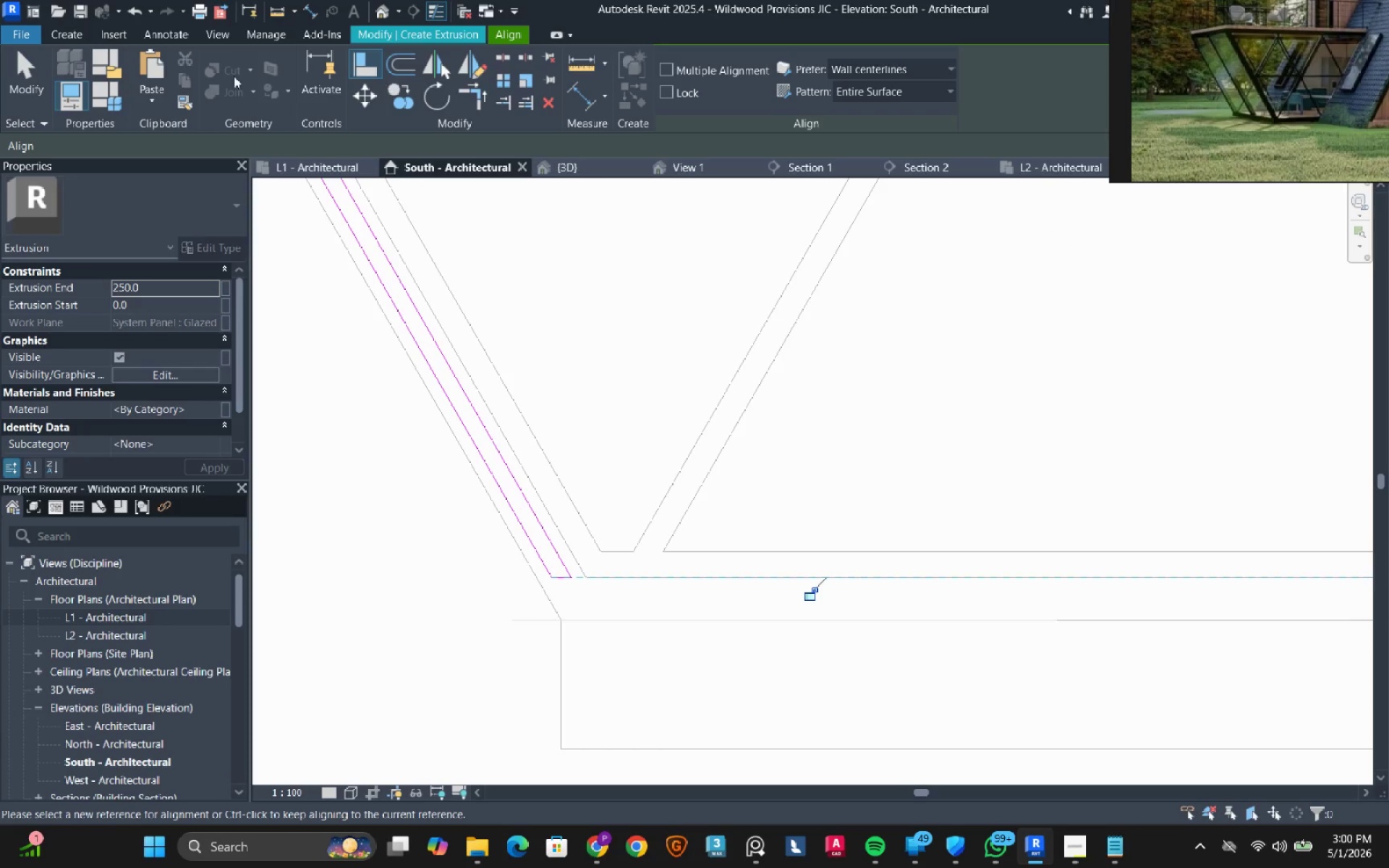 
left_click([33, 75])
 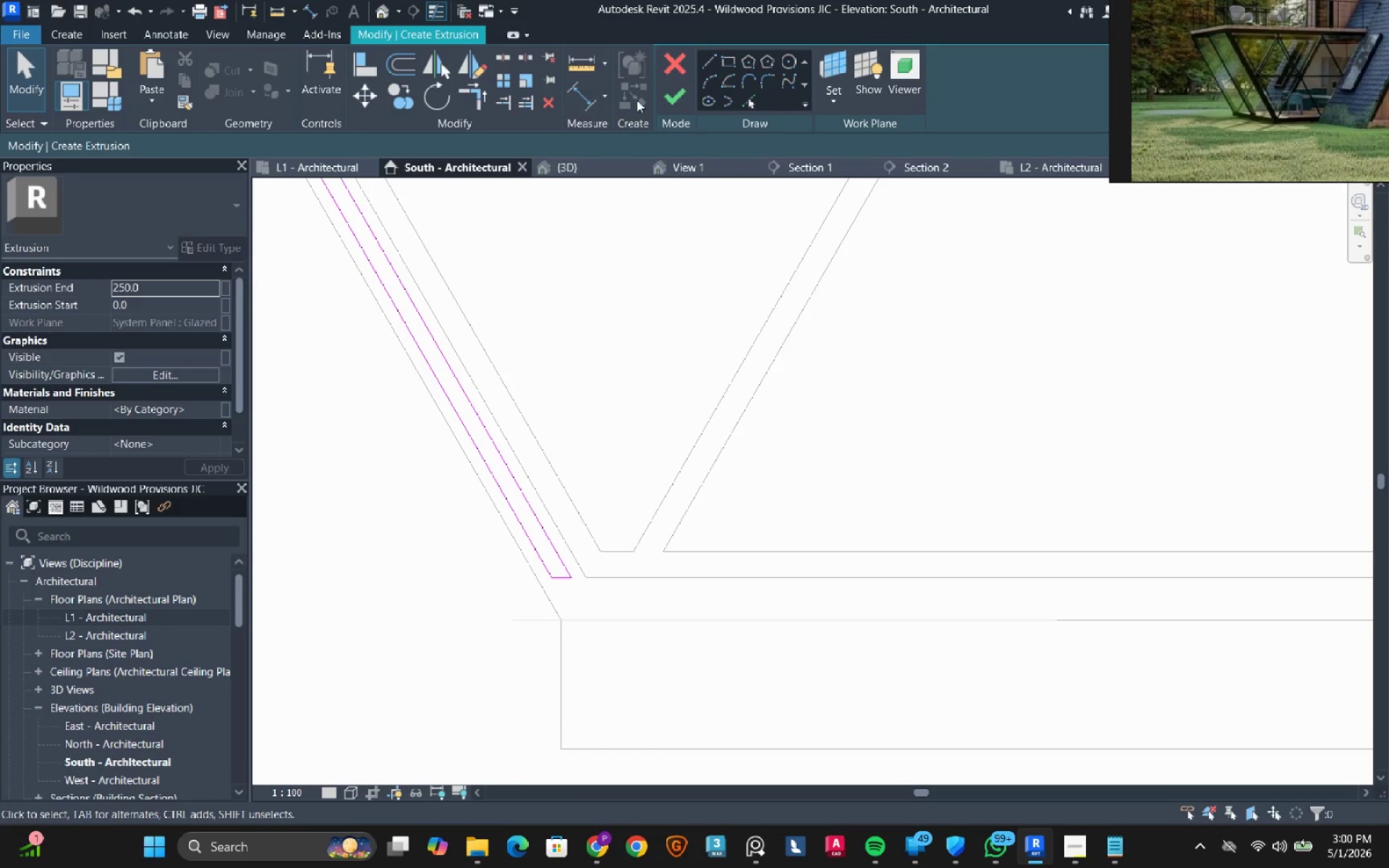 
left_click([666, 88])
 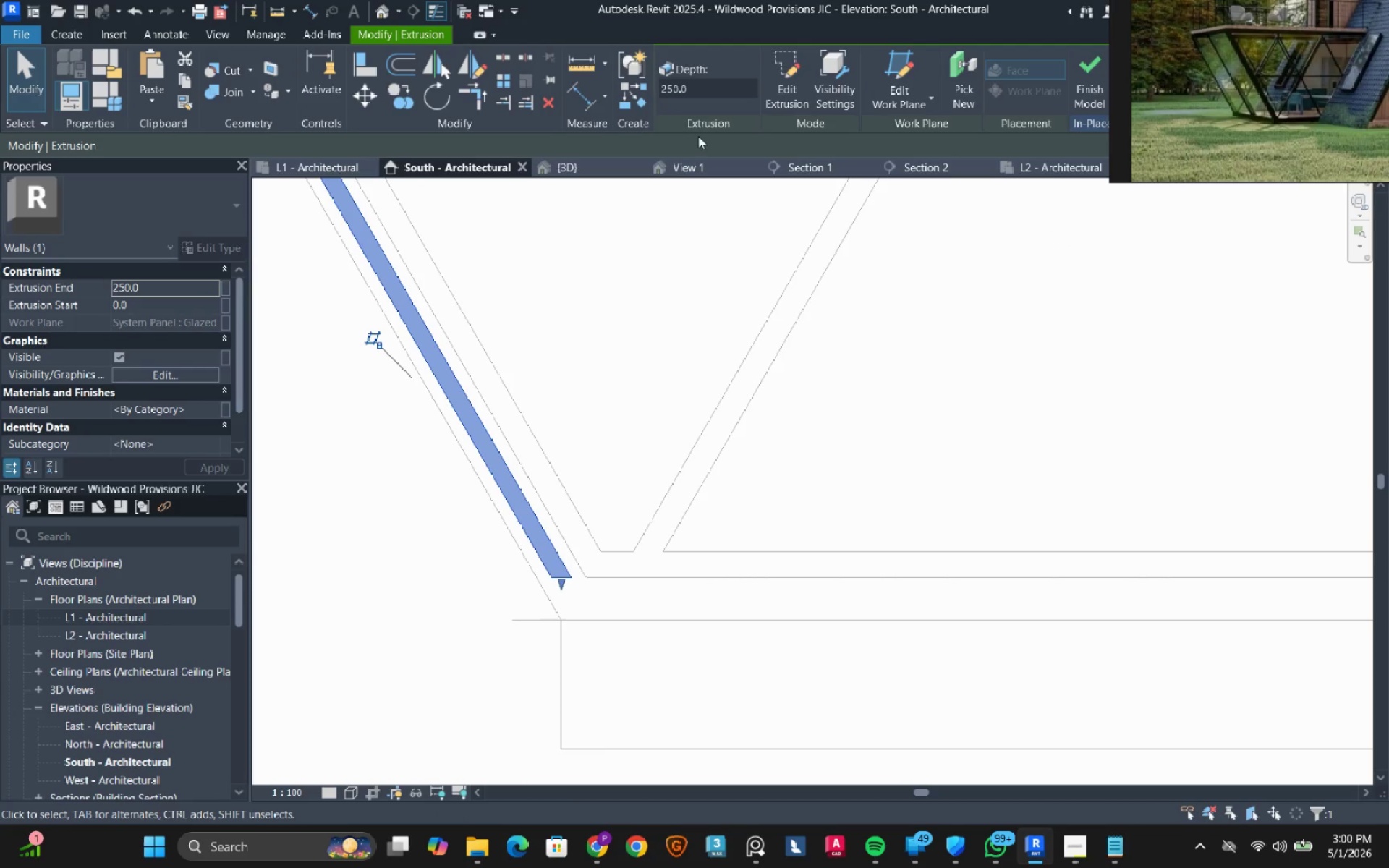 
left_click([584, 161])
 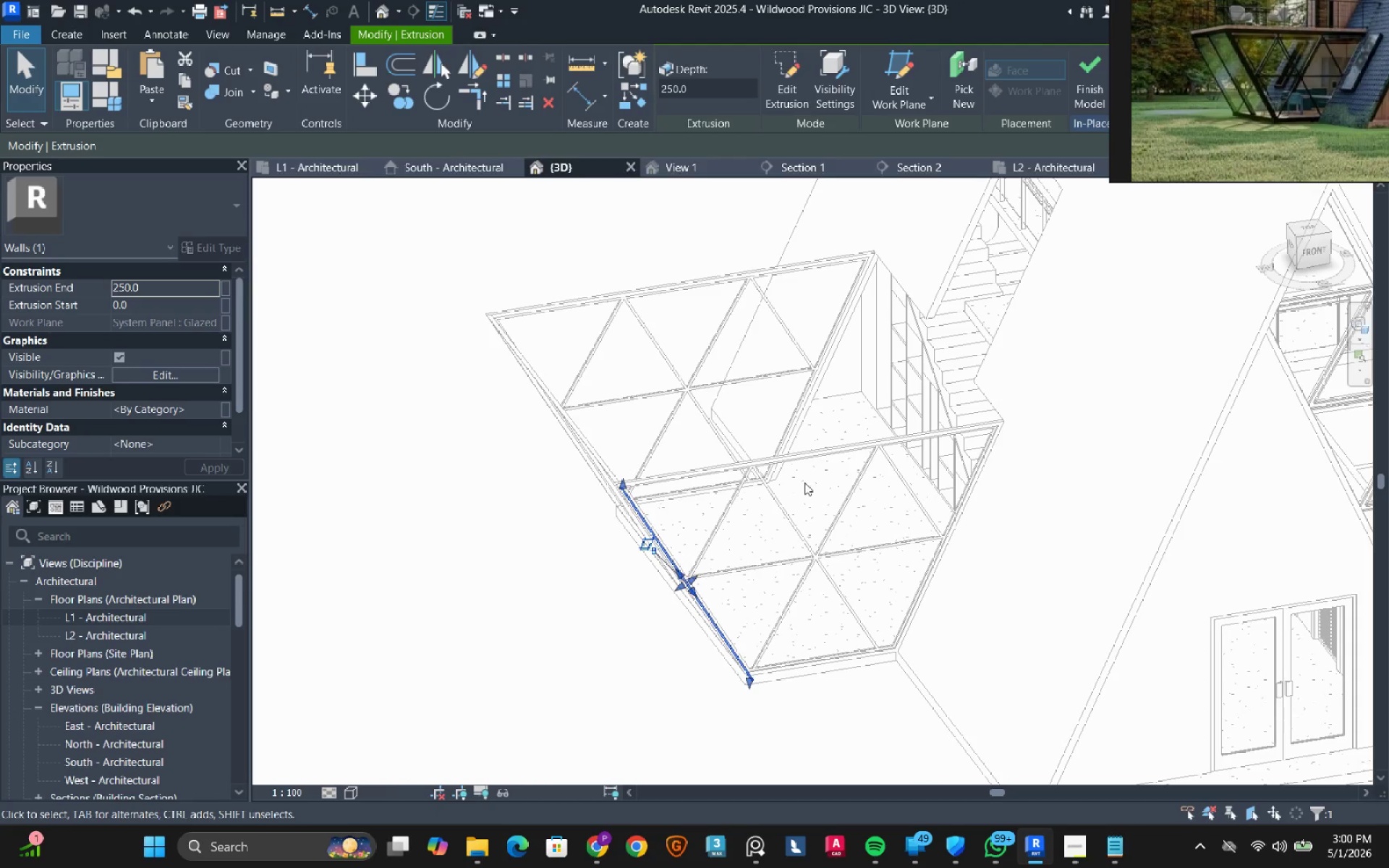 
hold_key(key=ShiftLeft, duration=0.48)
 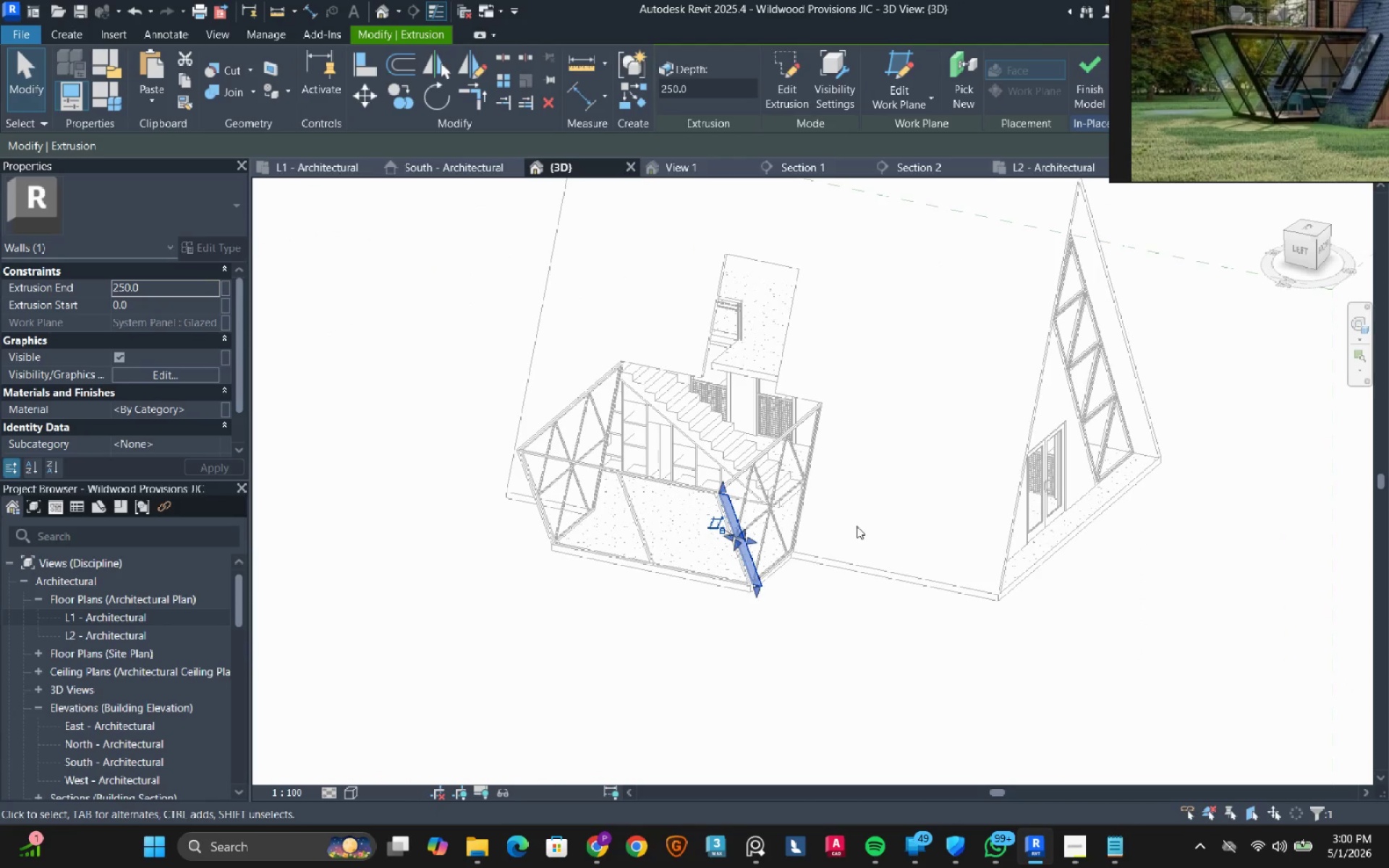 
scroll: coordinate [813, 481], scroll_direction: down, amount: 4.0
 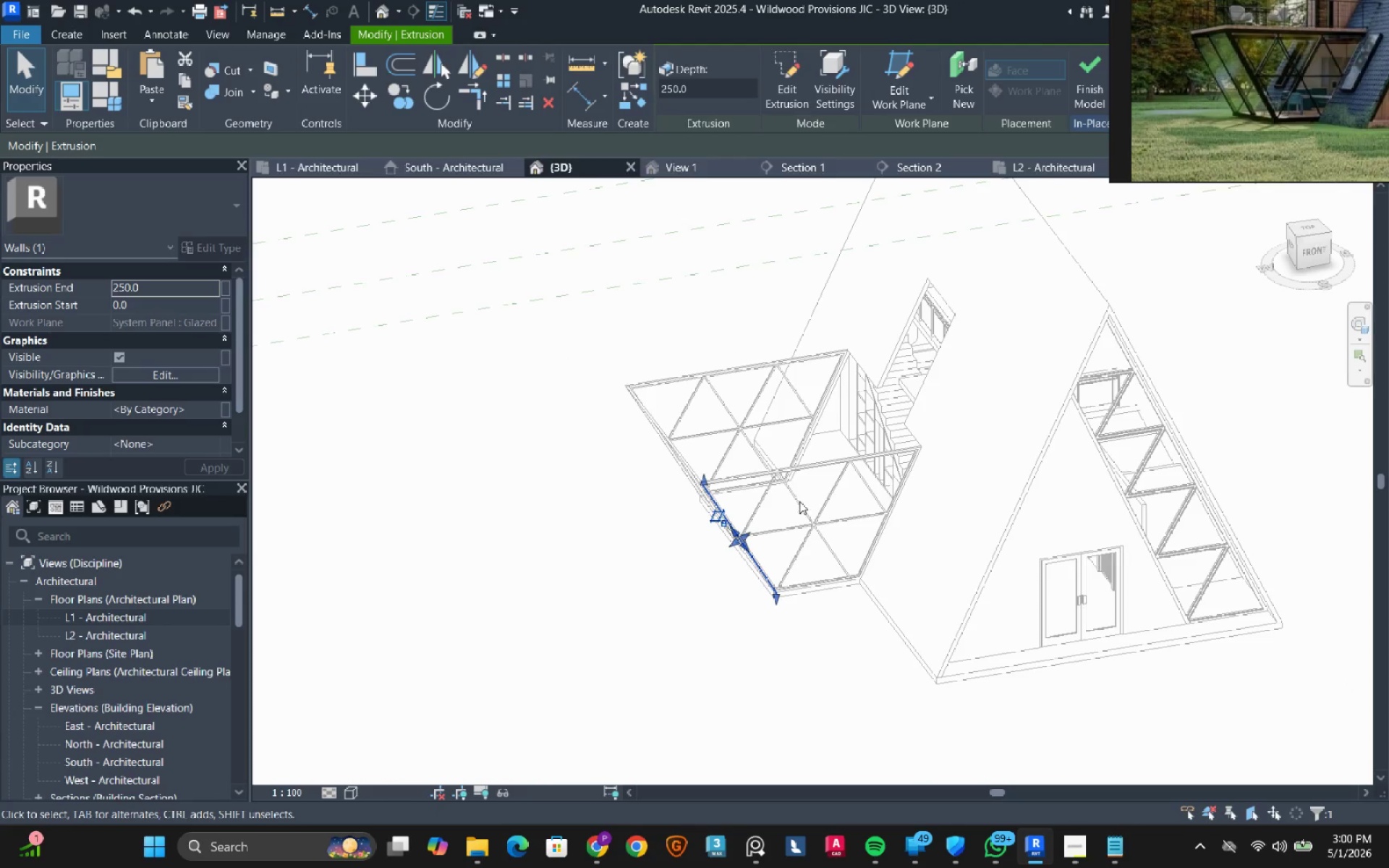 
key(CapsLock)
 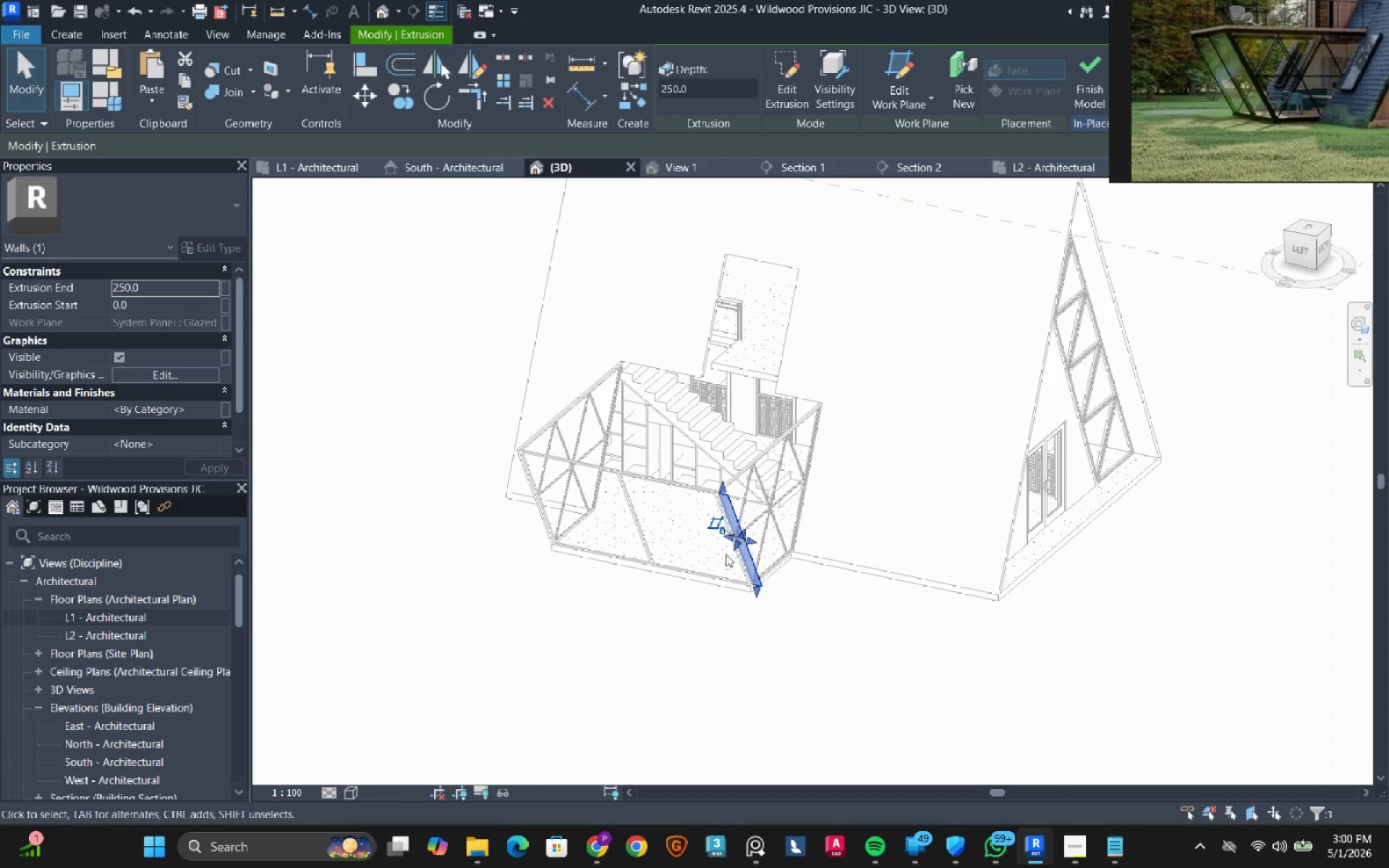 
scroll: coordinate [899, 503], scroll_direction: up, amount: 7.0
 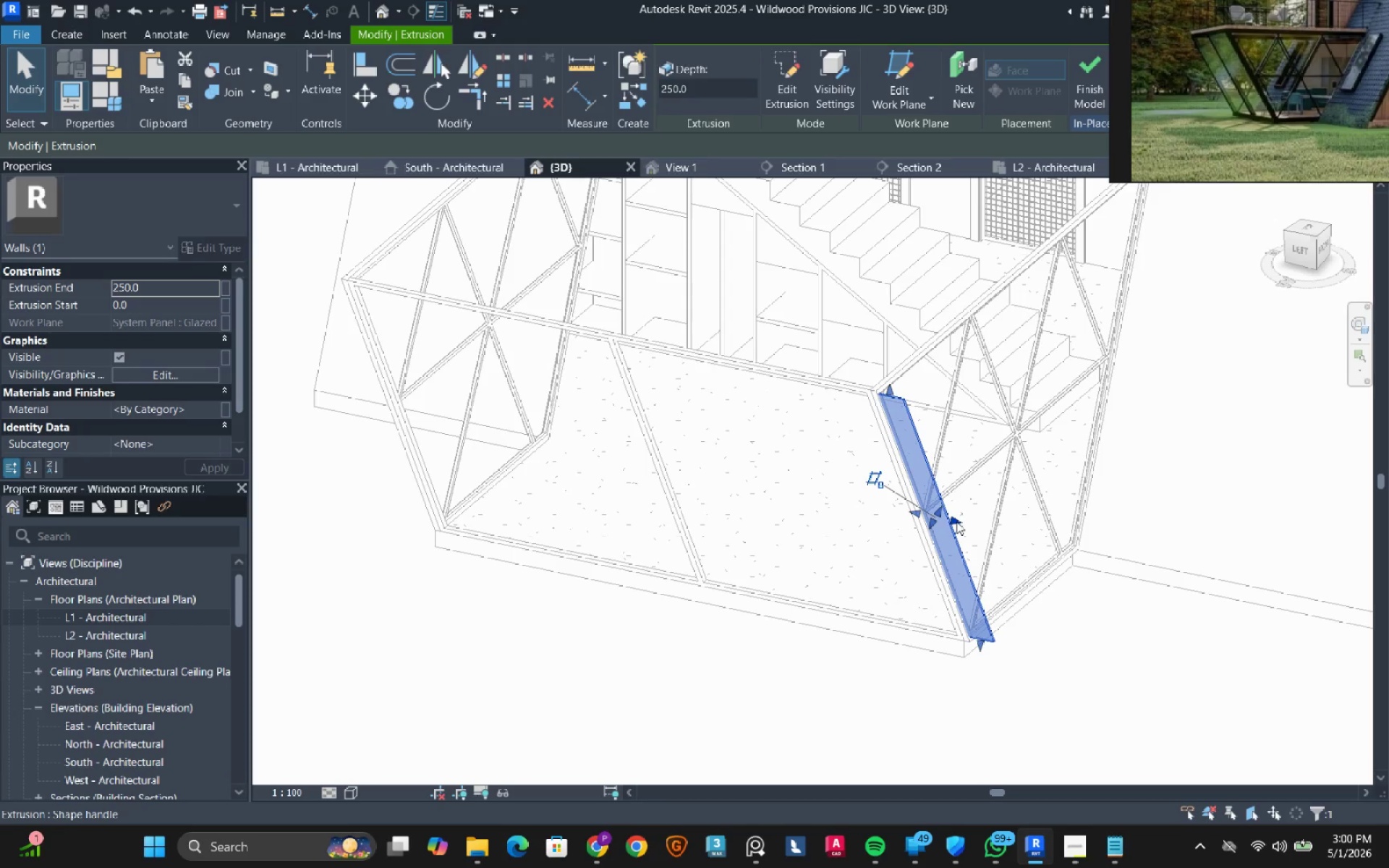 
left_click_drag(start_coordinate=[956, 522], to_coordinate=[665, 473])
 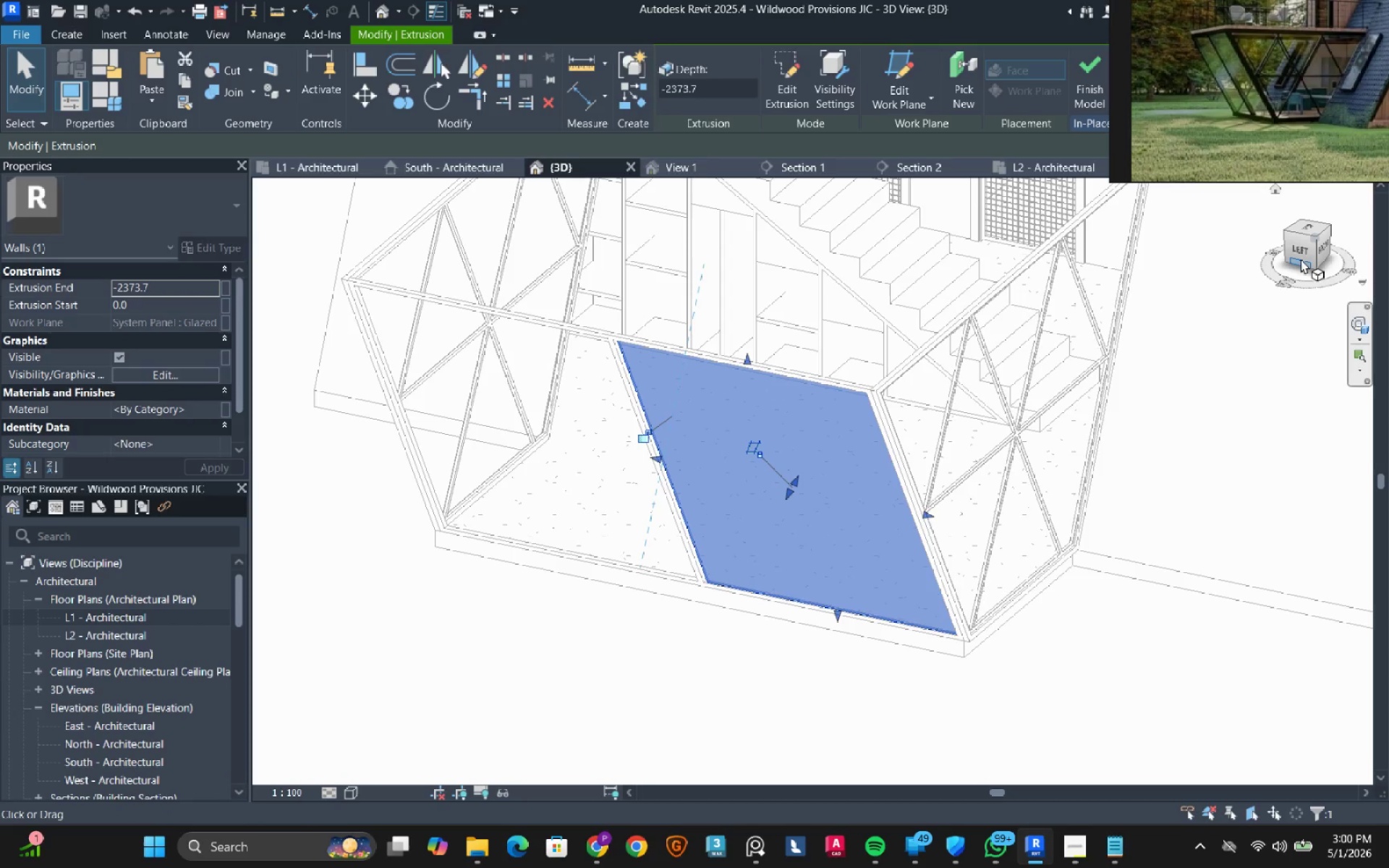 
left_click([1301, 252])
 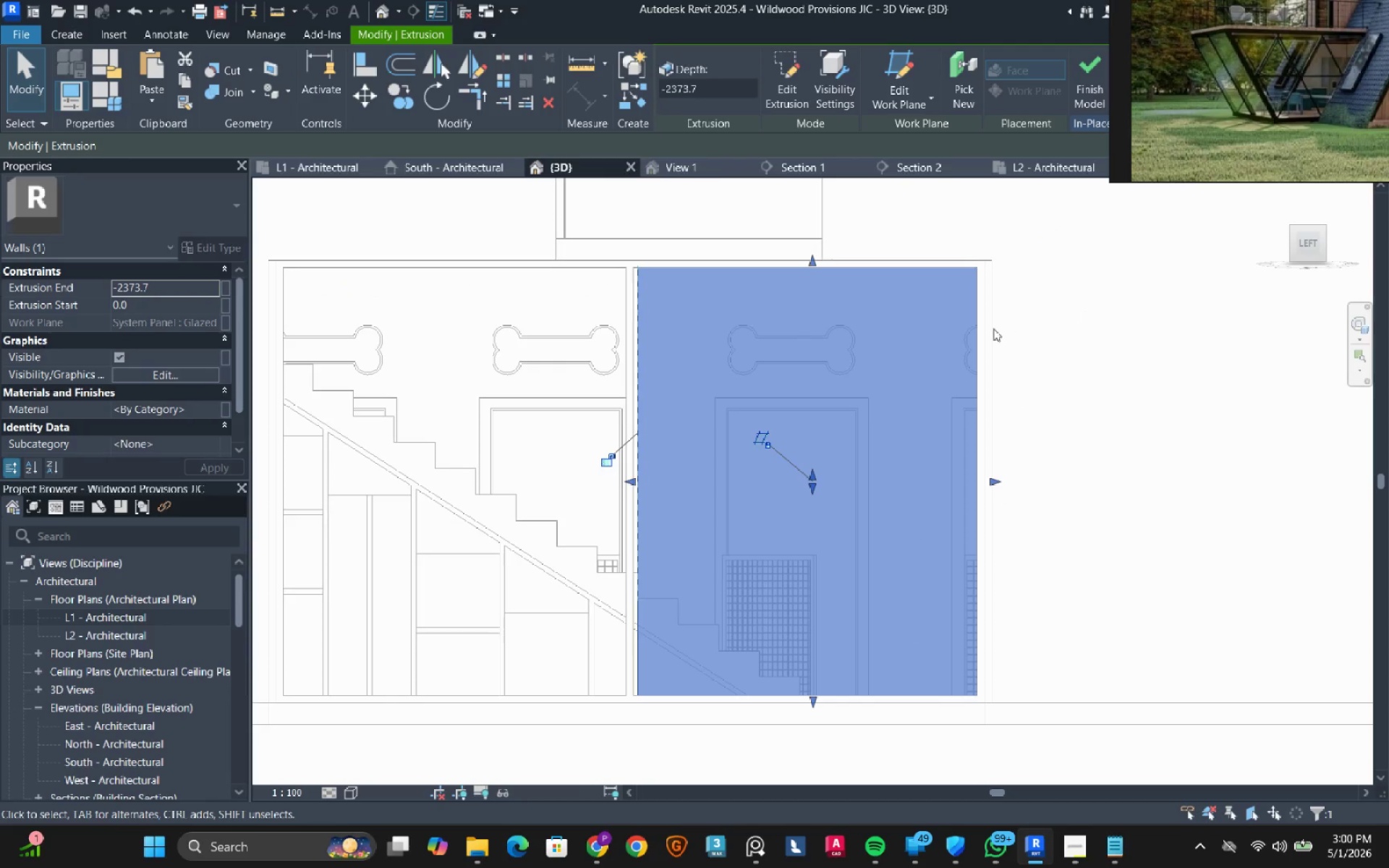 
scroll: coordinate [631, 495], scroll_direction: up, amount: 7.0
 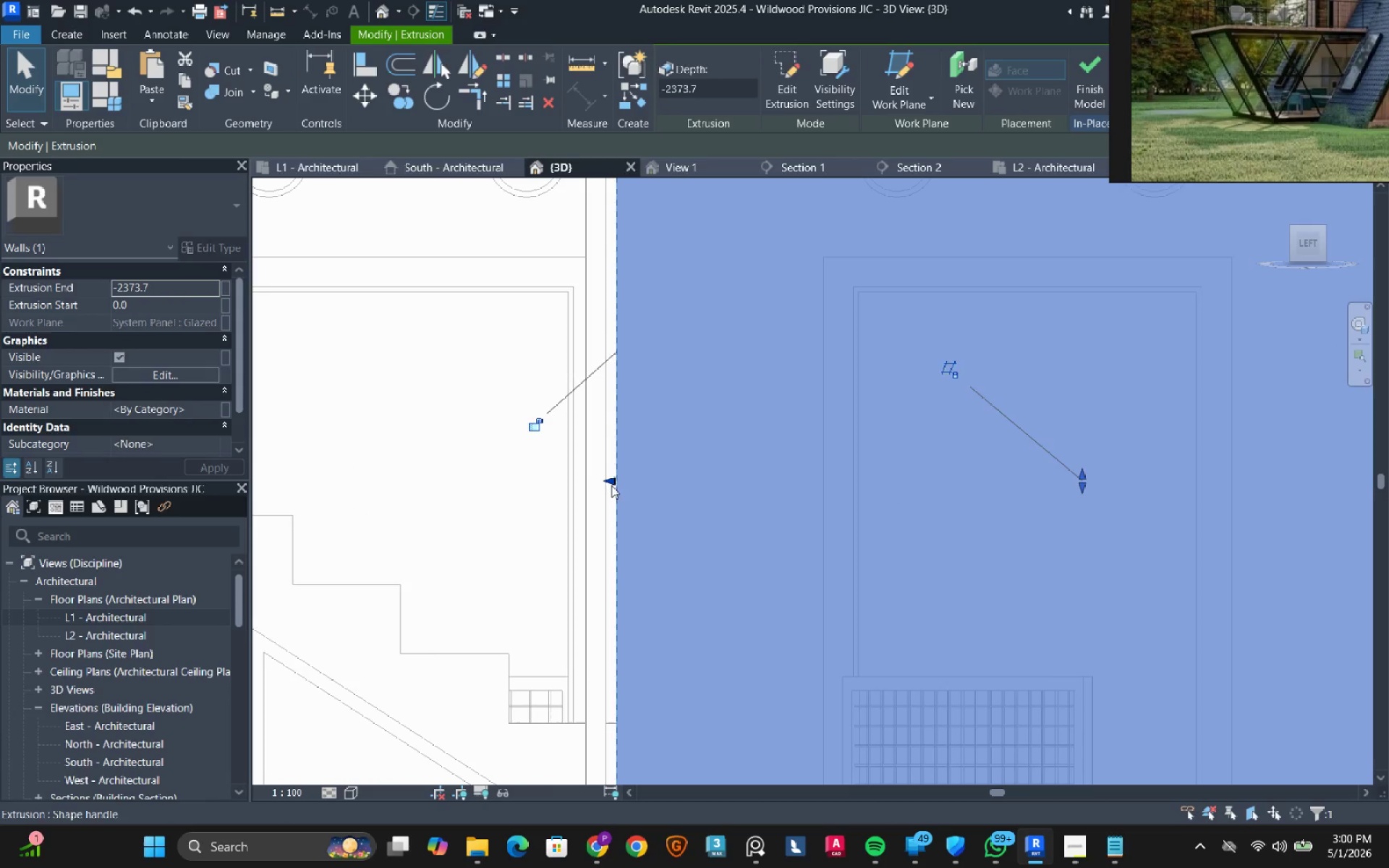 
left_click_drag(start_coordinate=[611, 485], to_coordinate=[608, 493])
 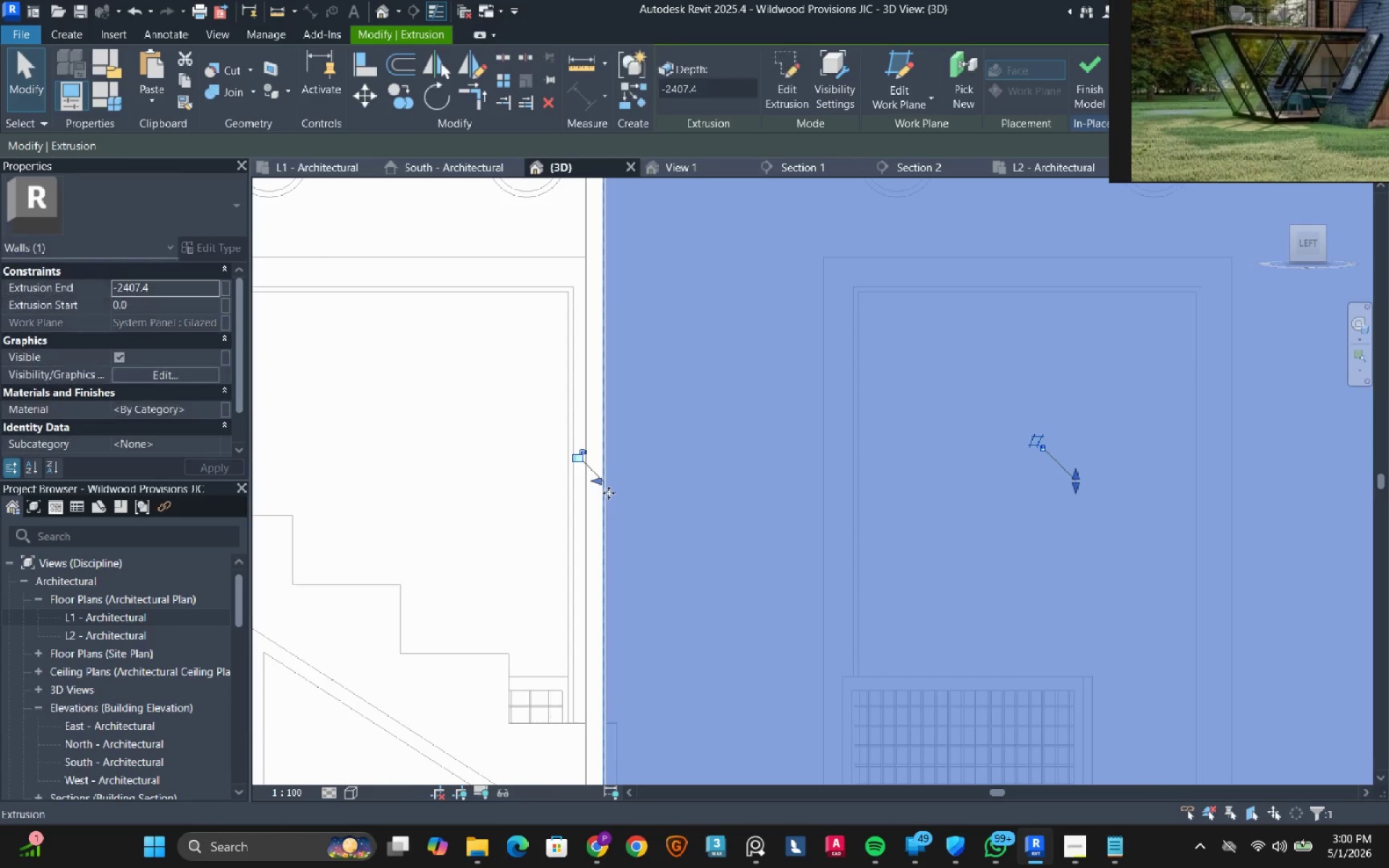 
scroll: coordinate [608, 493], scroll_direction: up, amount: 4.0
 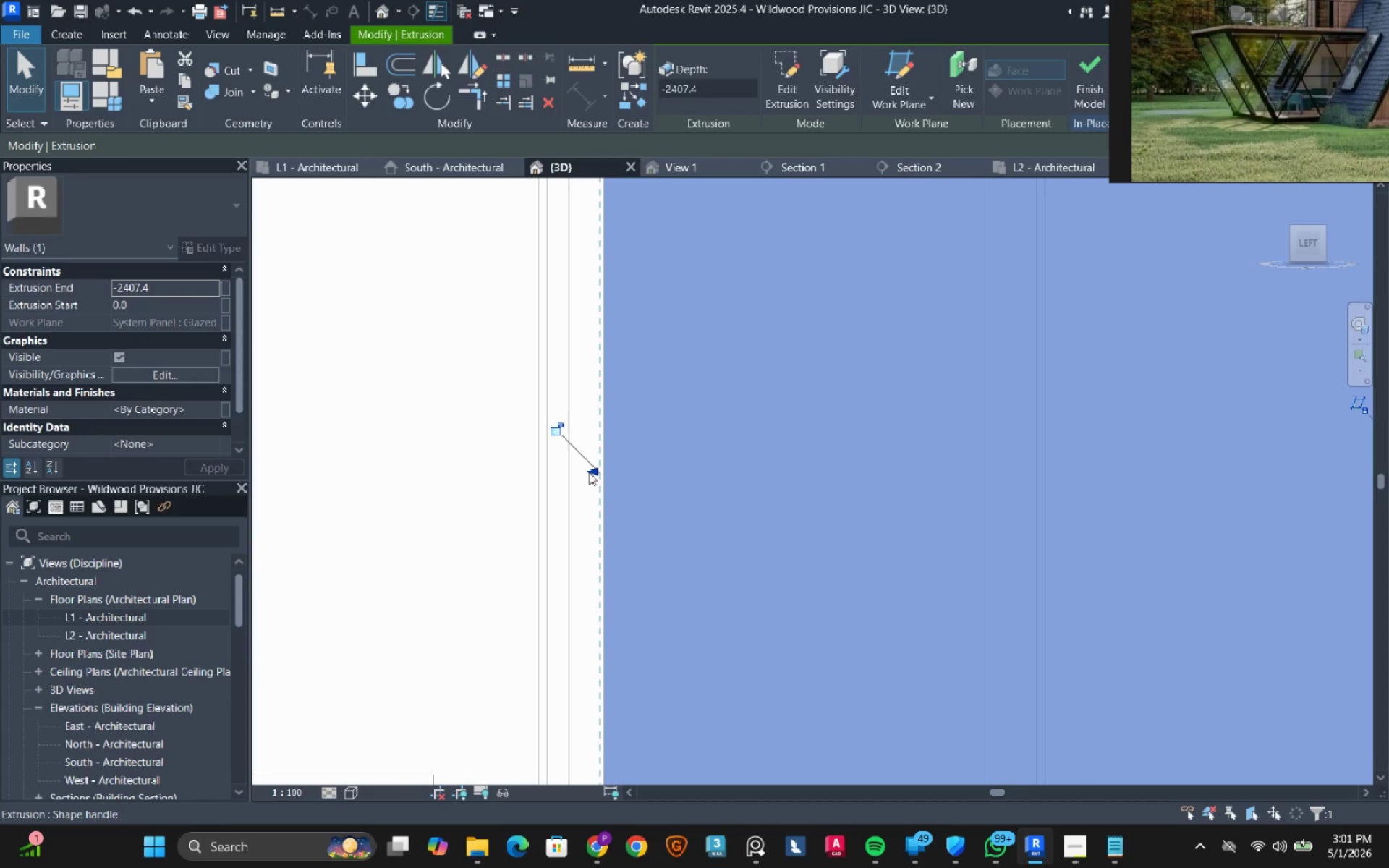 
left_click_drag(start_coordinate=[588, 472], to_coordinate=[607, 513])
 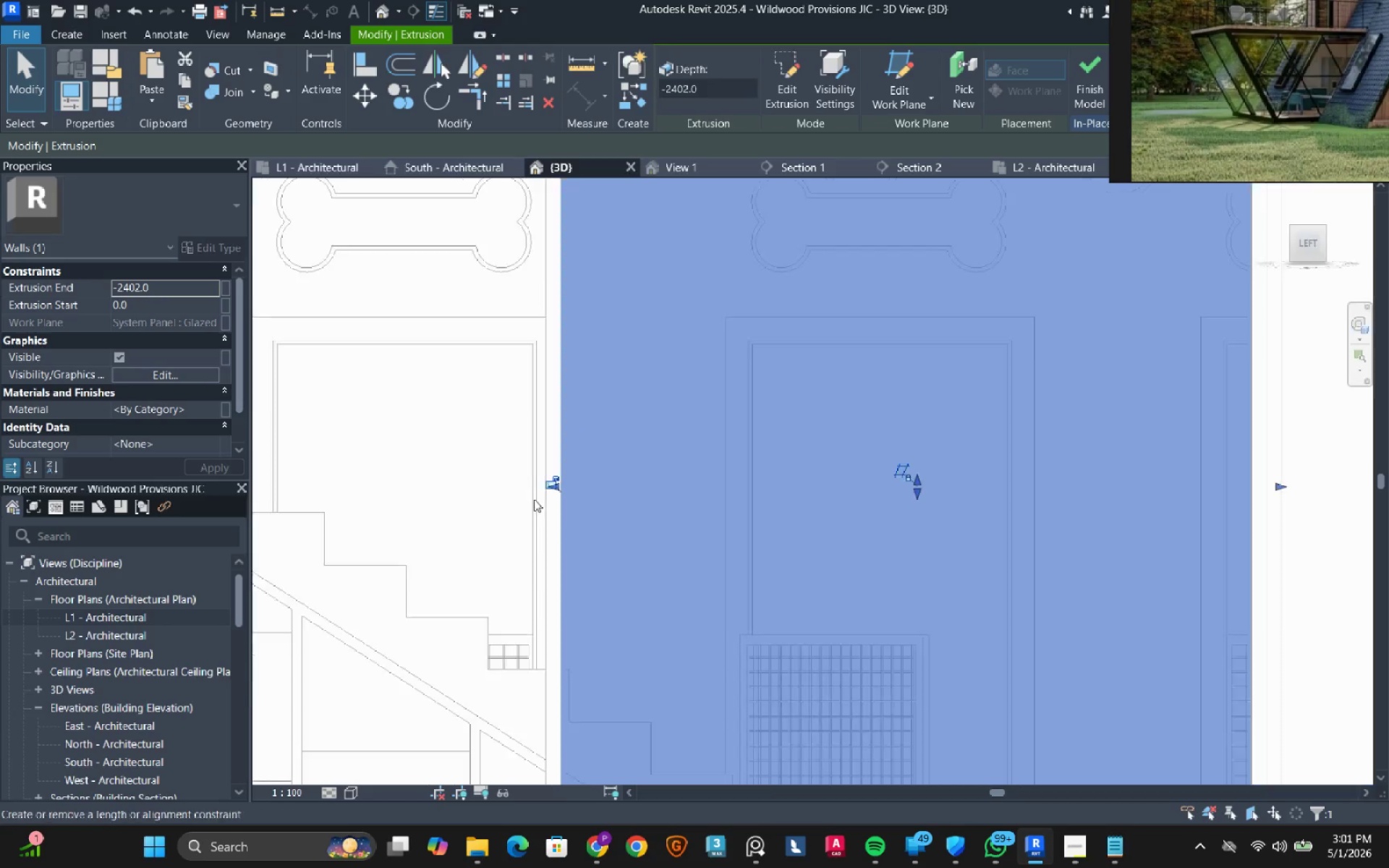 
scroll: coordinate [607, 505], scroll_direction: up, amount: 1.0
 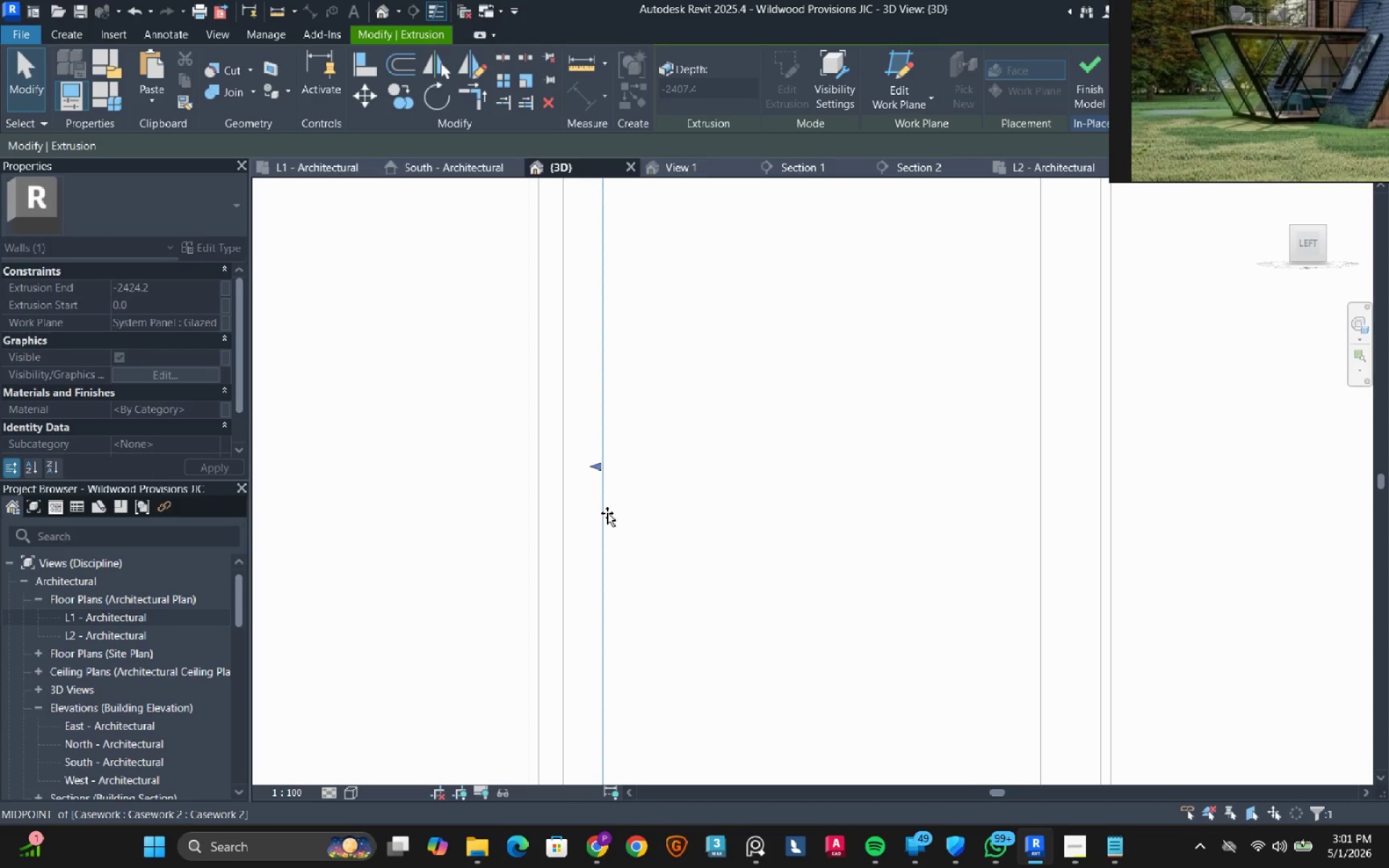 
scroll: coordinate [534, 498], scroll_direction: down, amount: 10.0
 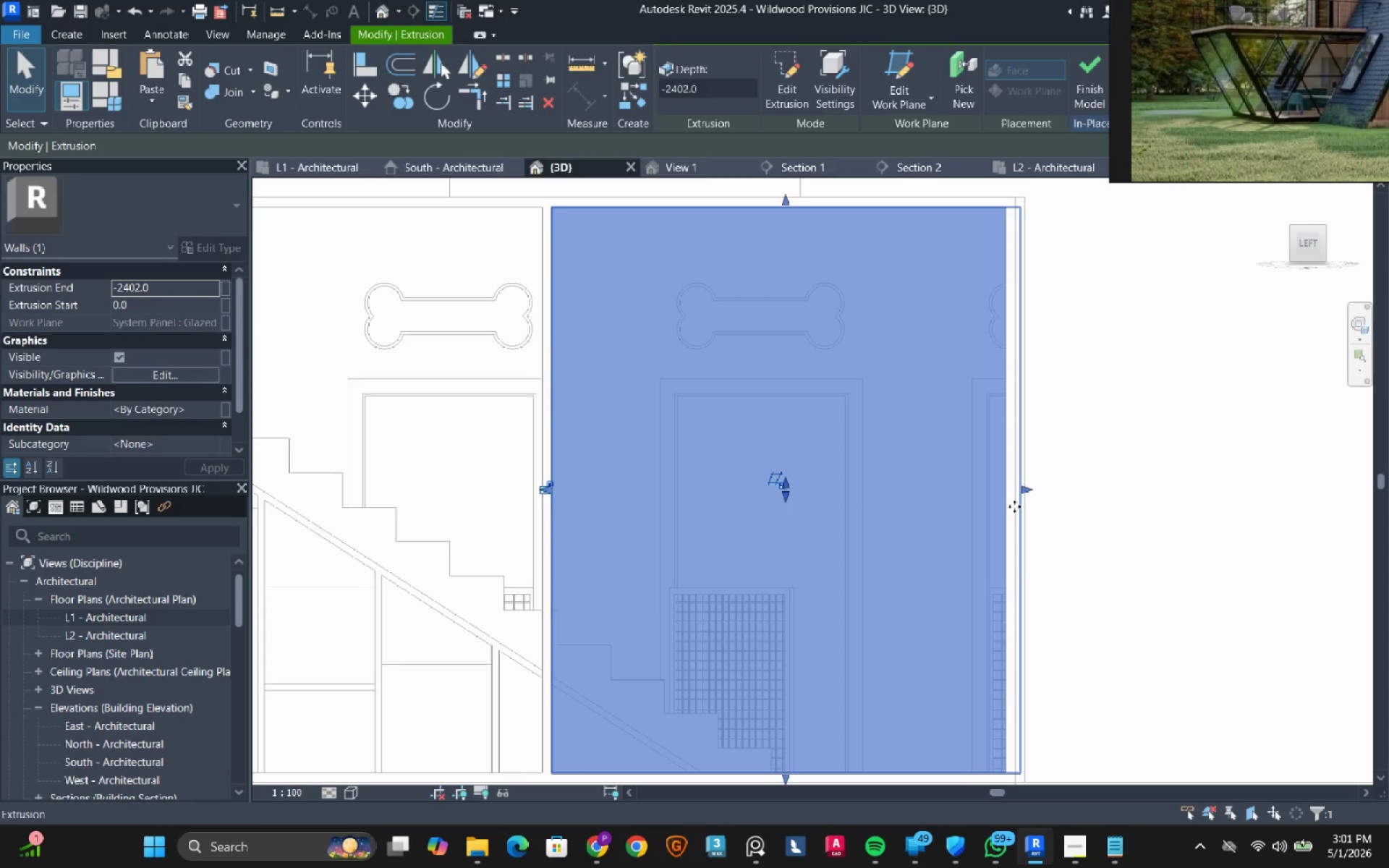 
scroll: coordinate [1028, 493], scroll_direction: up, amount: 7.0
 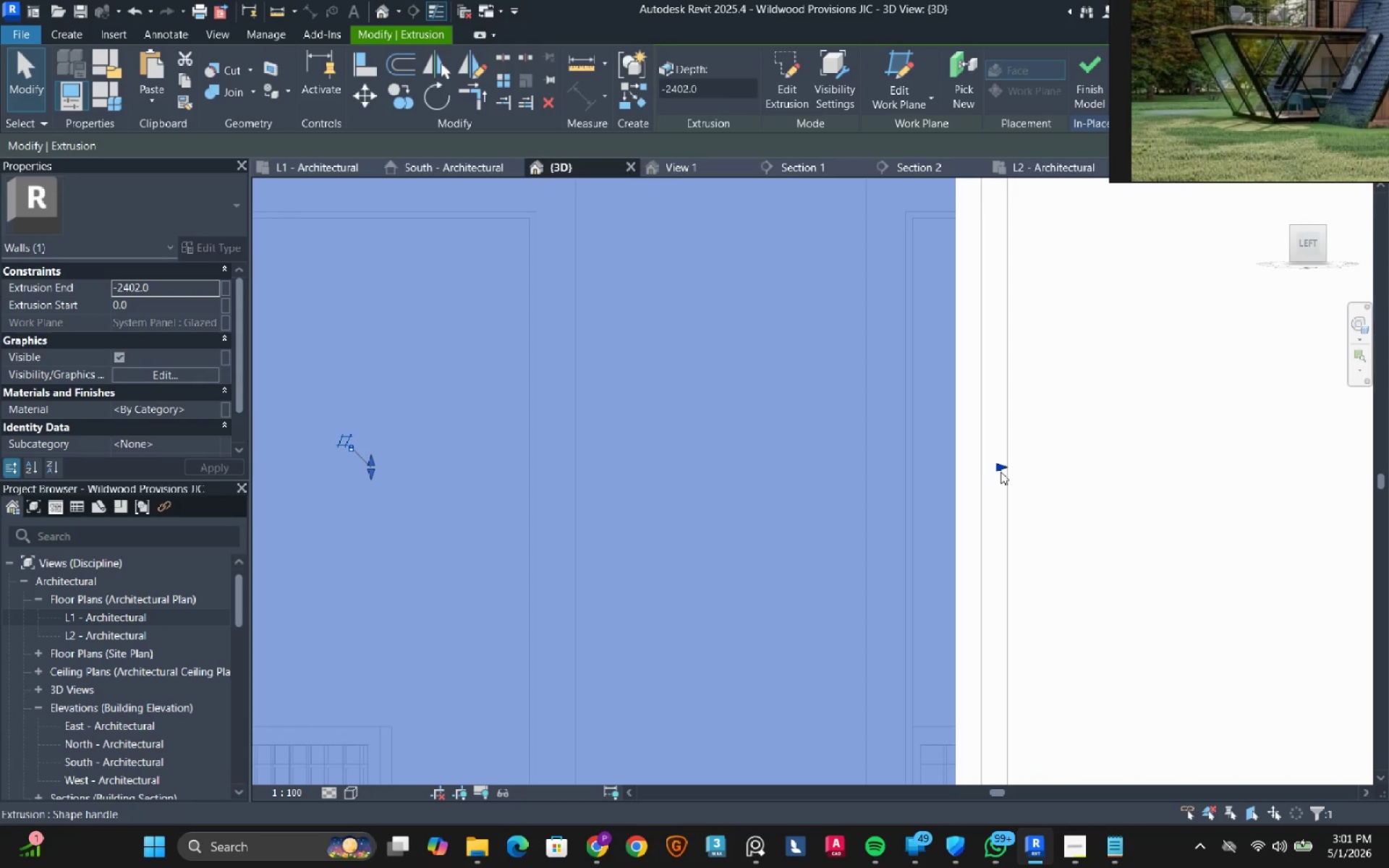 
left_click_drag(start_coordinate=[1001, 472], to_coordinate=[974, 499])
 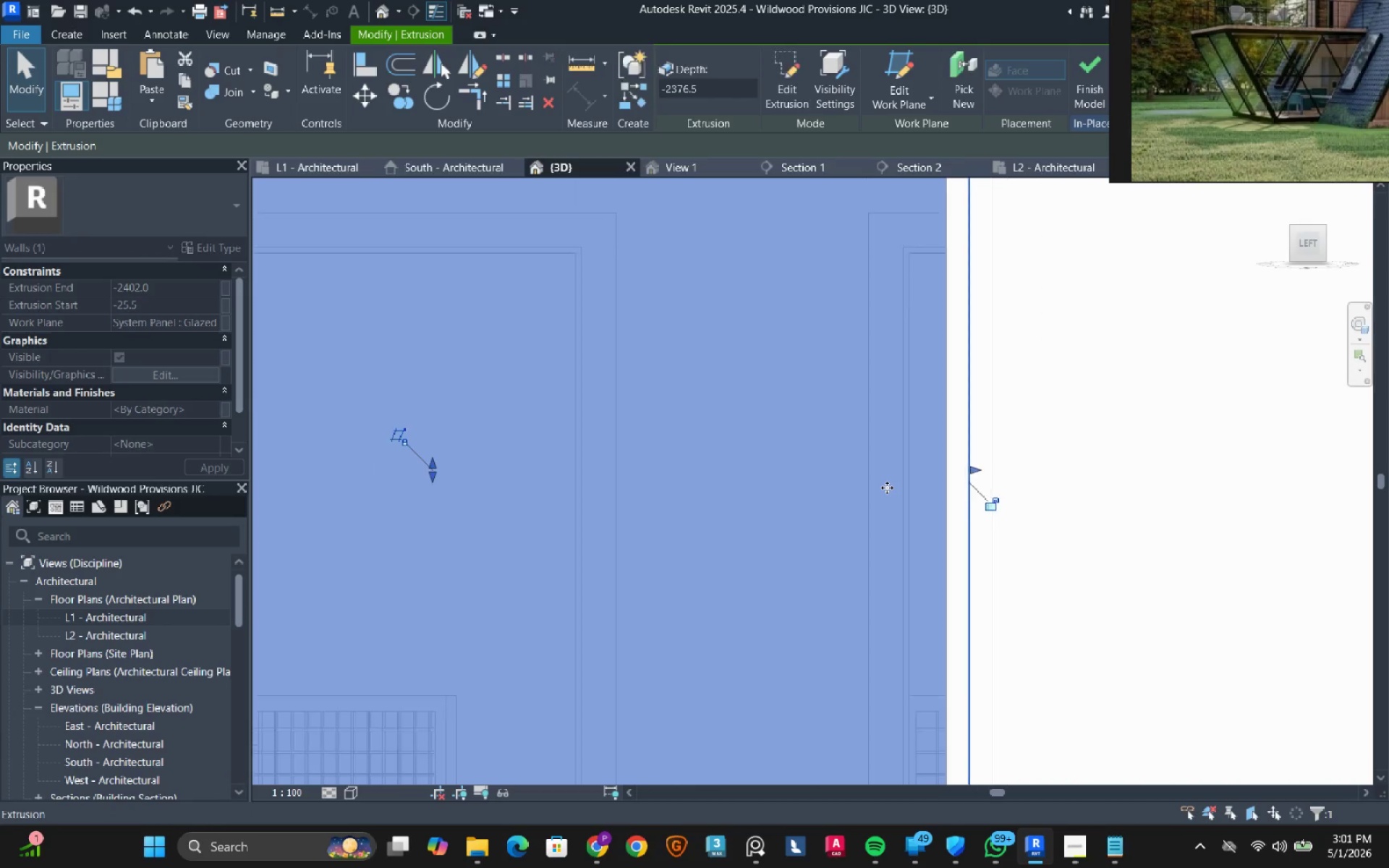 
scroll: coordinate [886, 488], scroll_direction: down, amount: 7.0
 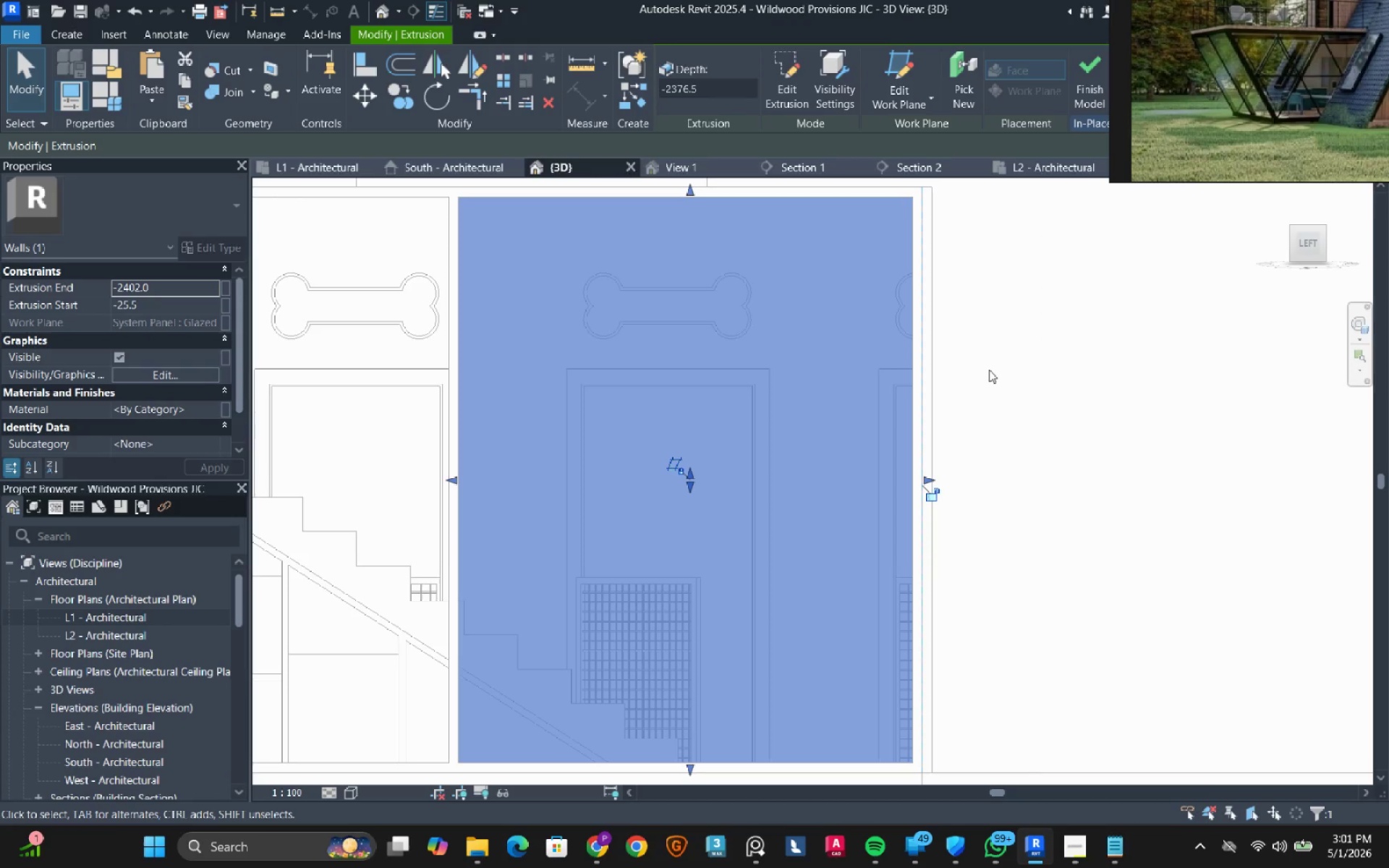 
scroll: coordinate [942, 490], scroll_direction: up, amount: 7.0
 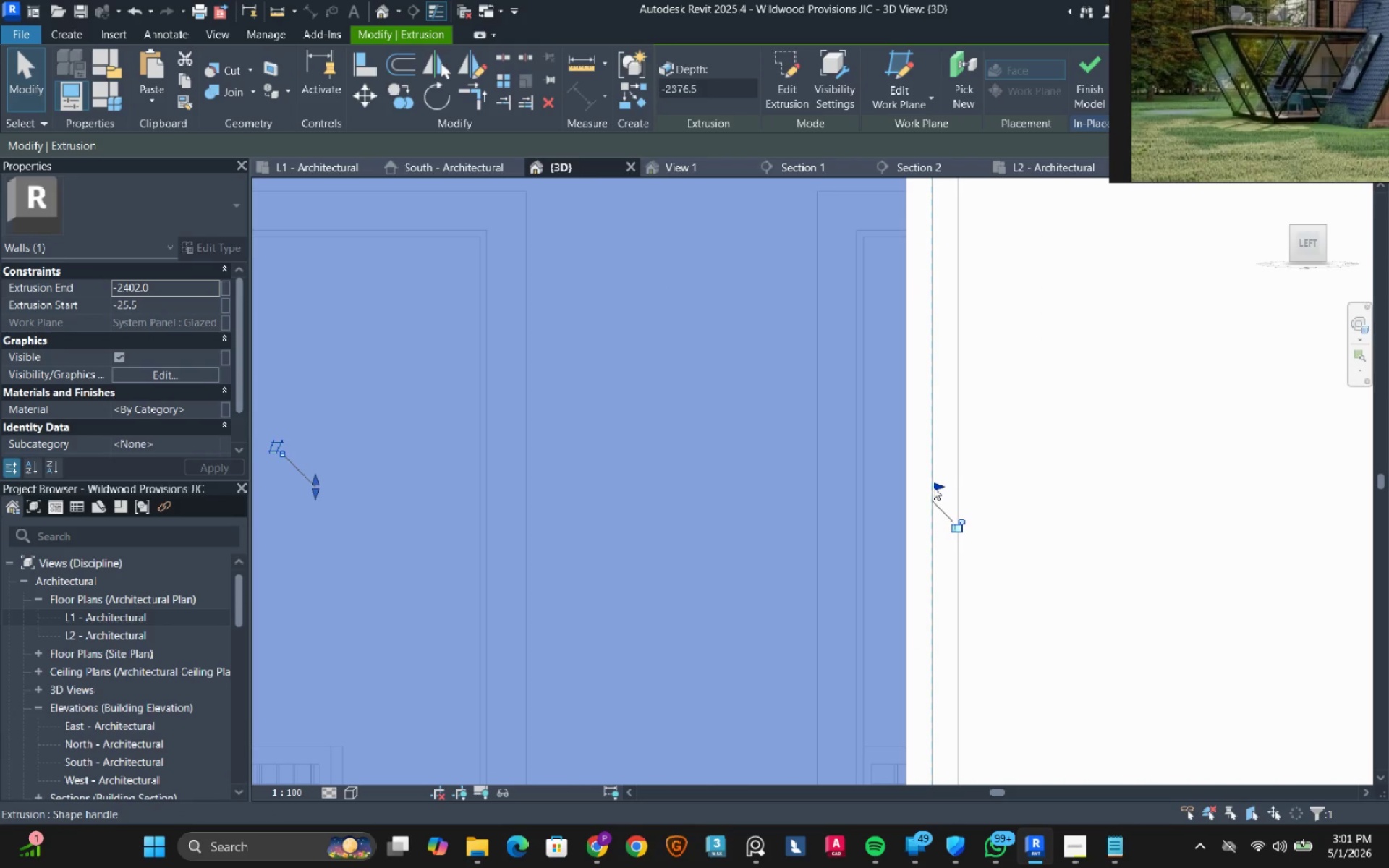 
left_click_drag(start_coordinate=[933, 487], to_coordinate=[907, 507])
 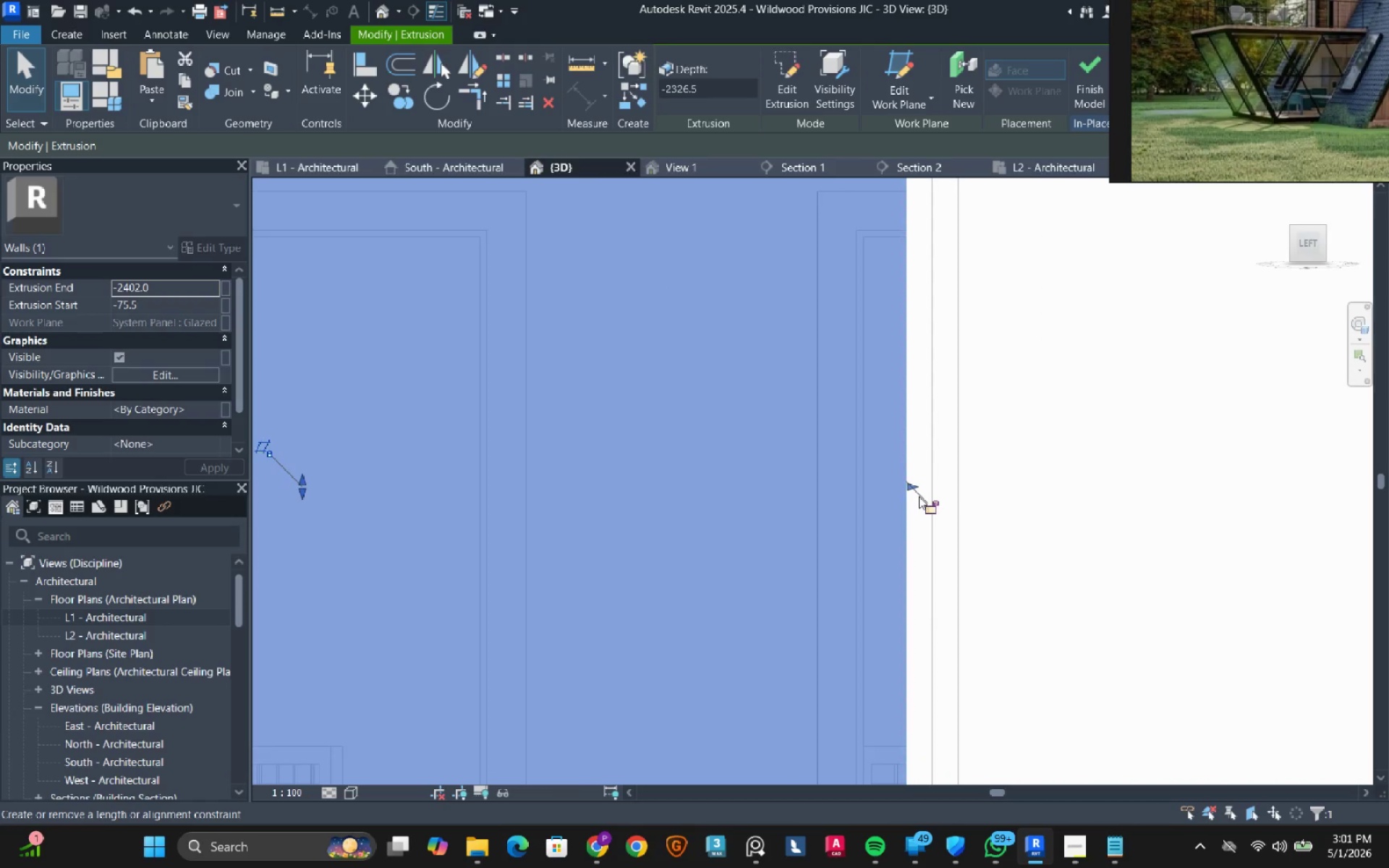 
scroll: coordinate [924, 498], scroll_direction: down, amount: 9.0
 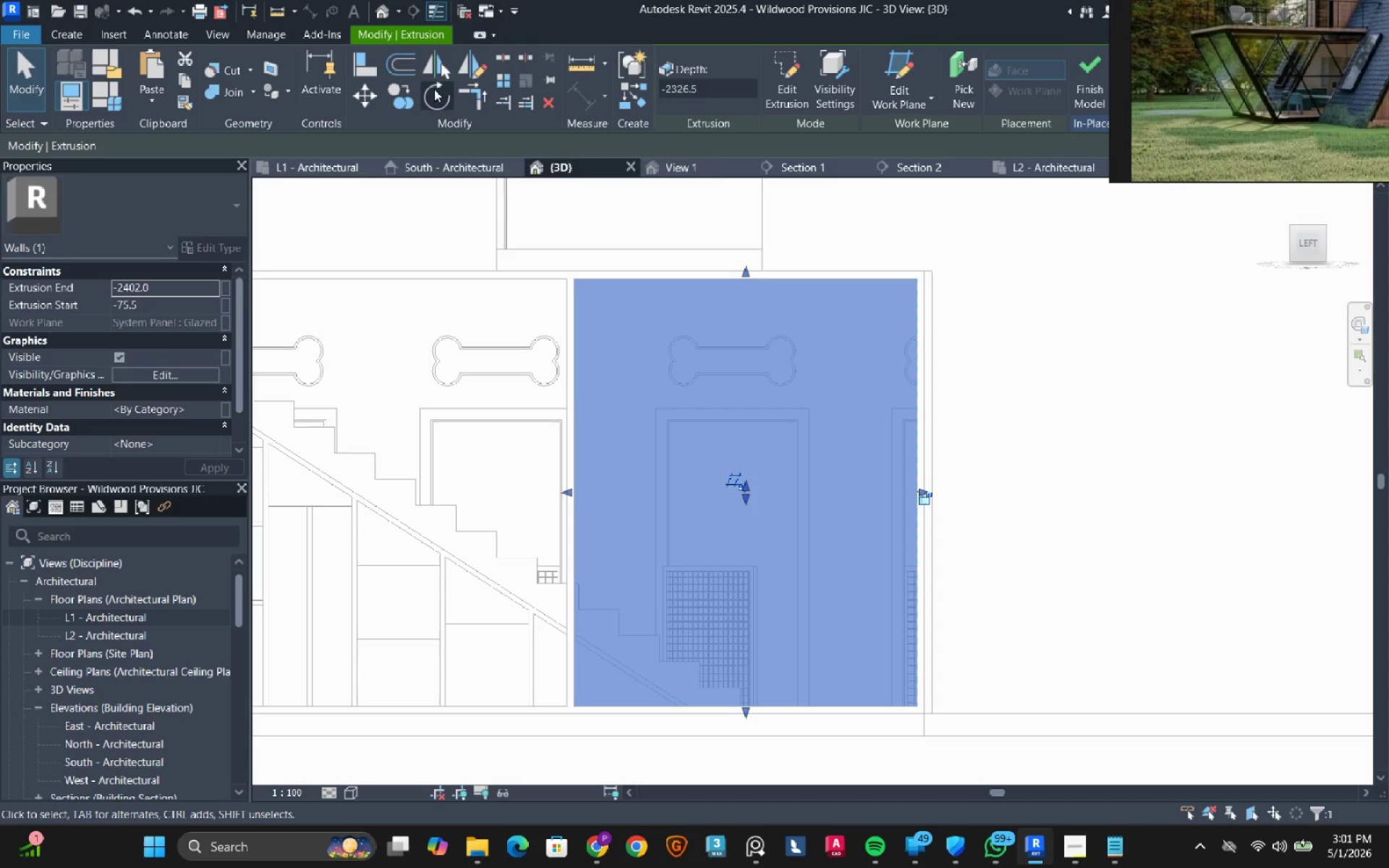 
mouse_move([420, 90])
 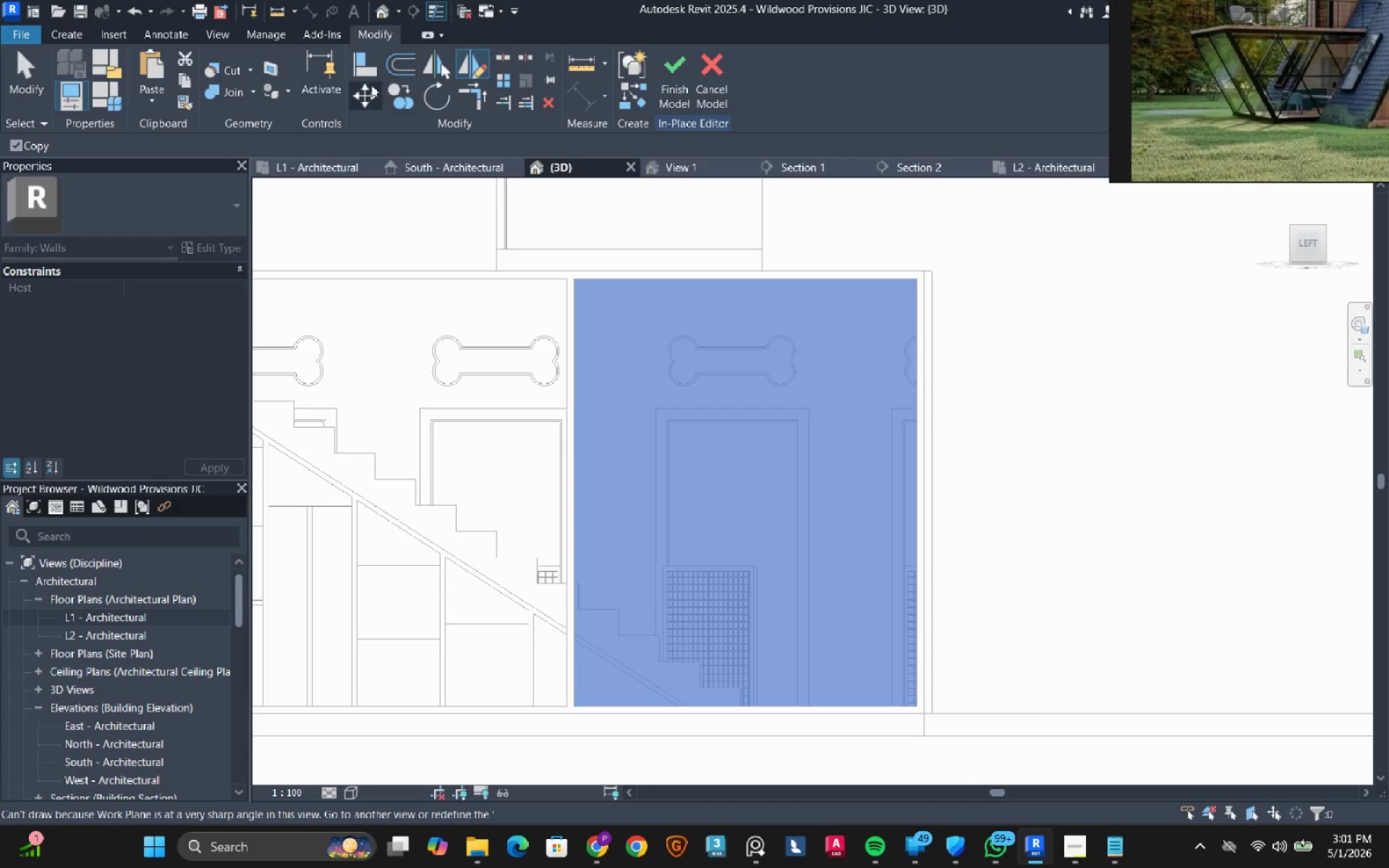 
left_click([409, 98])
 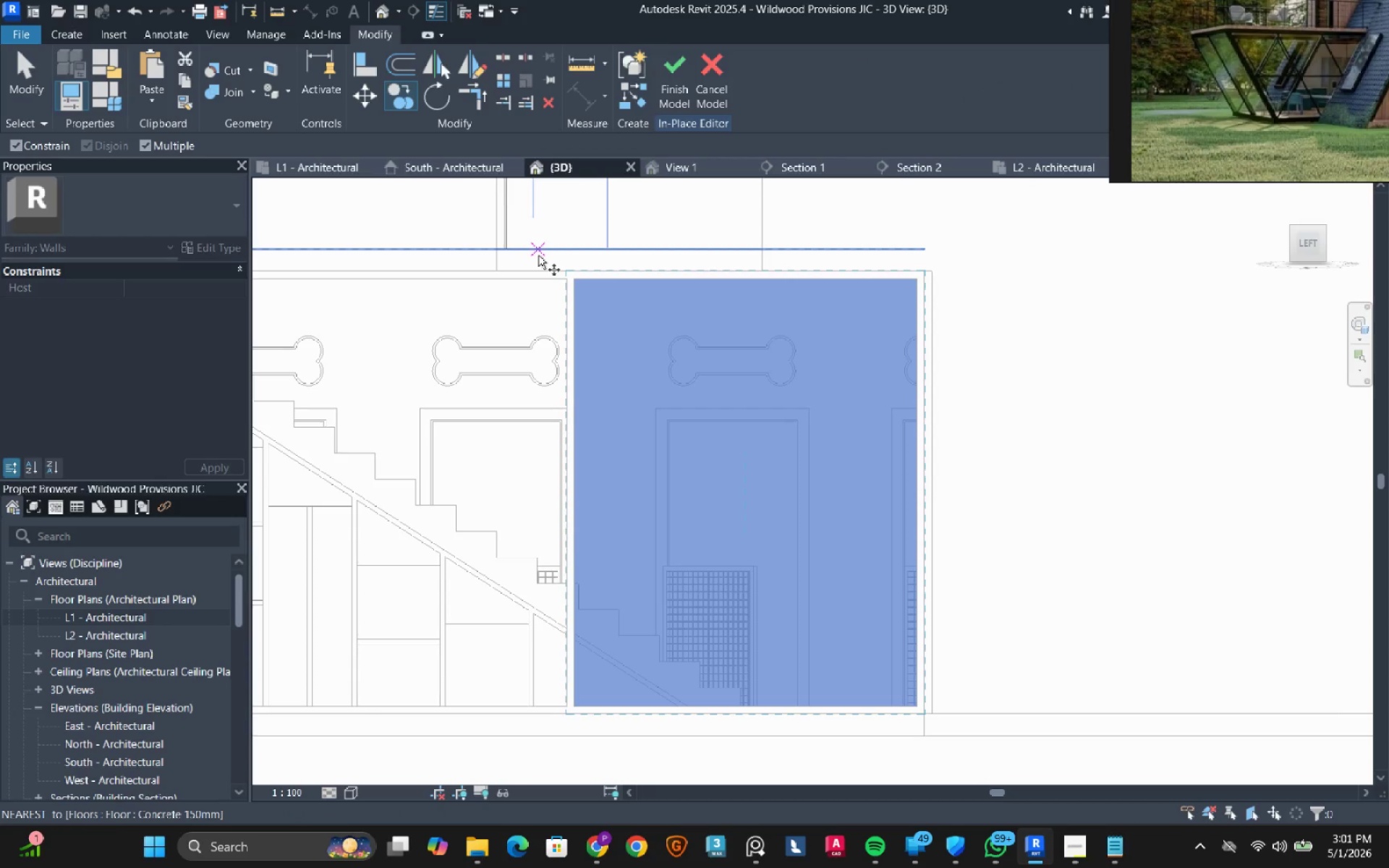 
scroll: coordinate [579, 282], scroll_direction: up, amount: 5.0
 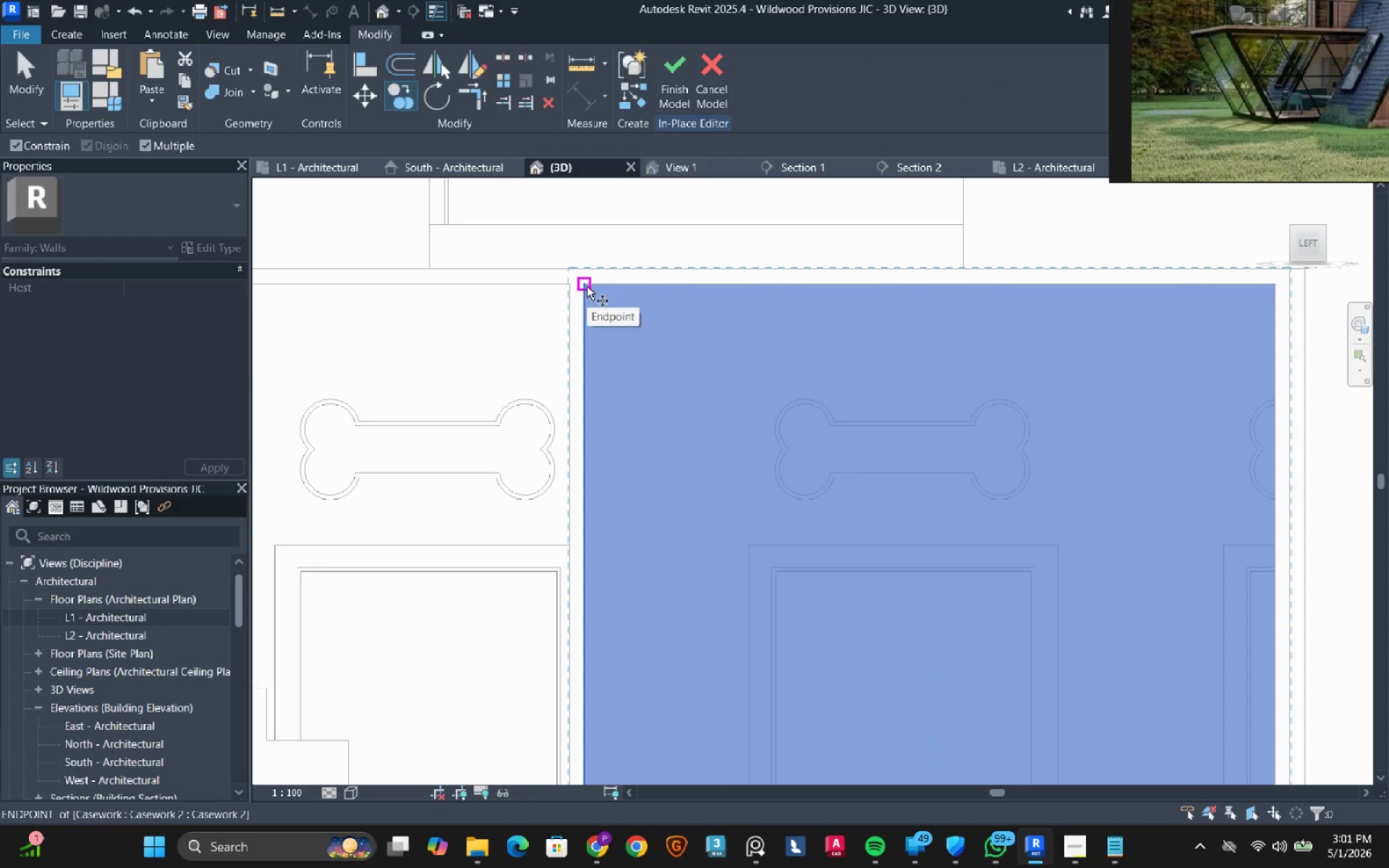 
left_click([587, 286])
 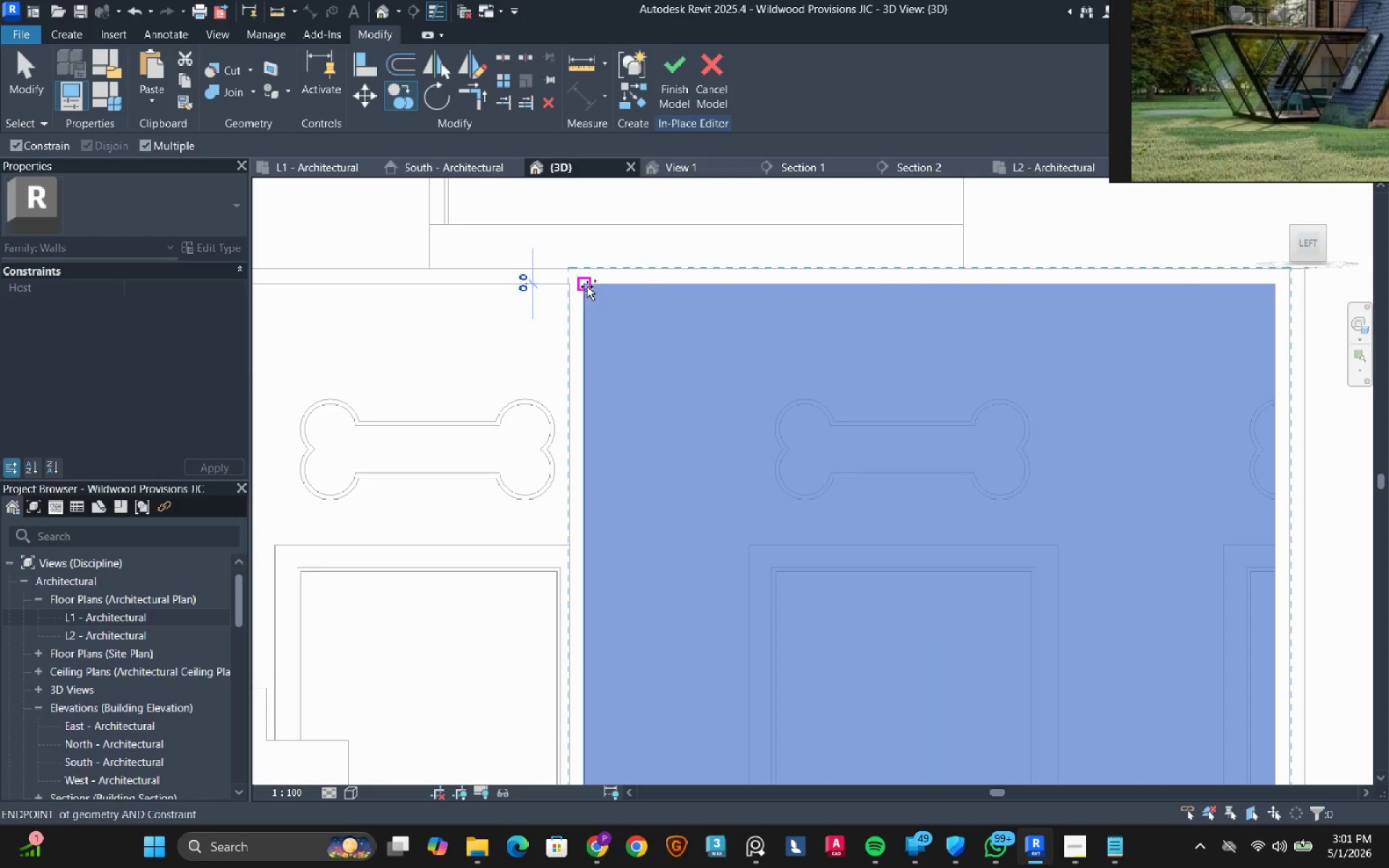 
scroll: coordinate [585, 289], scroll_direction: down, amount: 3.0
 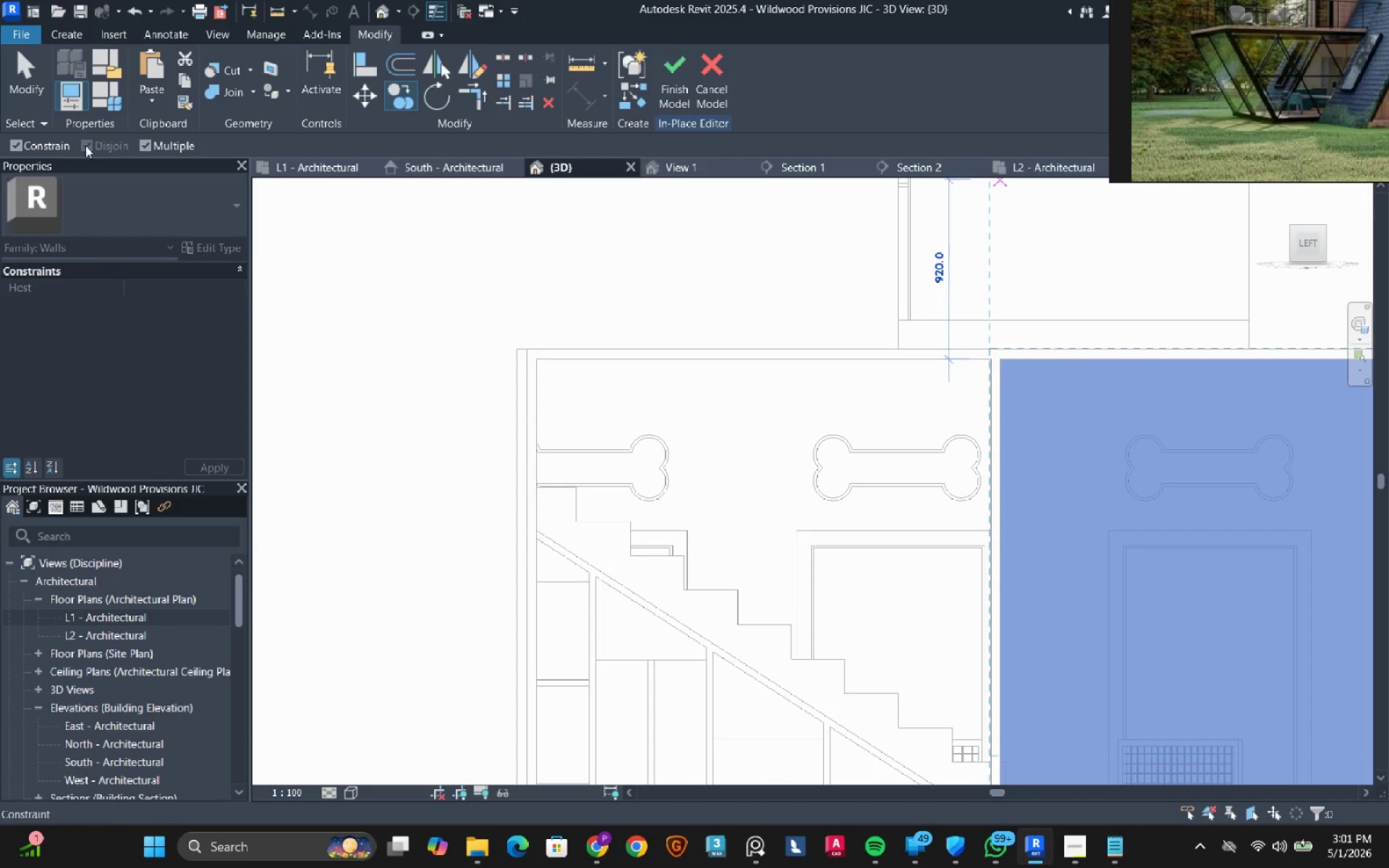 
left_click([51, 149])
 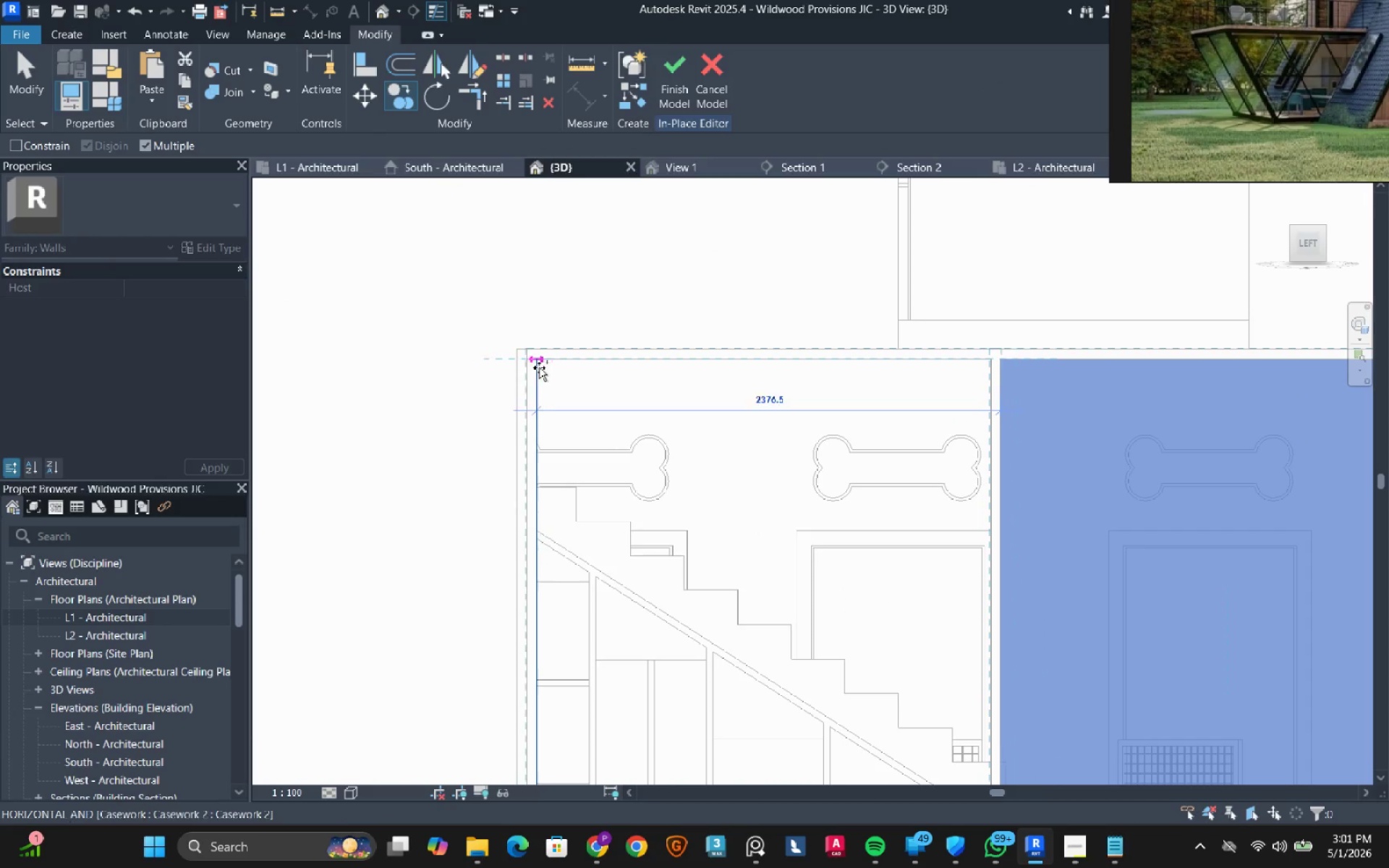 
left_click([537, 367])
 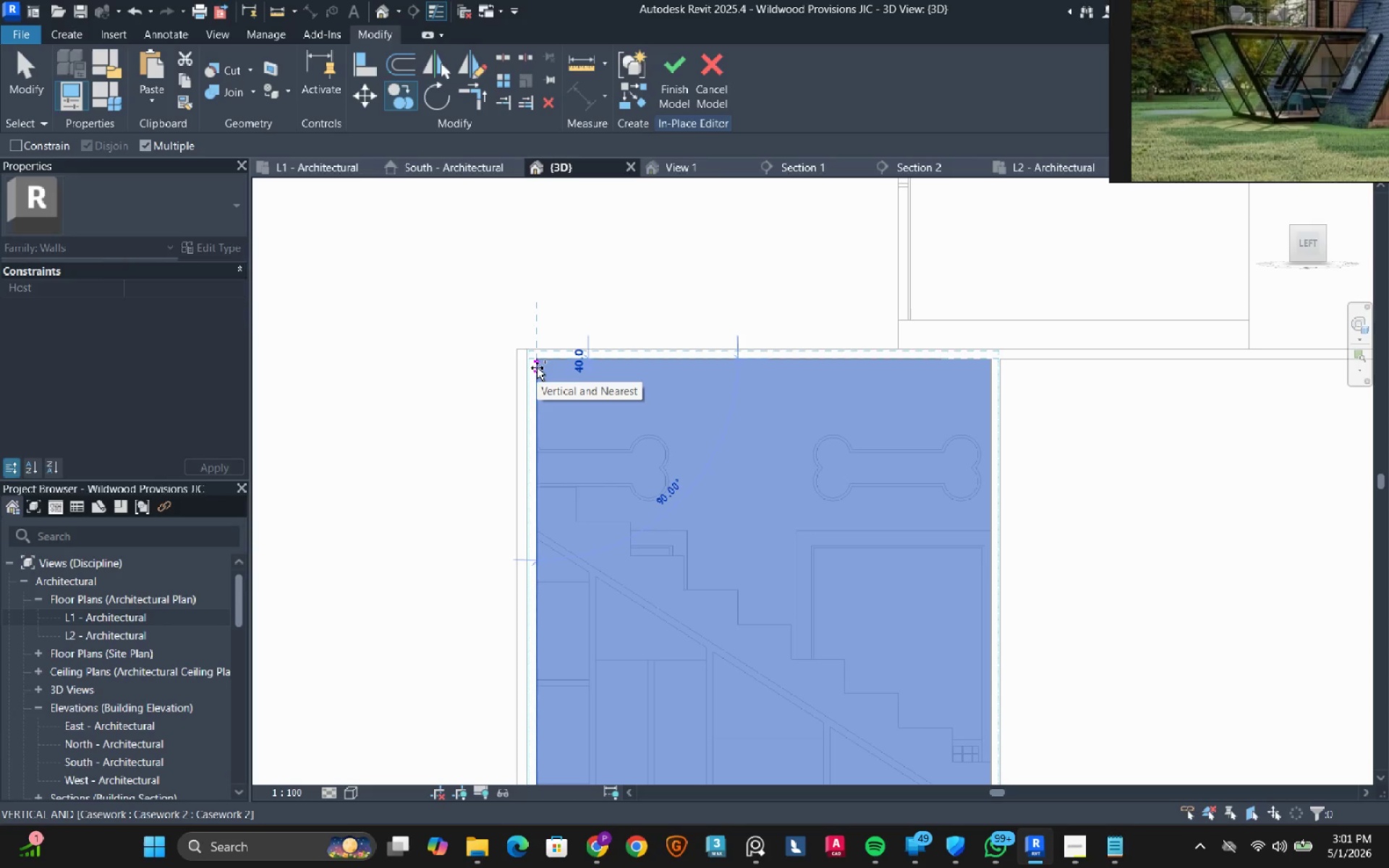 
key(Escape)
 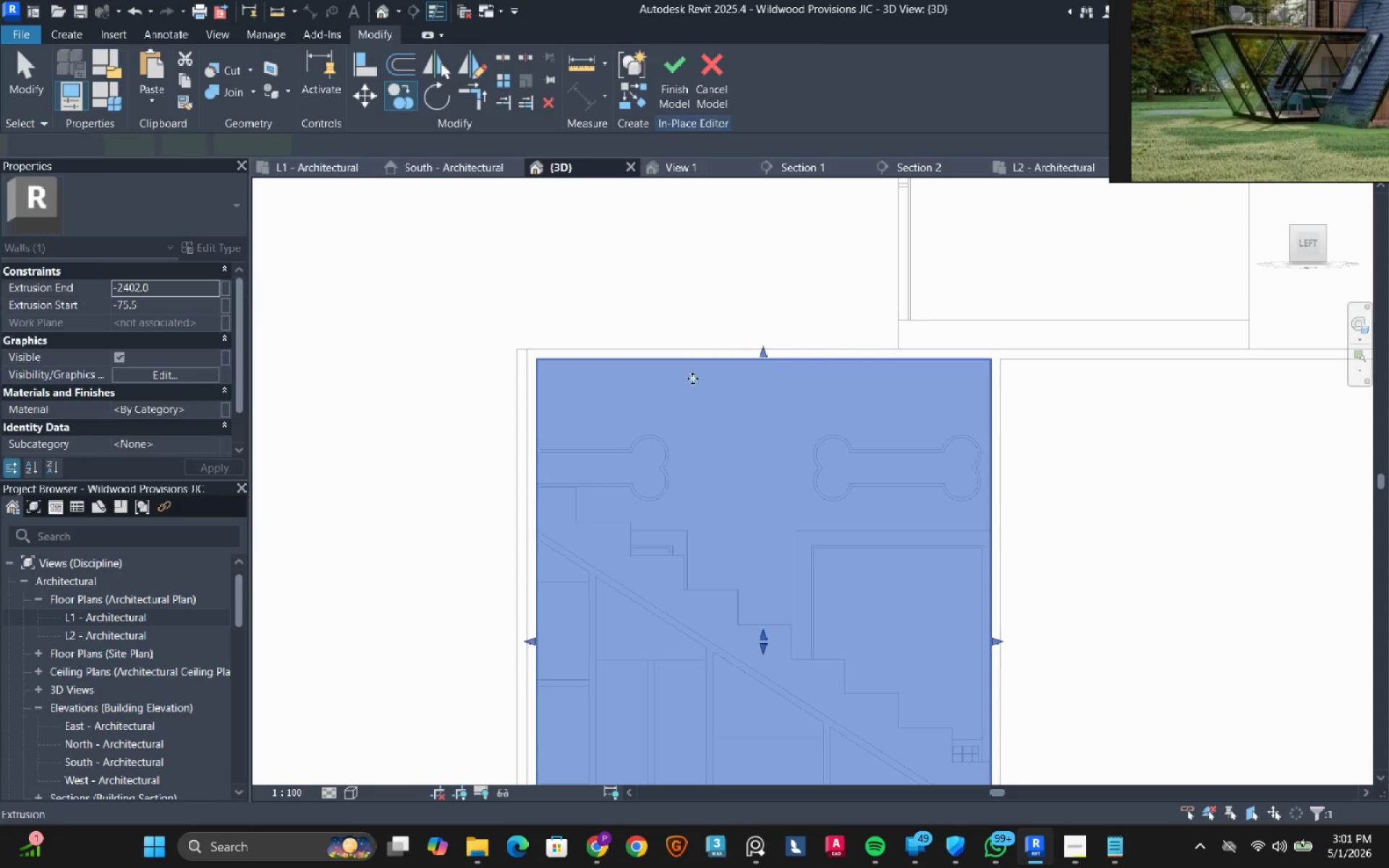 
key(Escape)
 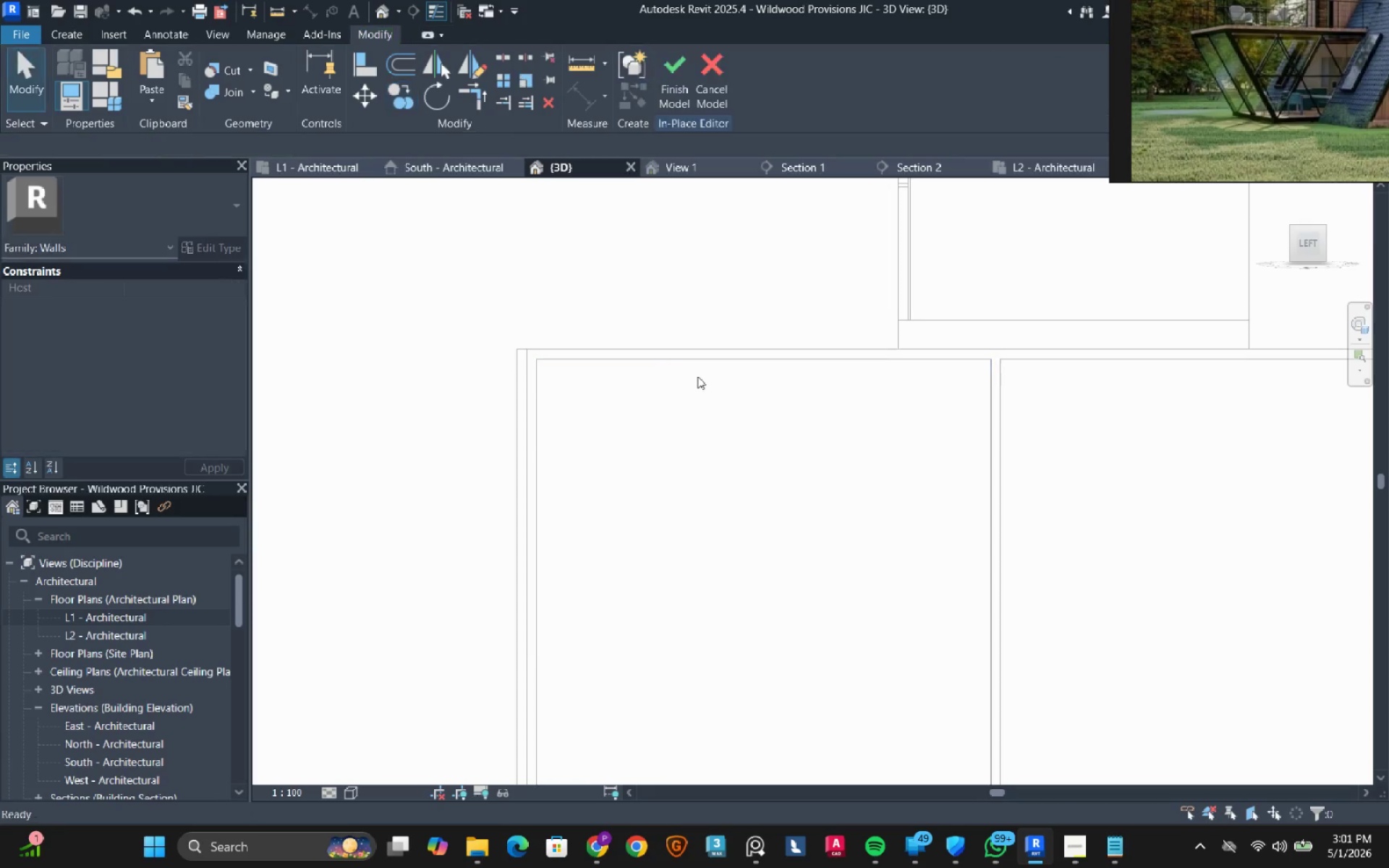 
key(Escape)
 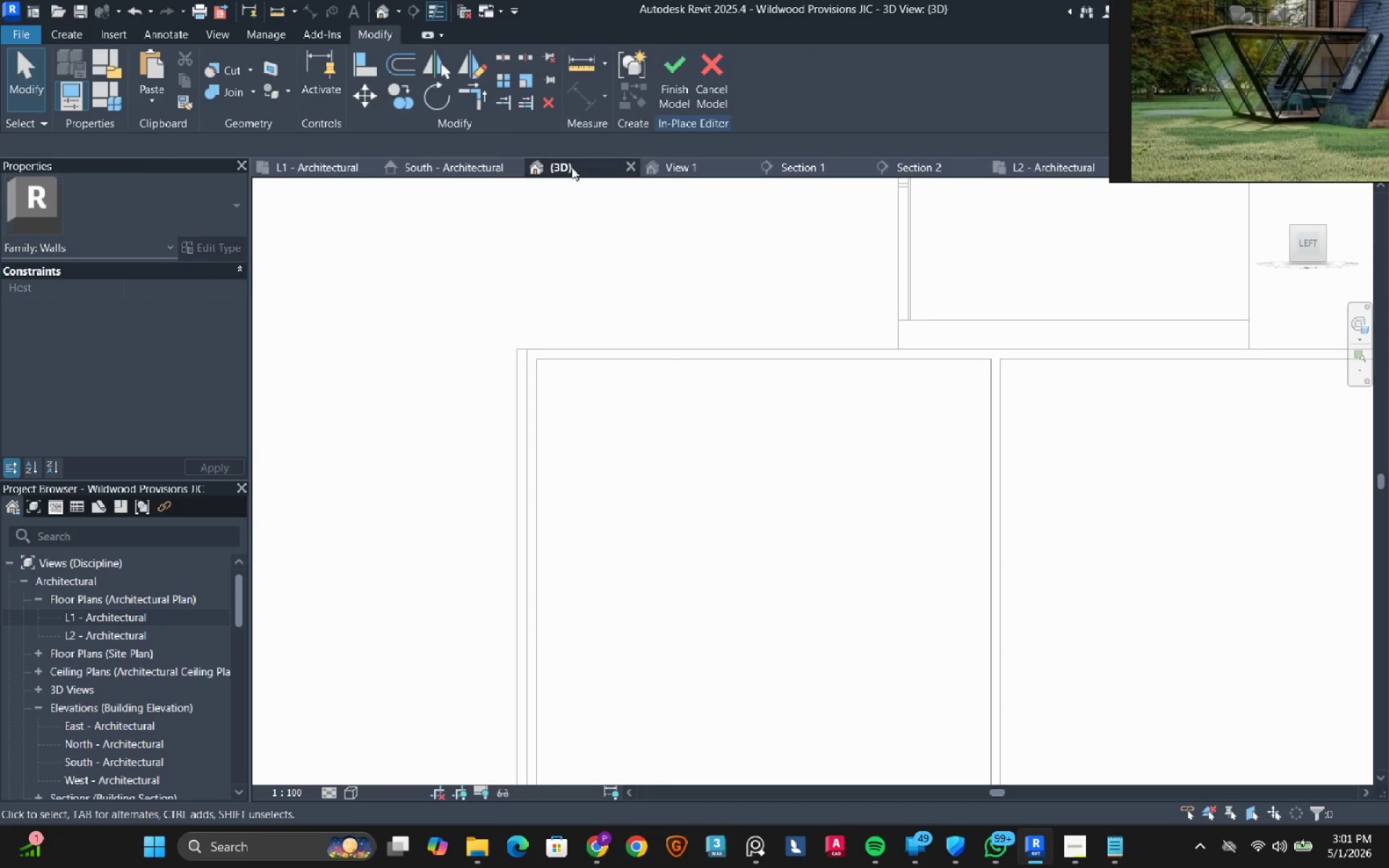 
hold_key(key=ShiftLeft, duration=1.14)
 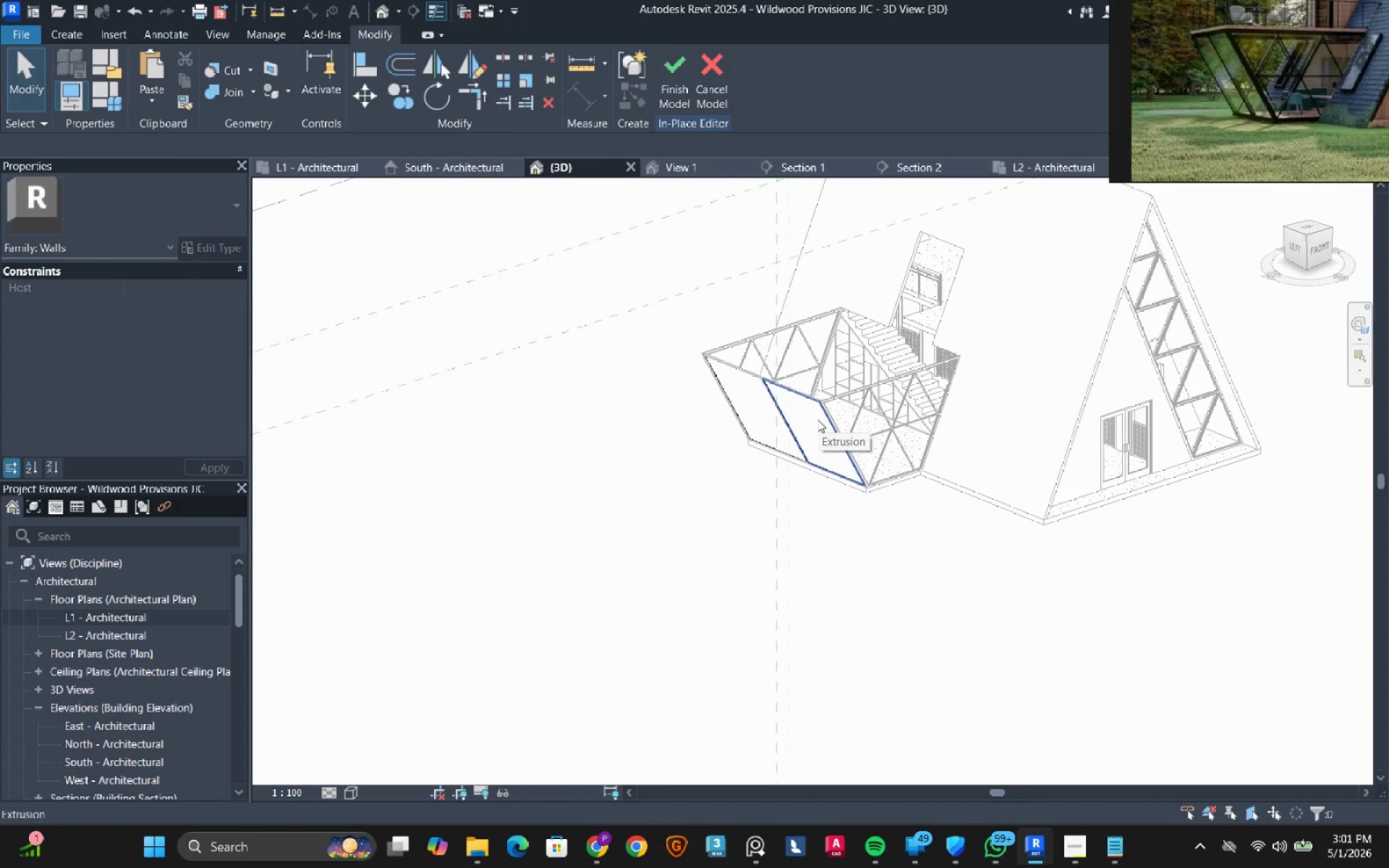 
scroll: coordinate [718, 384], scroll_direction: down, amount: 12.0
 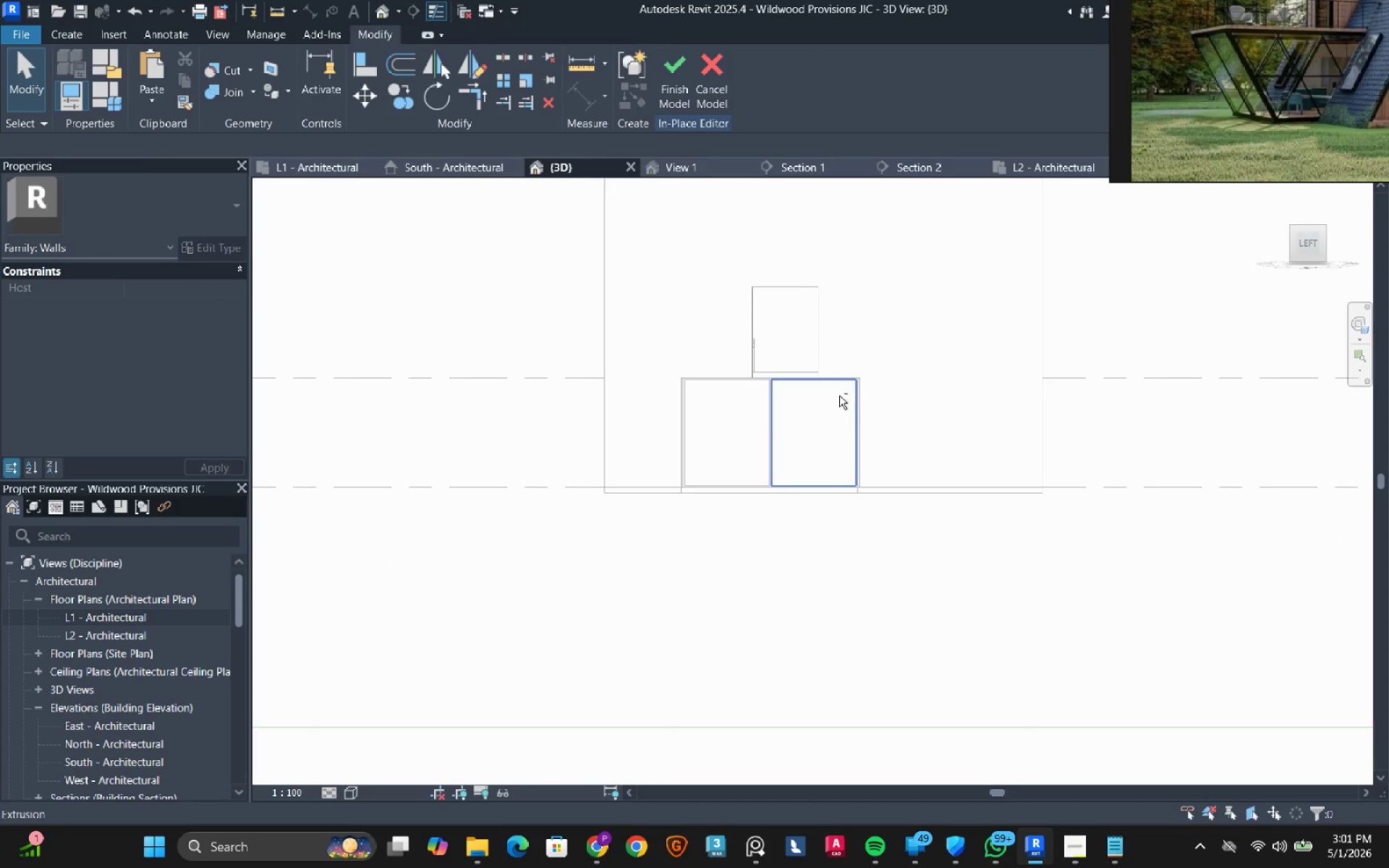 
left_click([817, 420])
 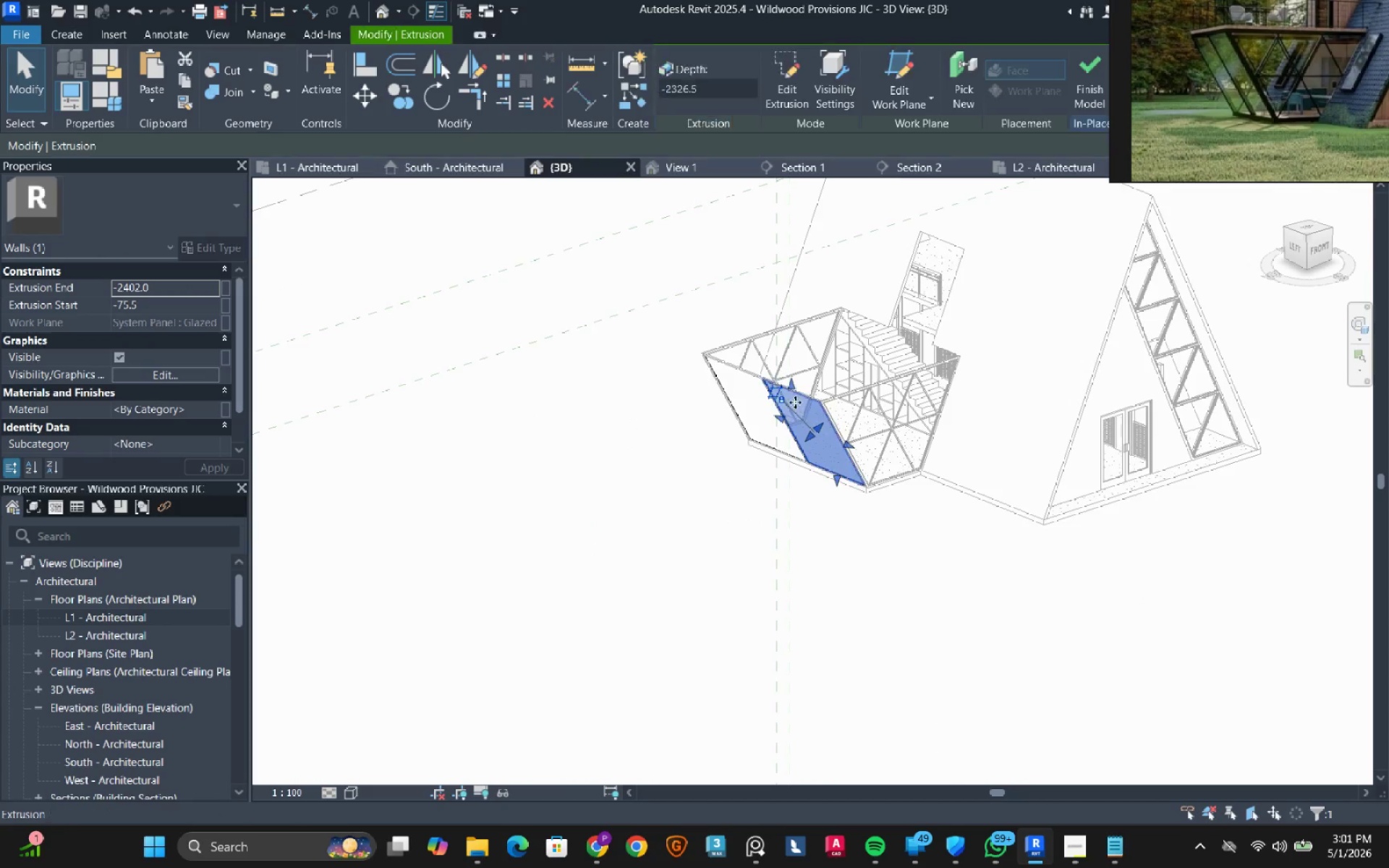 
hold_key(key=ControlLeft, duration=0.66)
 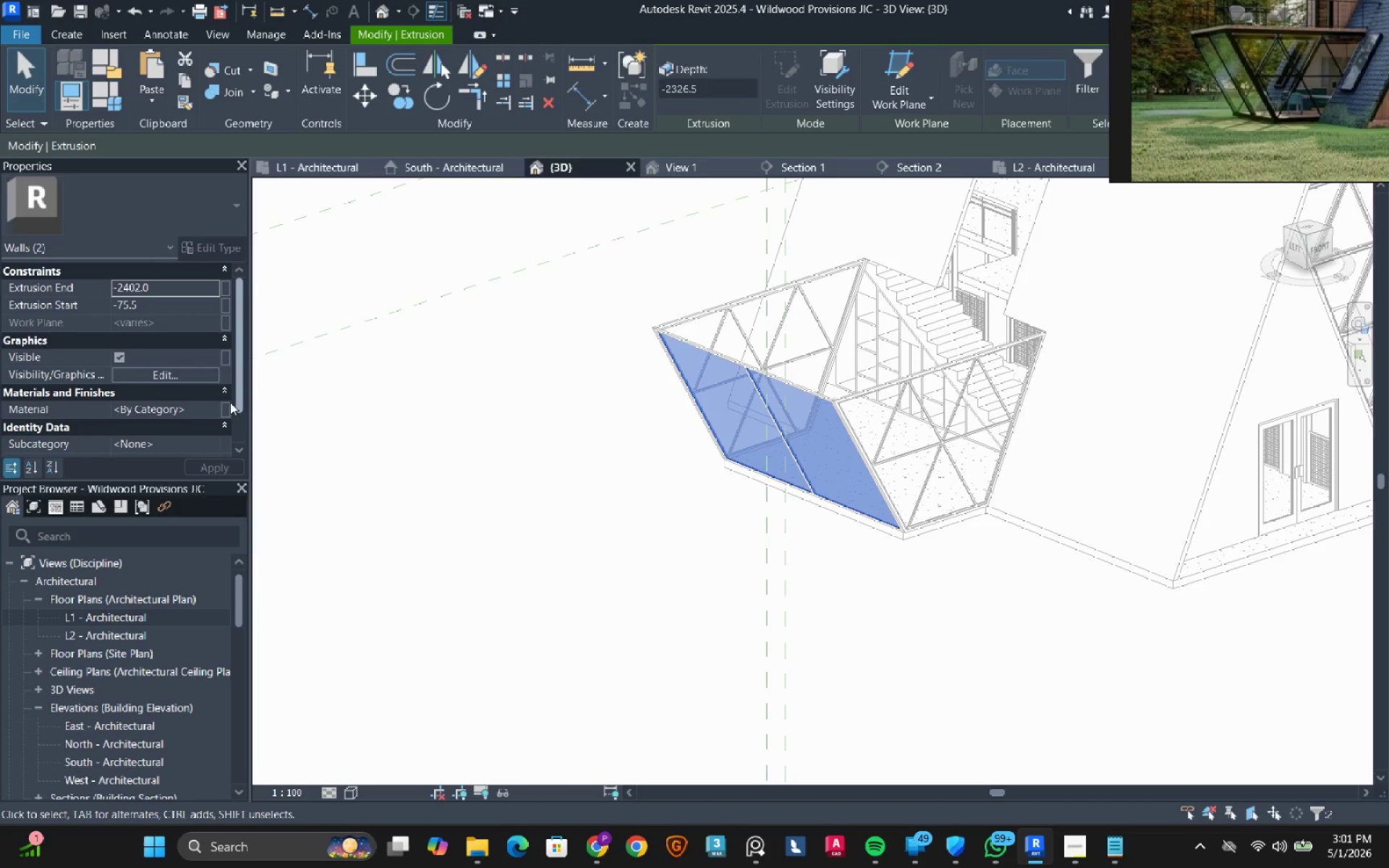 
scroll: coordinate [795, 402], scroll_direction: up, amount: 3.0
 